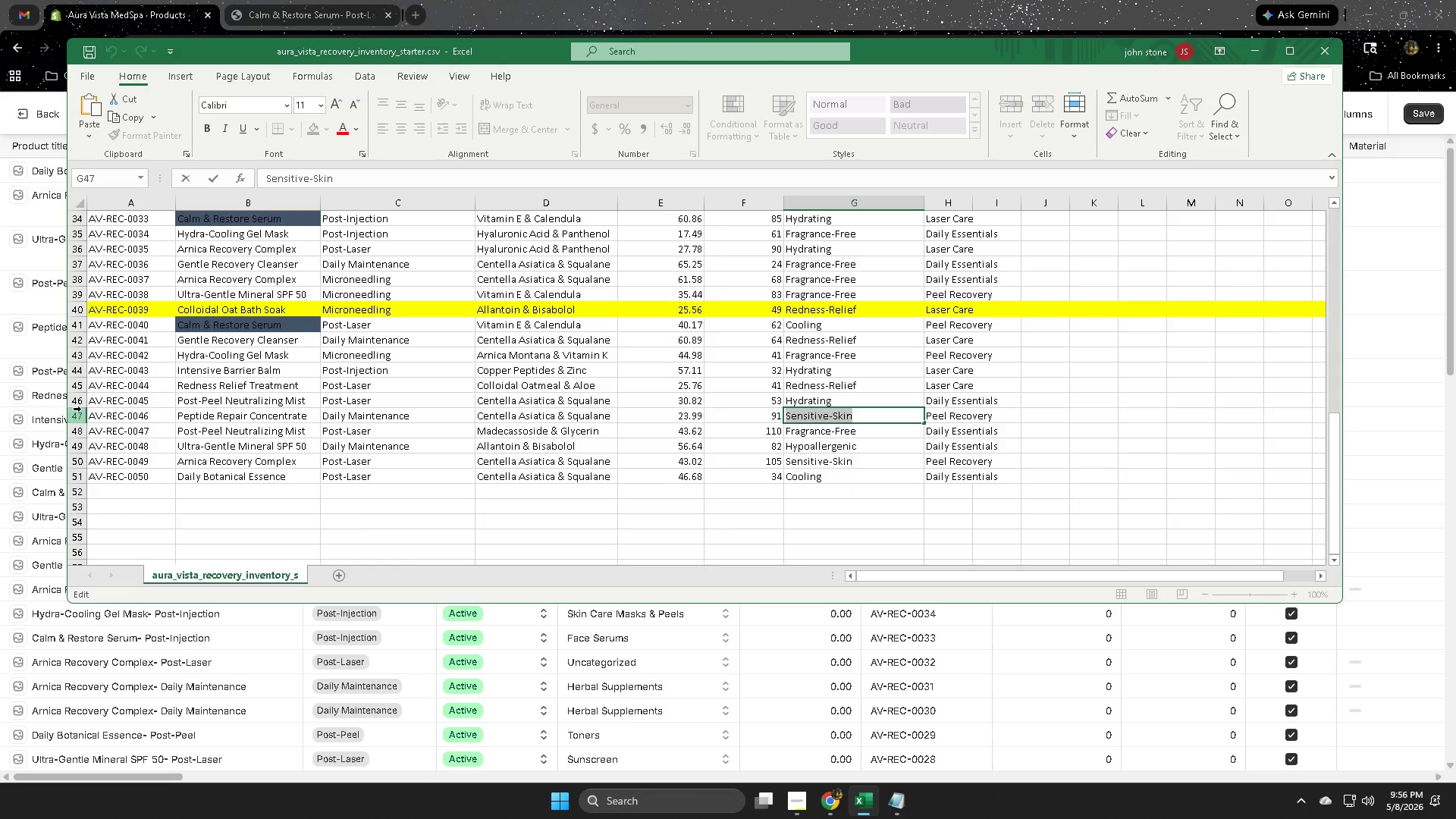 
left_click([78, 401])
 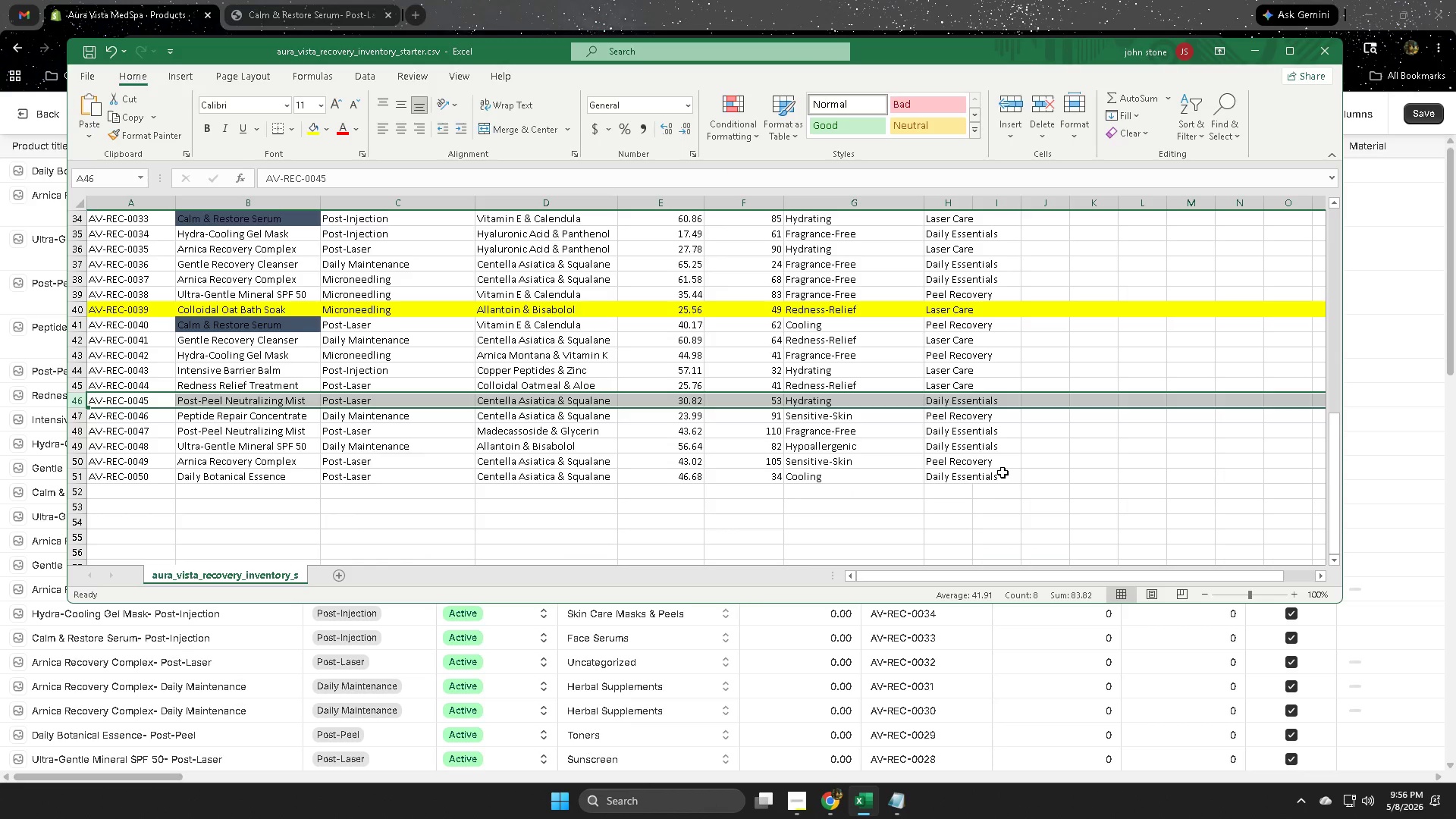 
wait(18.48)
 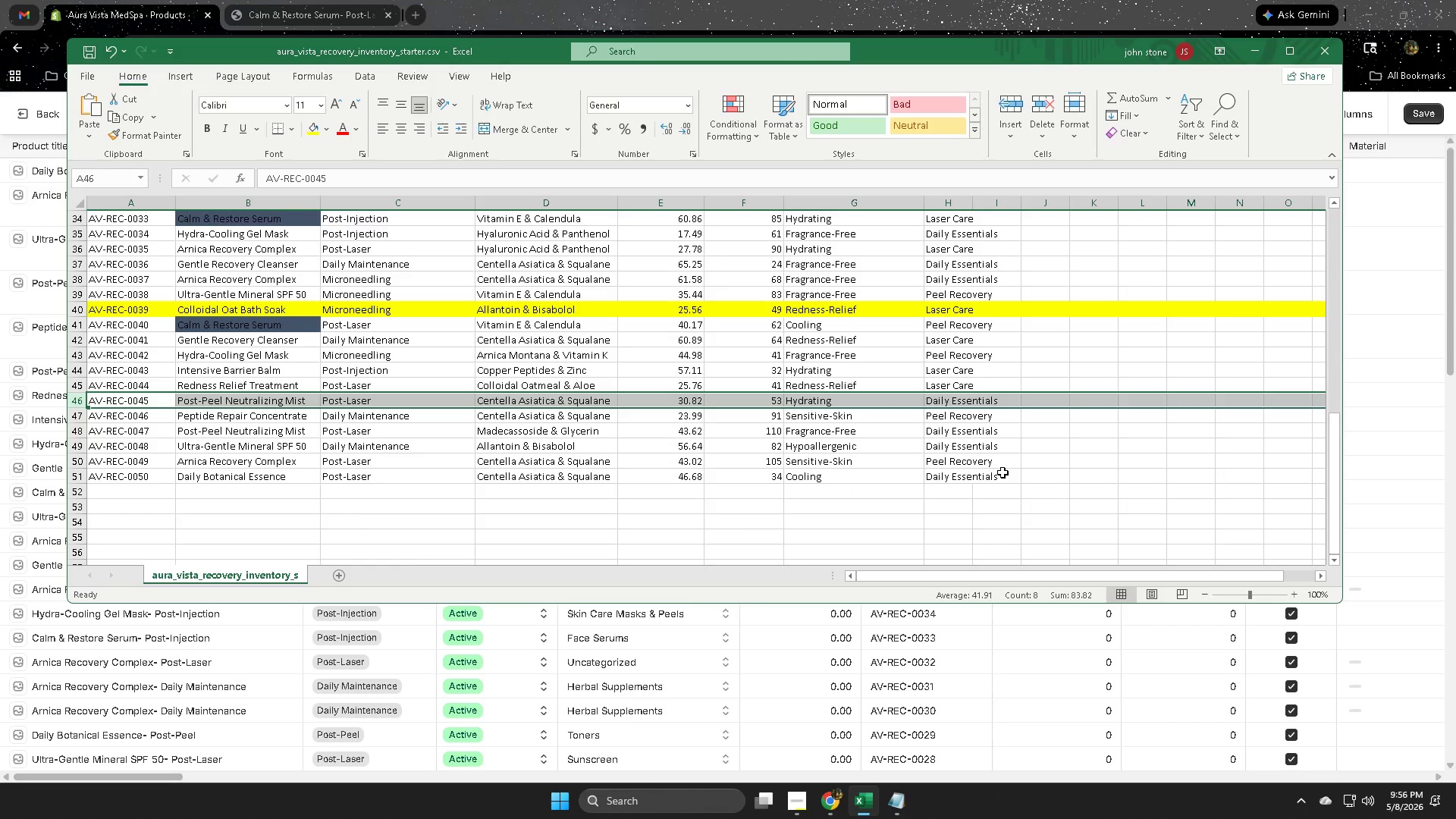 
left_click([801, 0])
 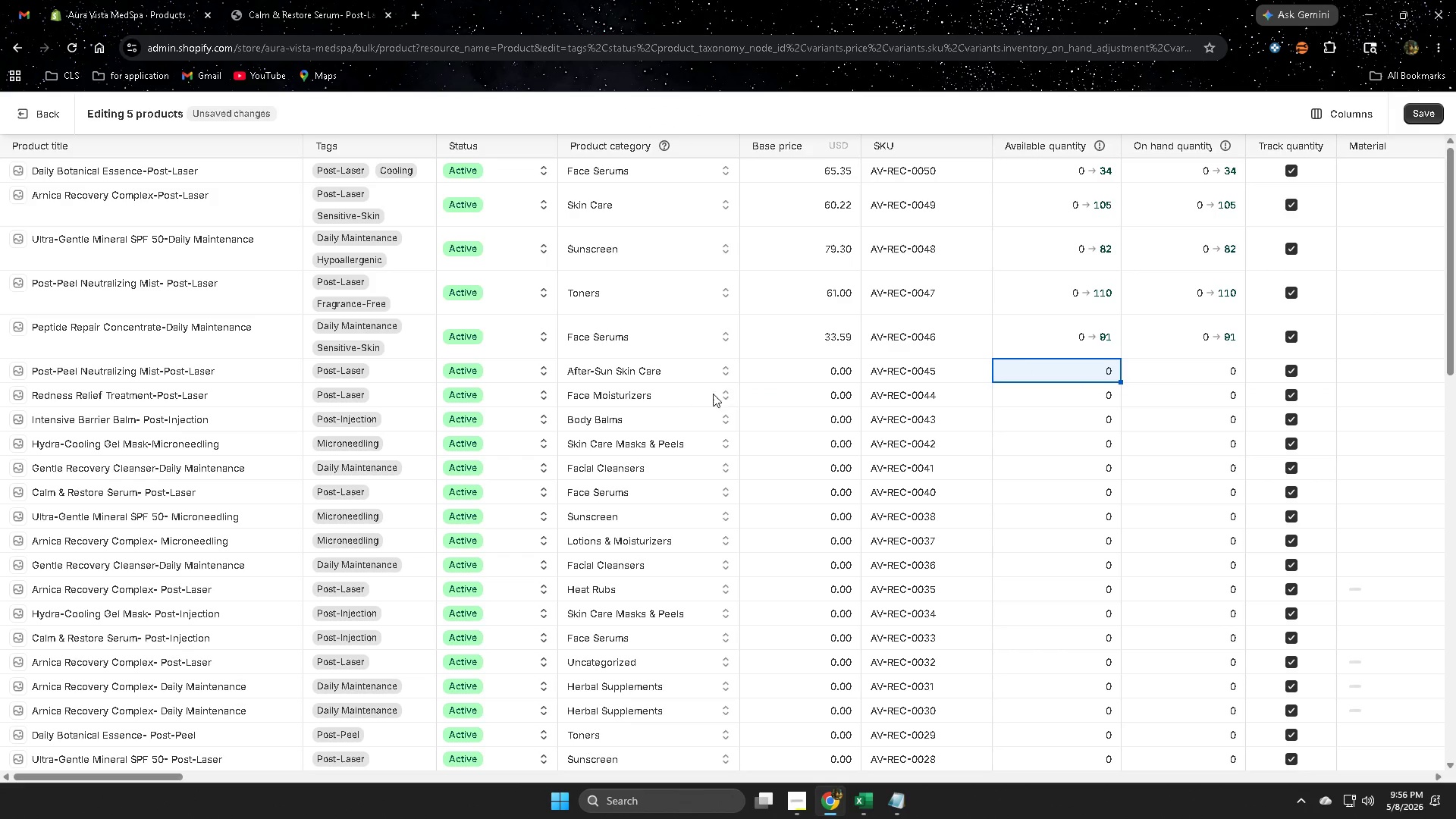 
left_click([788, 371])
 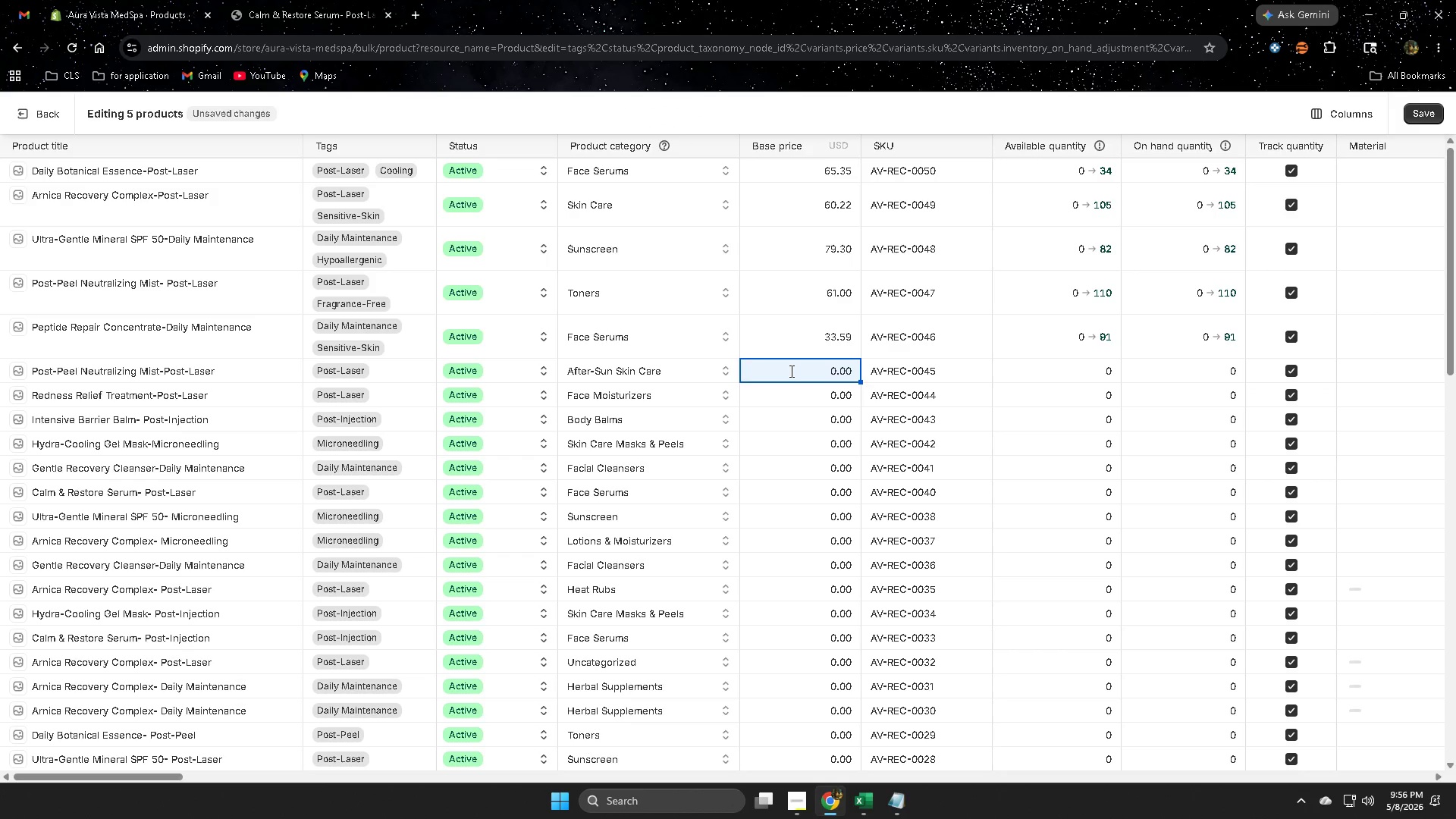 
key(Numpad4)
 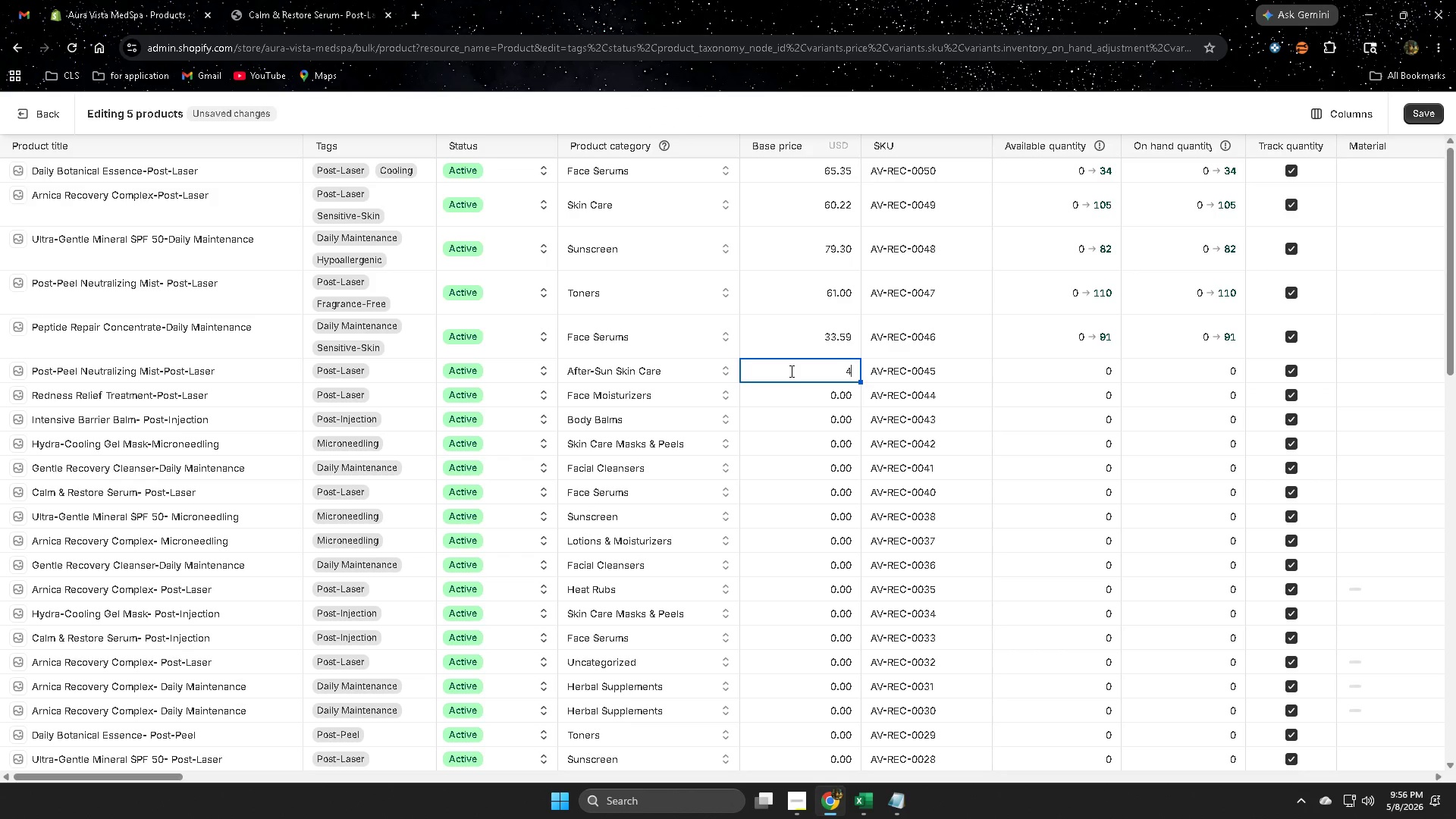 
key(Numpad3)
 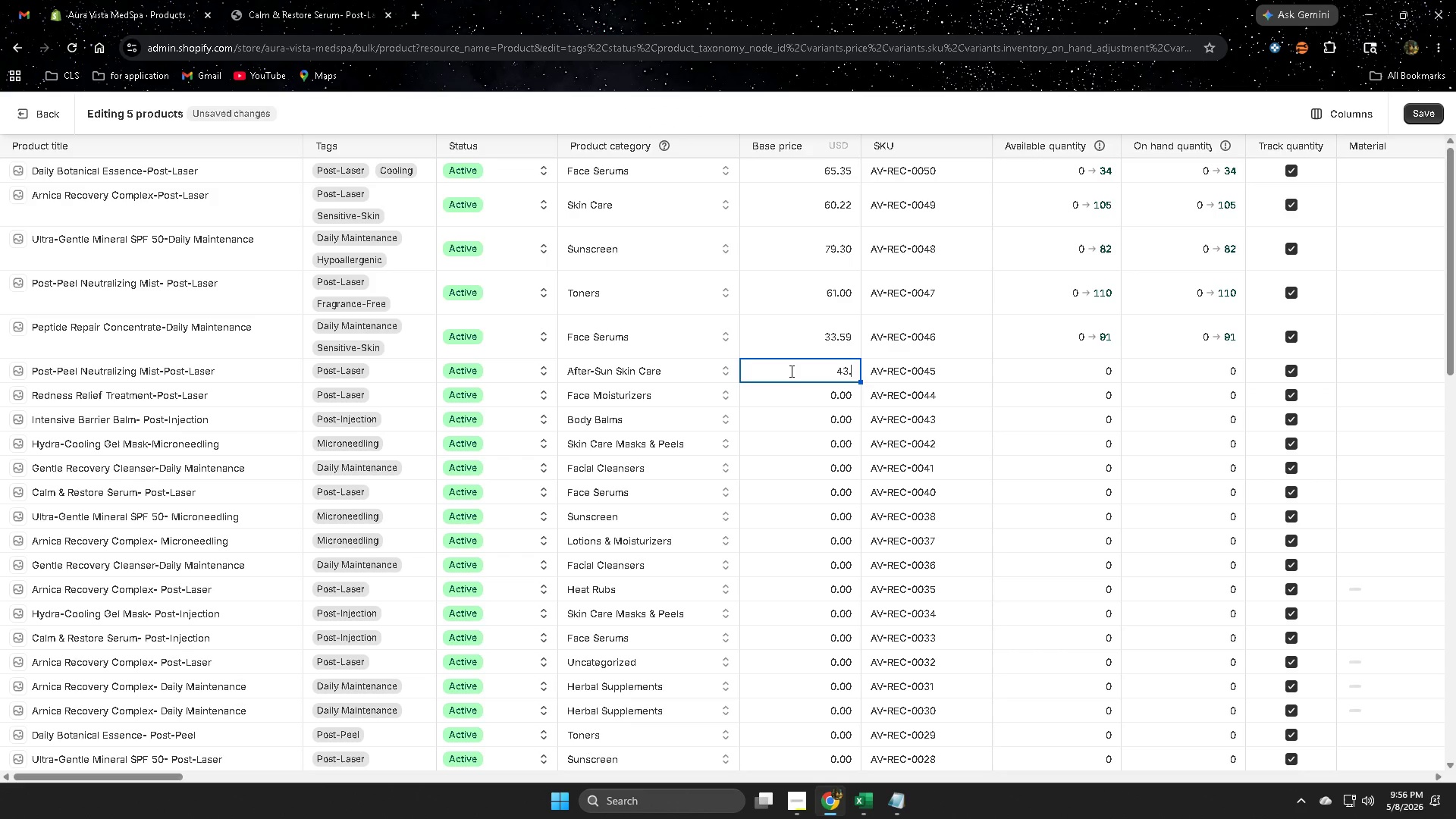 
key(NumpadDecimal)
 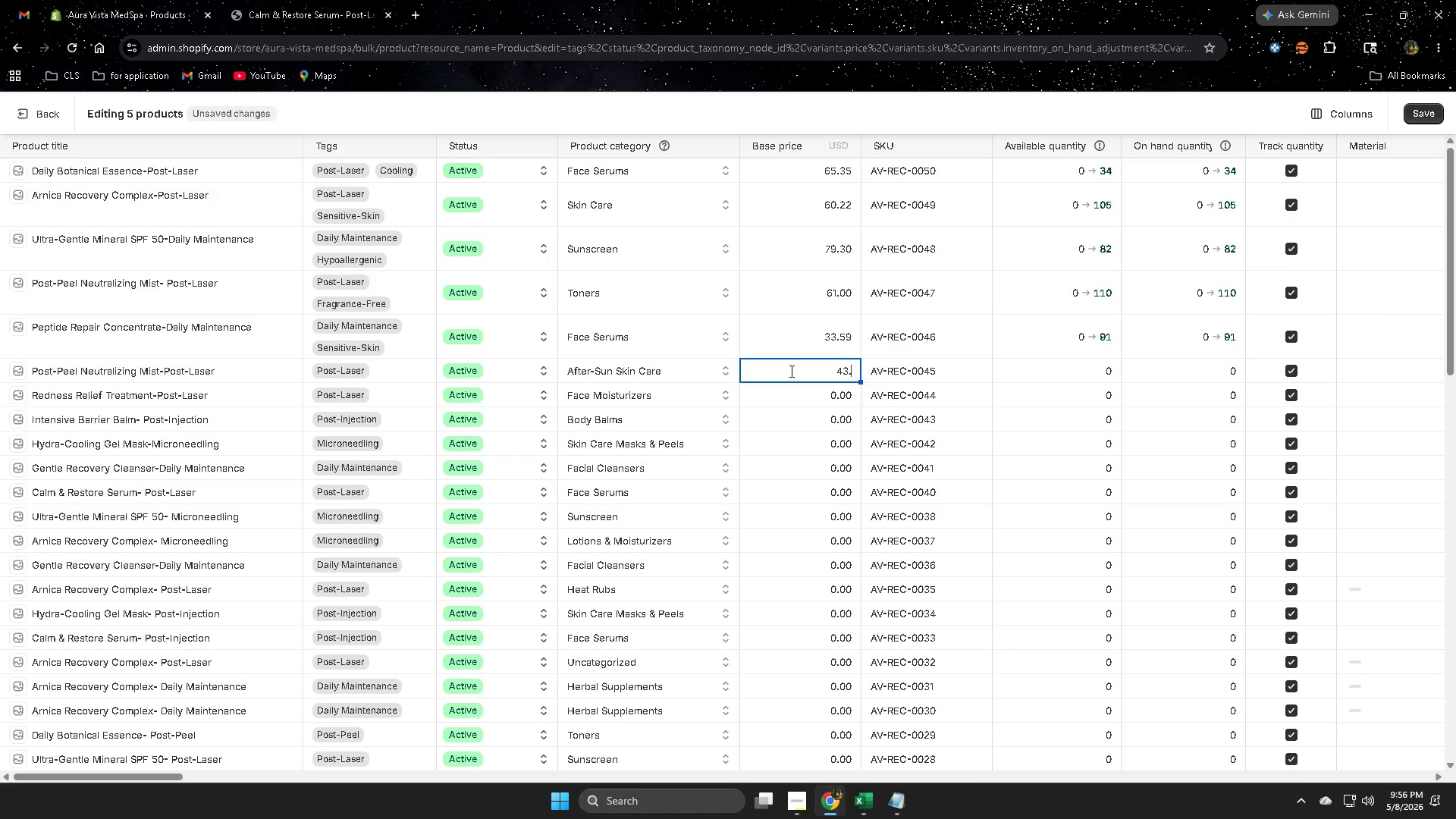 
key(Numpad1)
 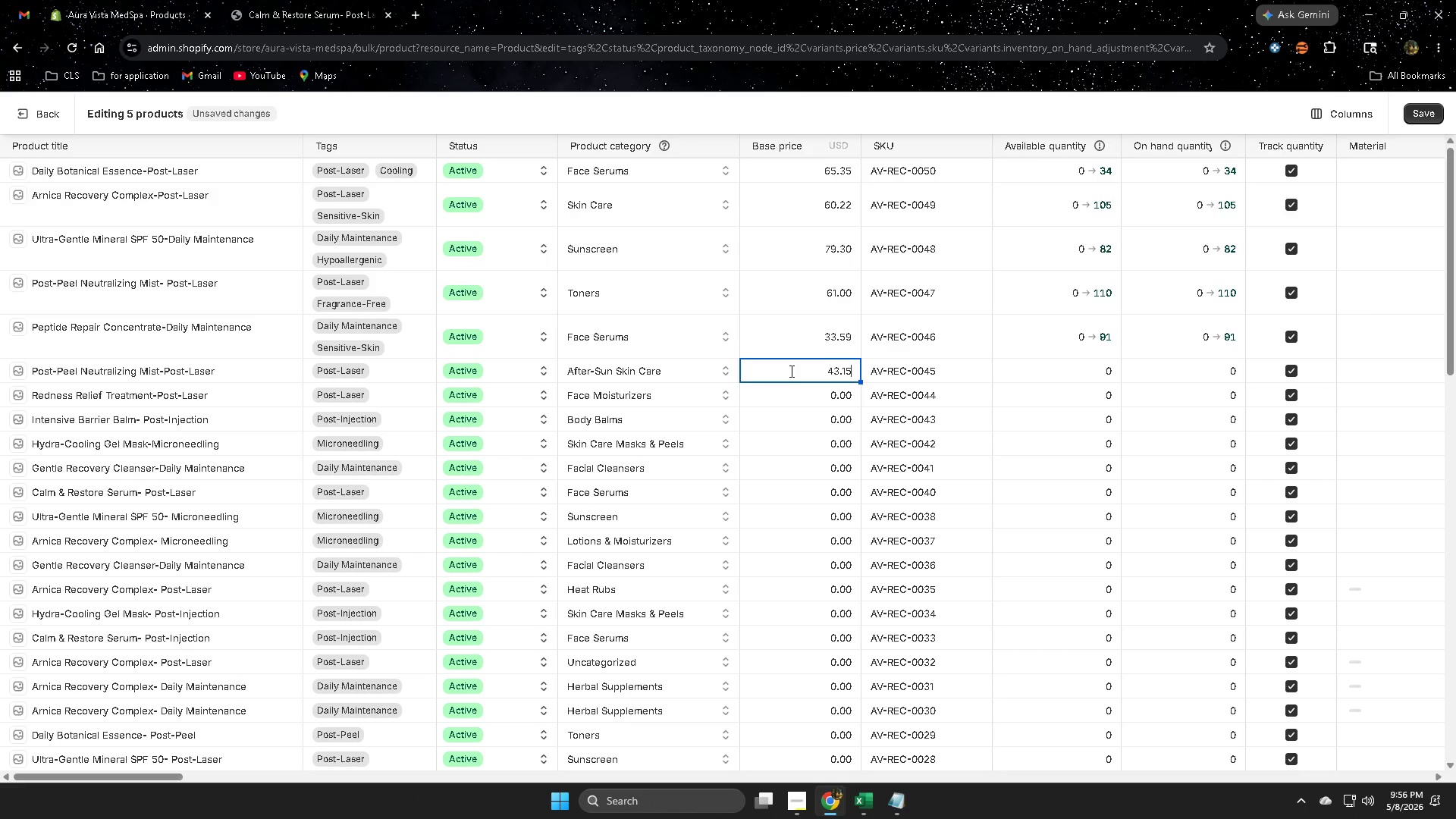 
key(Numpad5)
 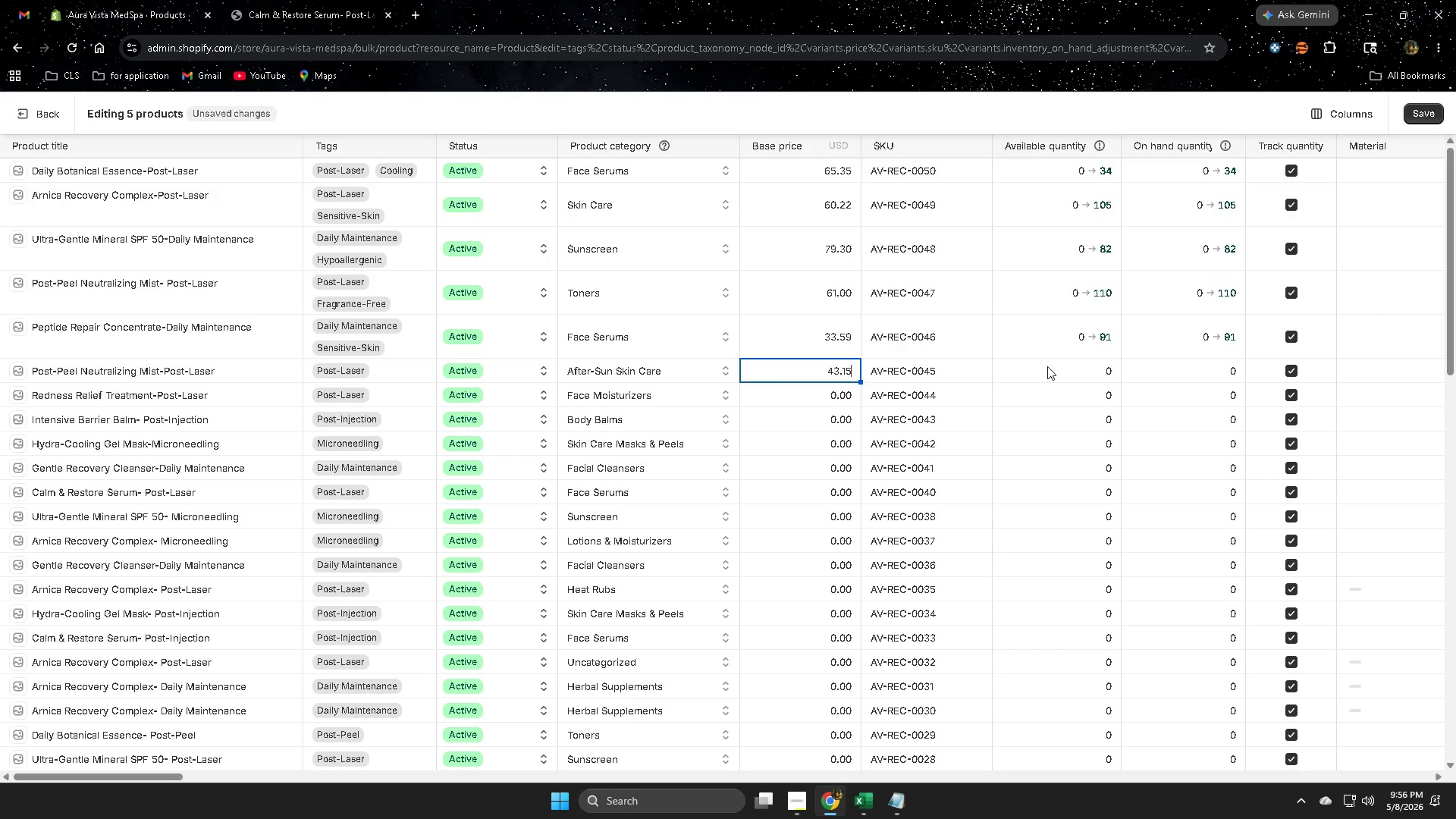 
left_click([1047, 366])
 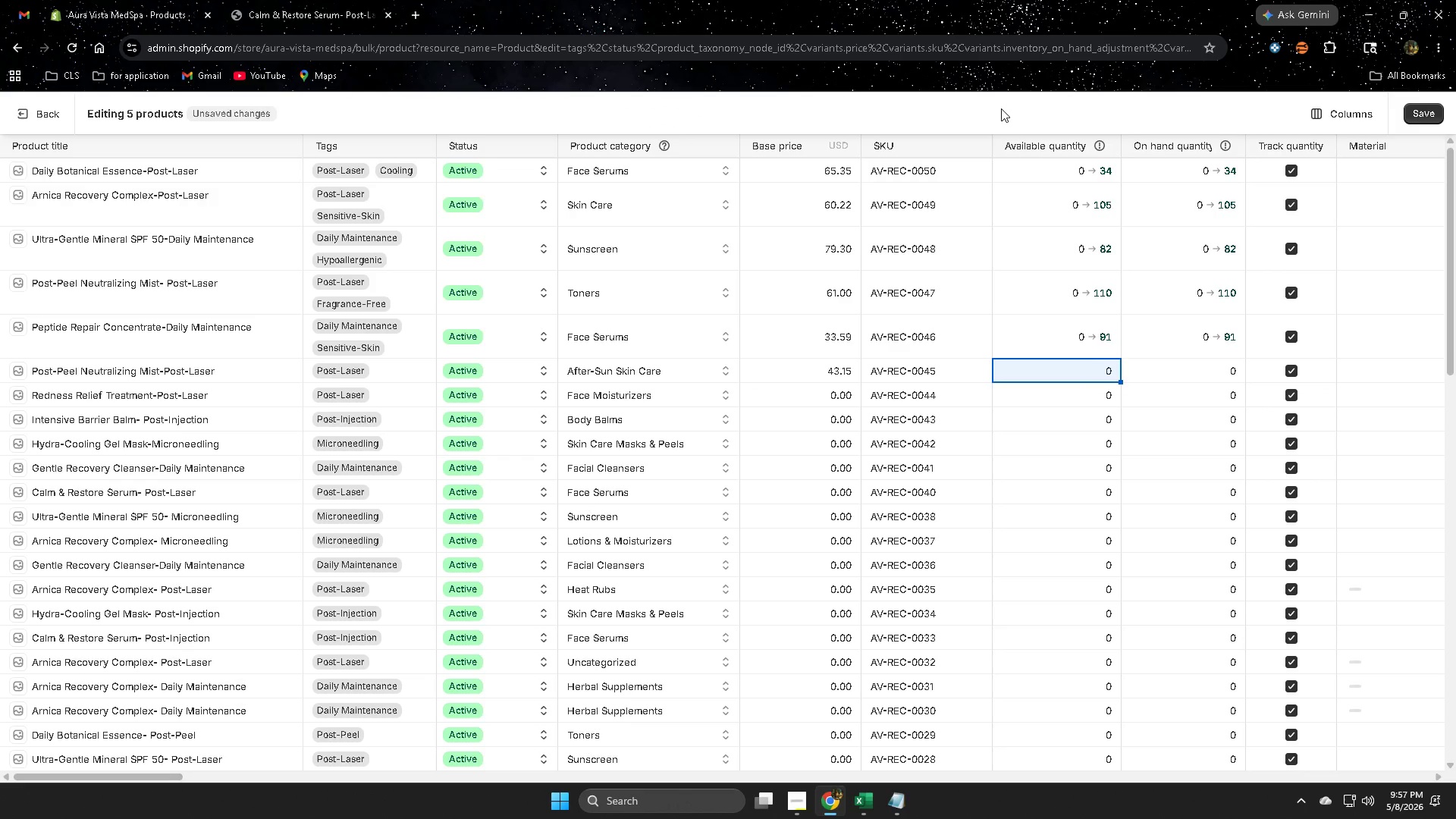 
wait(5.12)
 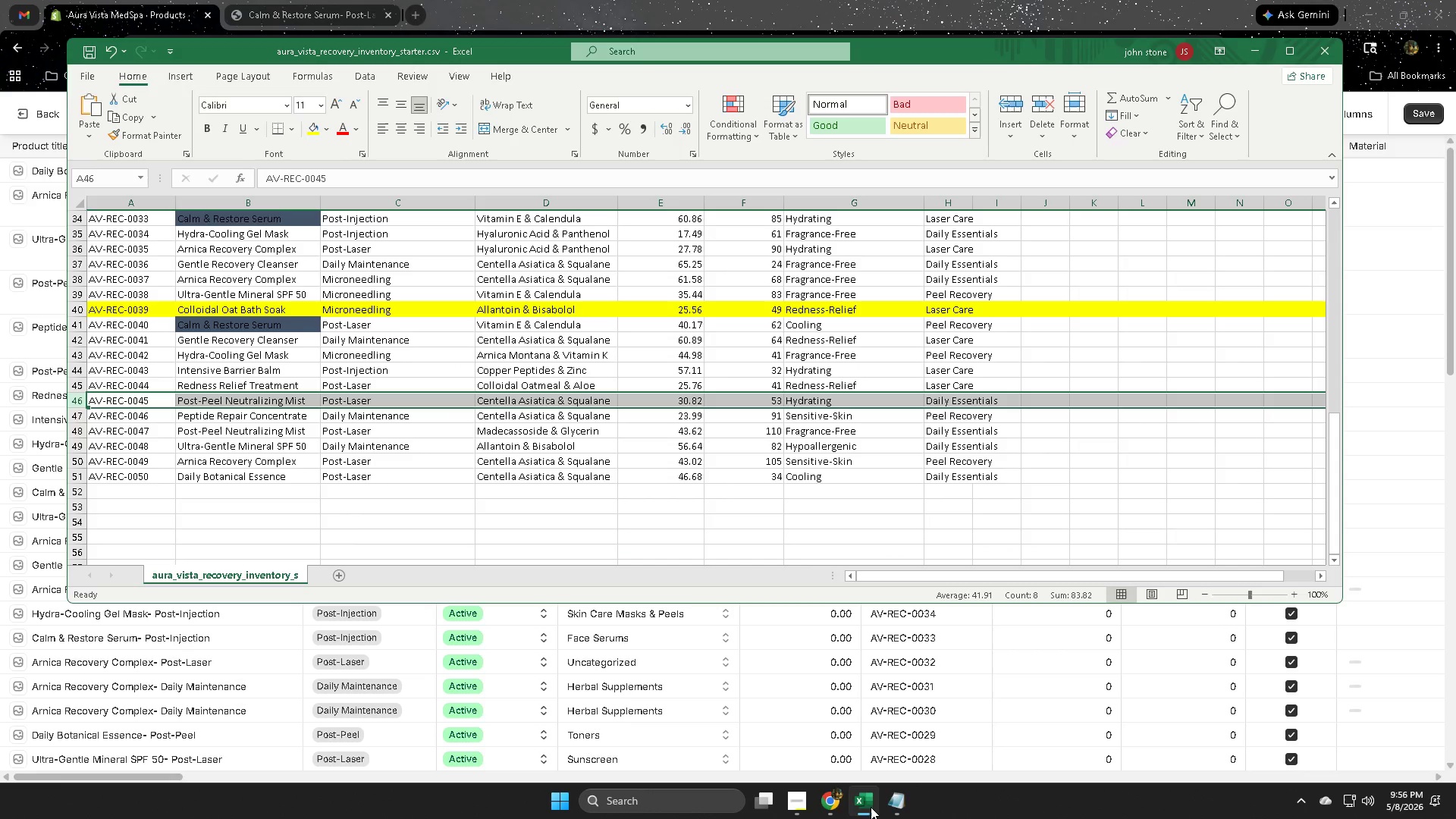 
key(Numpad5)
 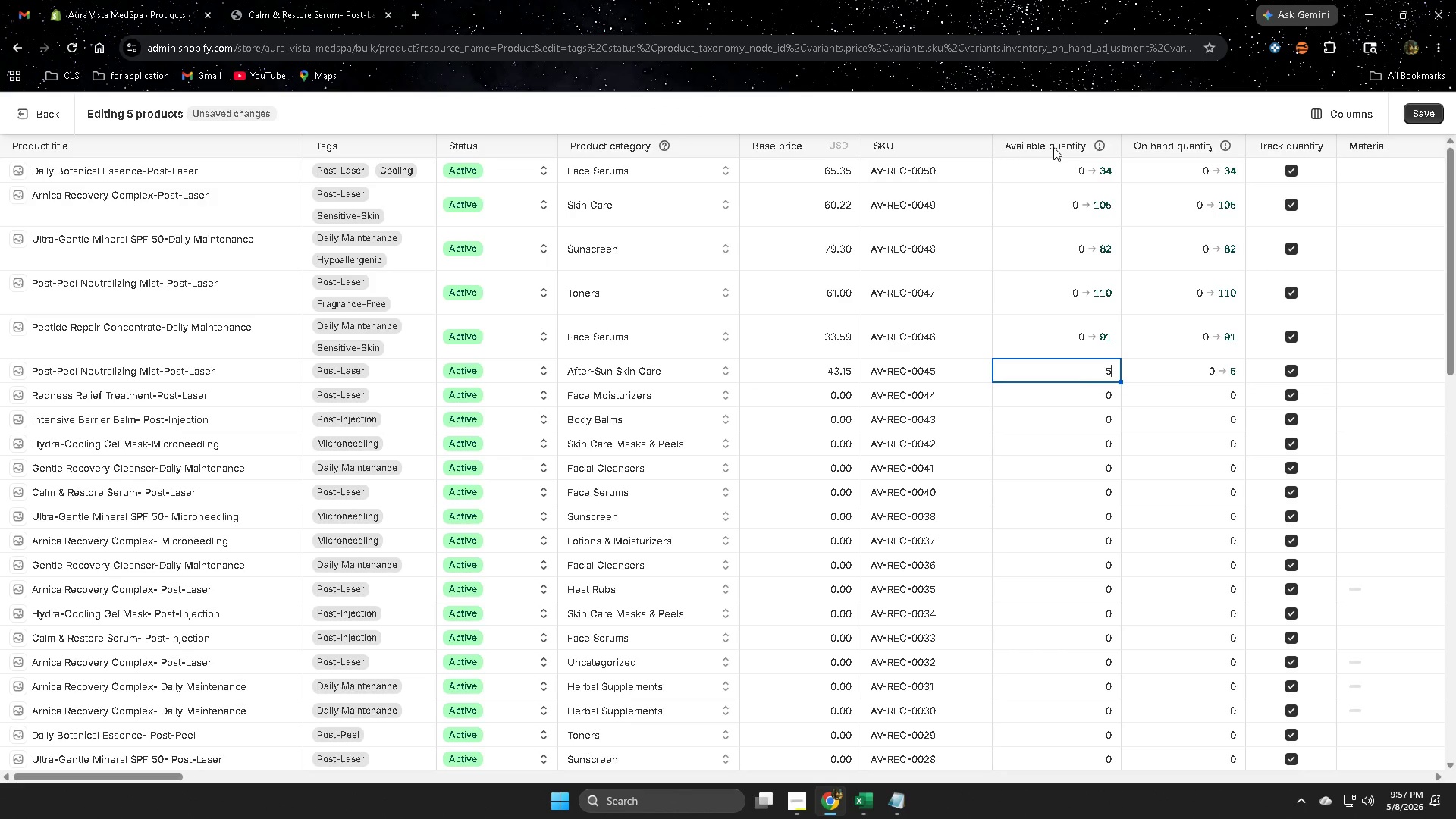 
key(Numpad3)
 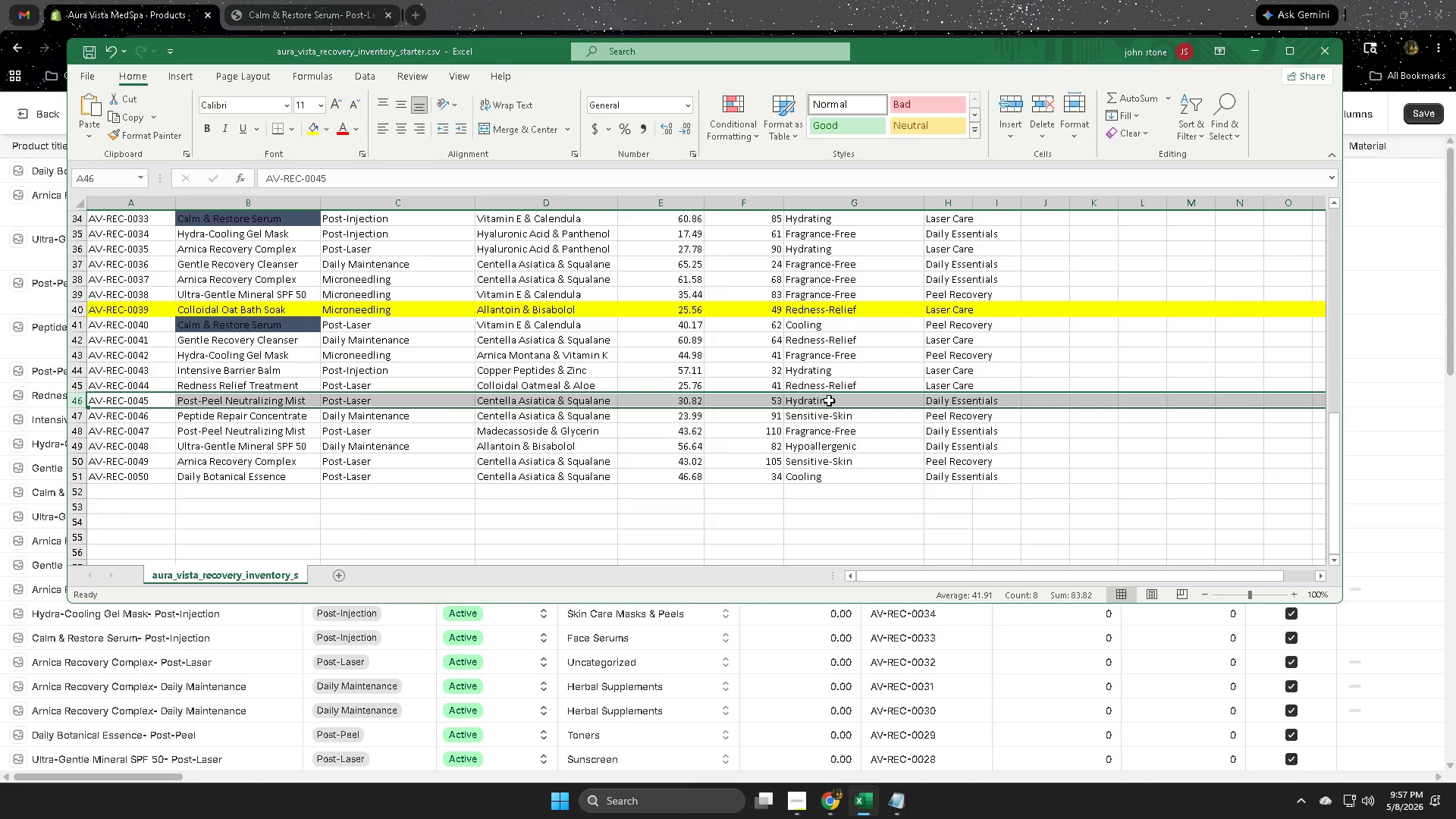 
wait(7.33)
 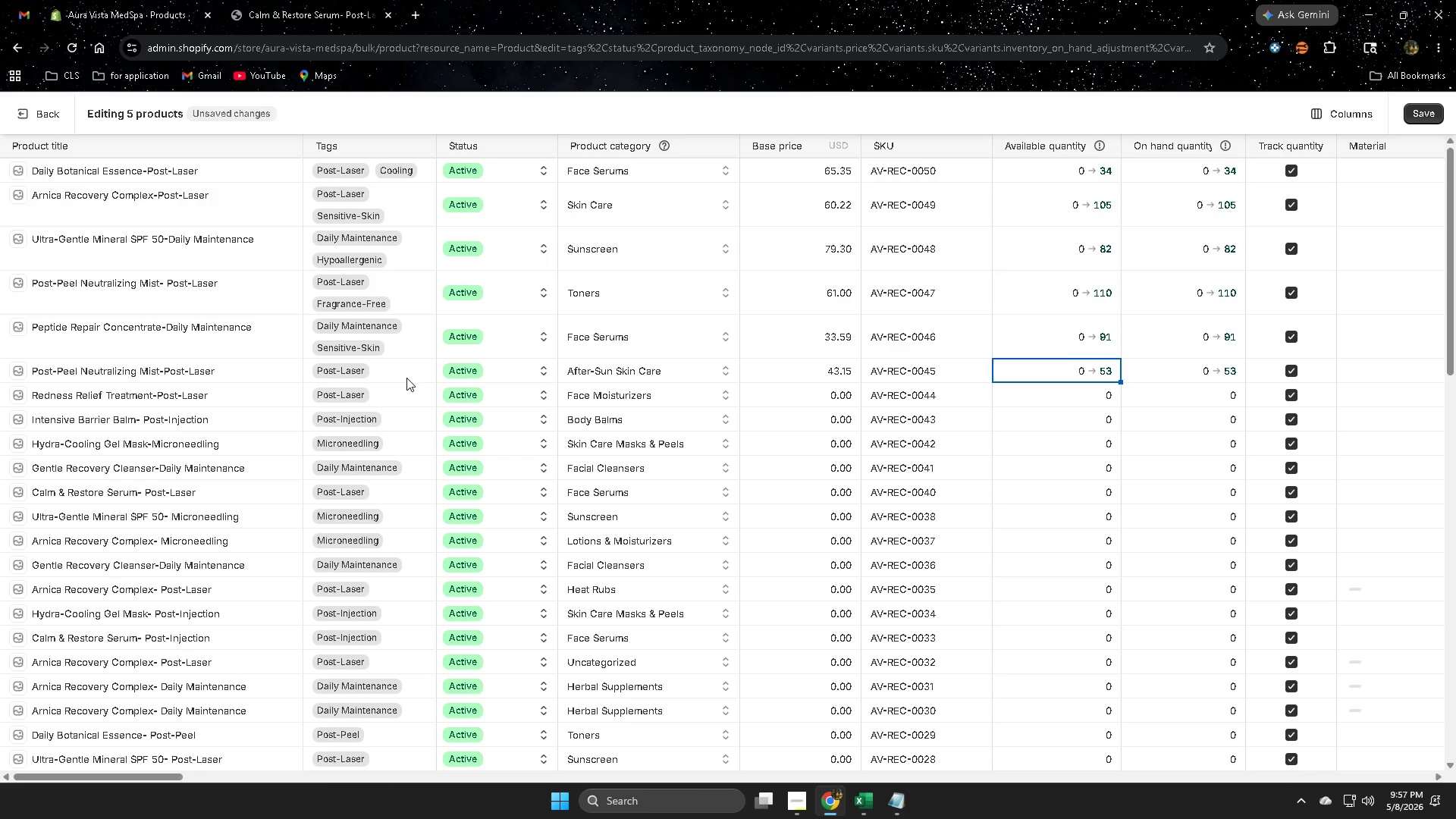 
left_click([592, 0])
 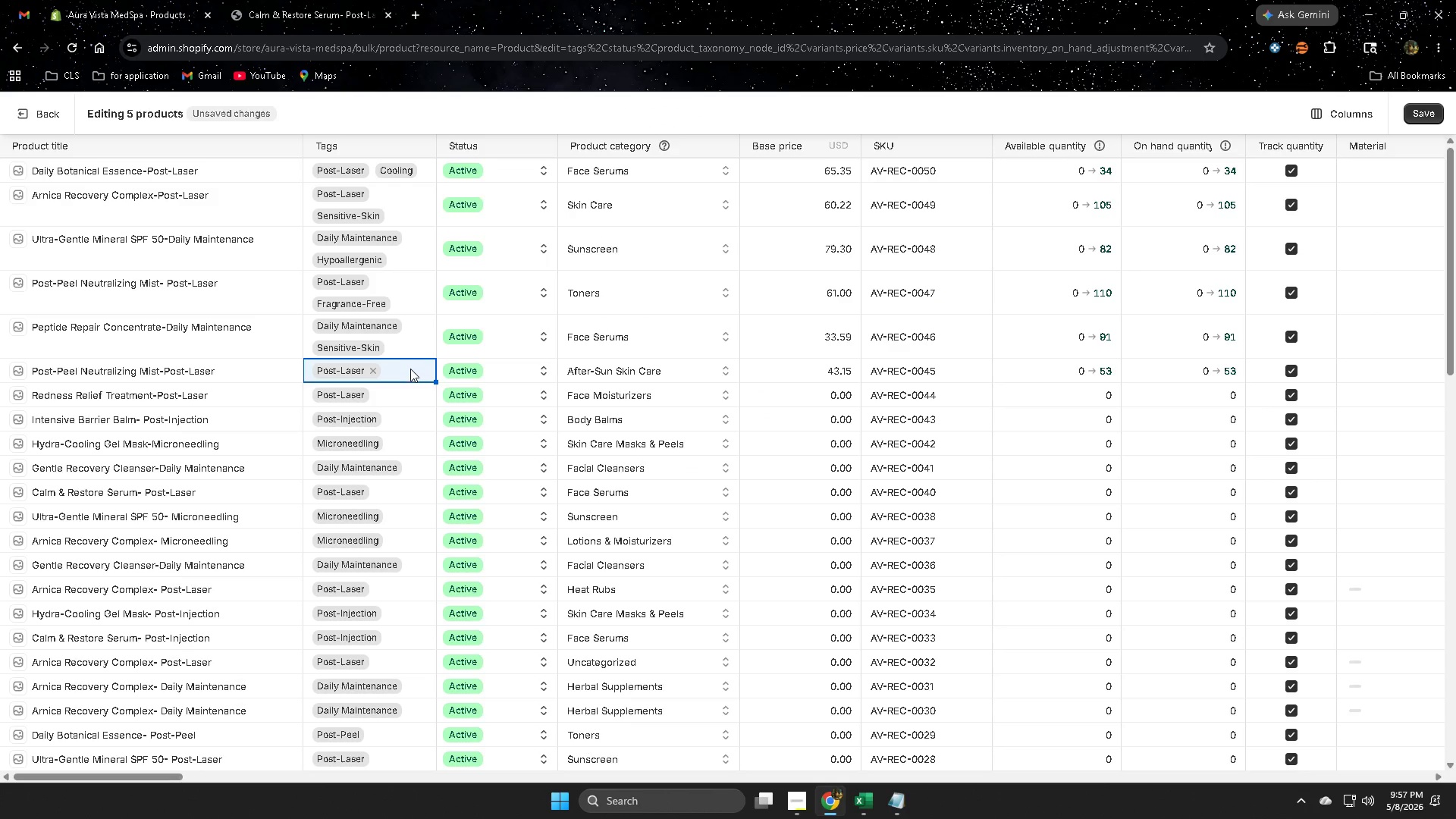 
left_click([410, 369])
 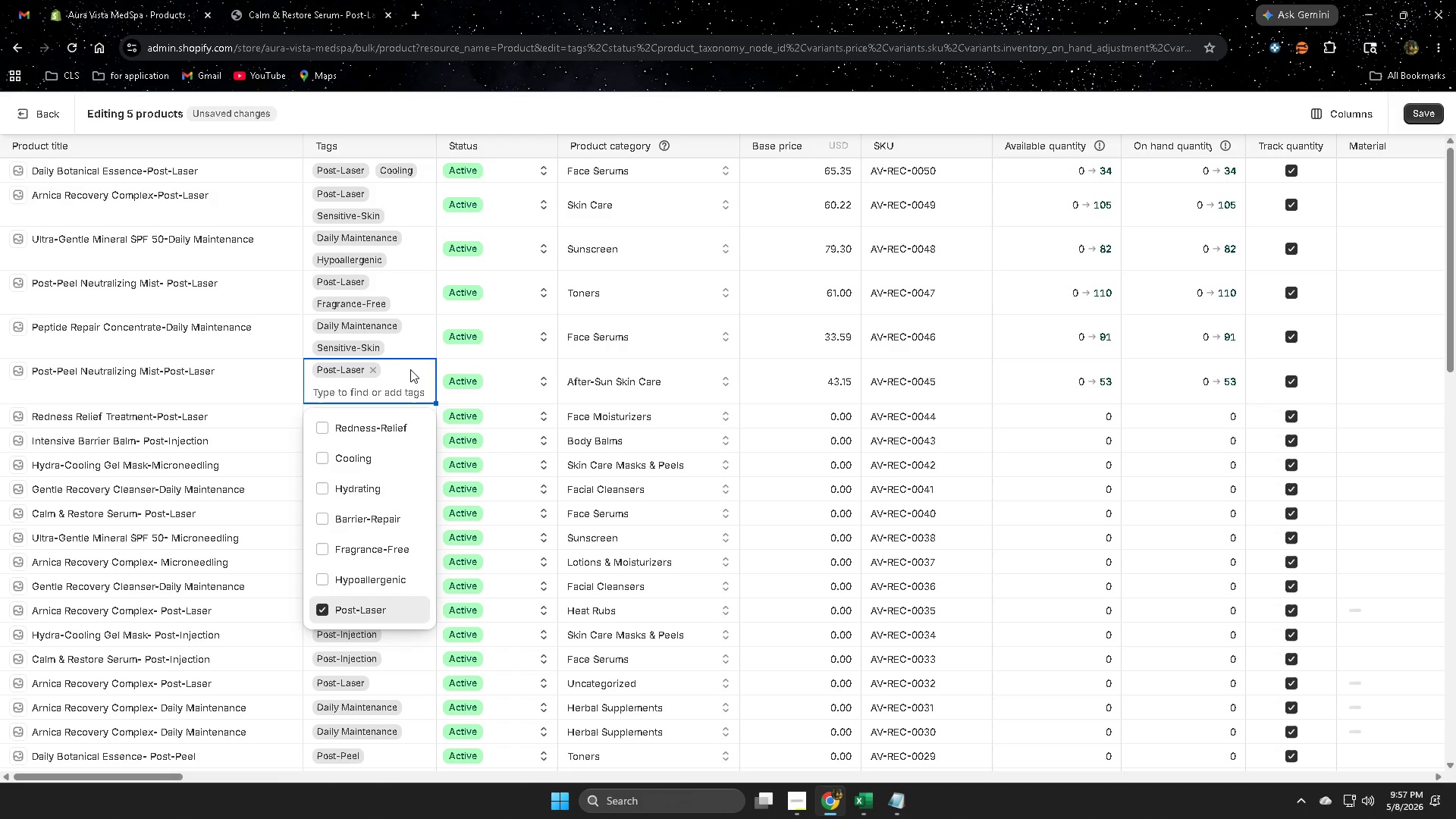 
type(hy)
 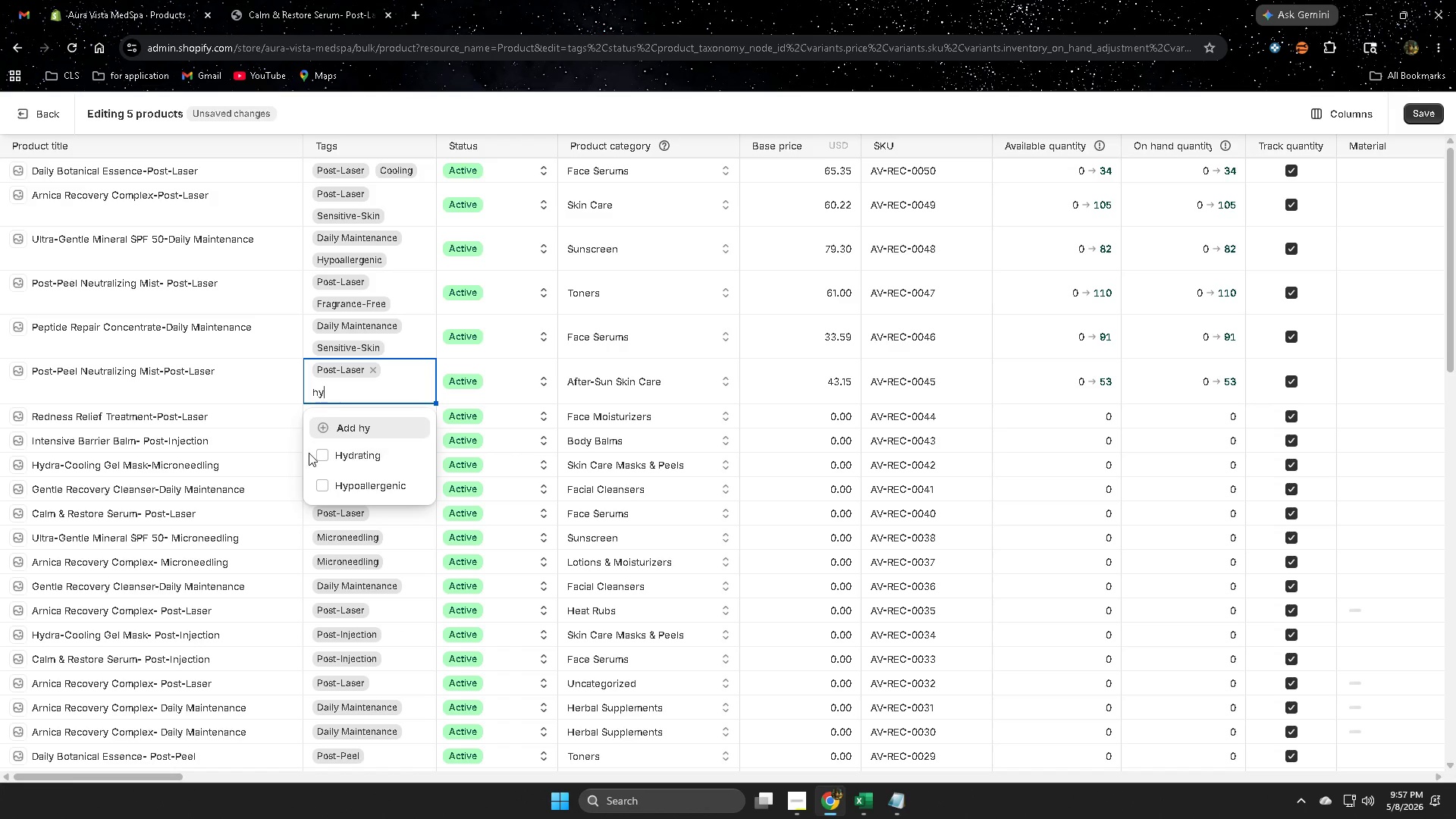 
left_click([319, 453])
 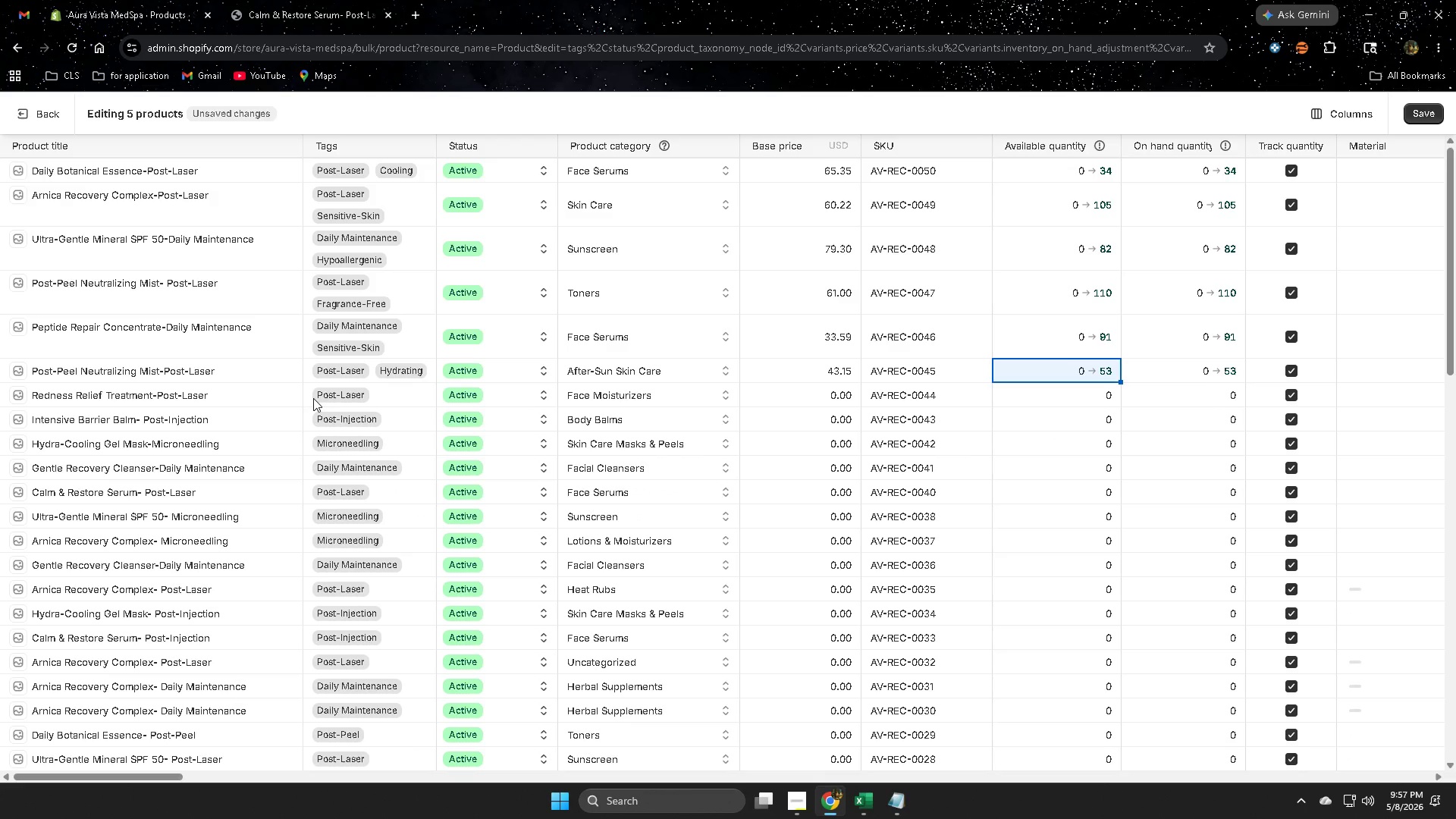 
left_click([1030, 396])
 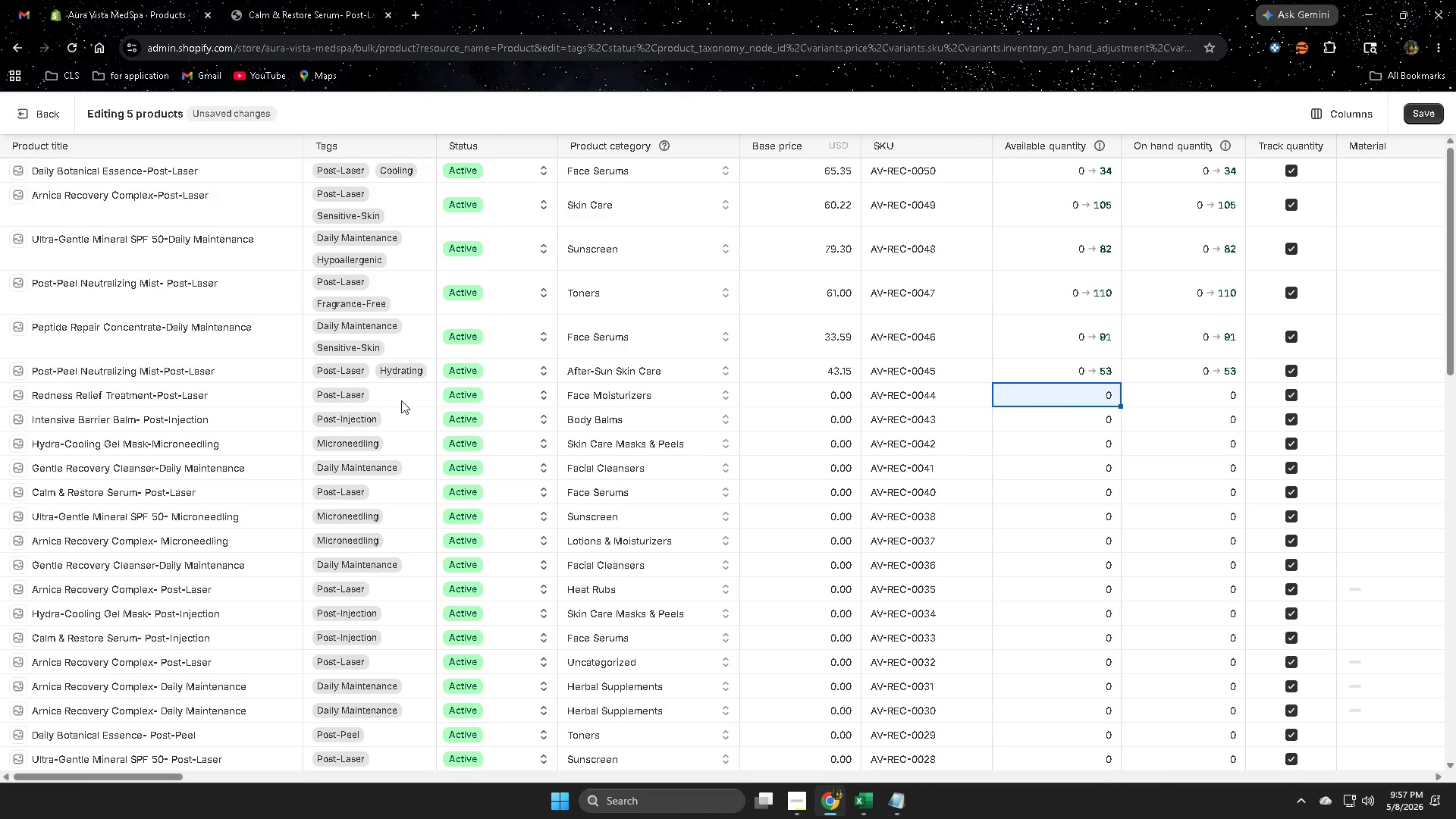 
left_click([405, 398])
 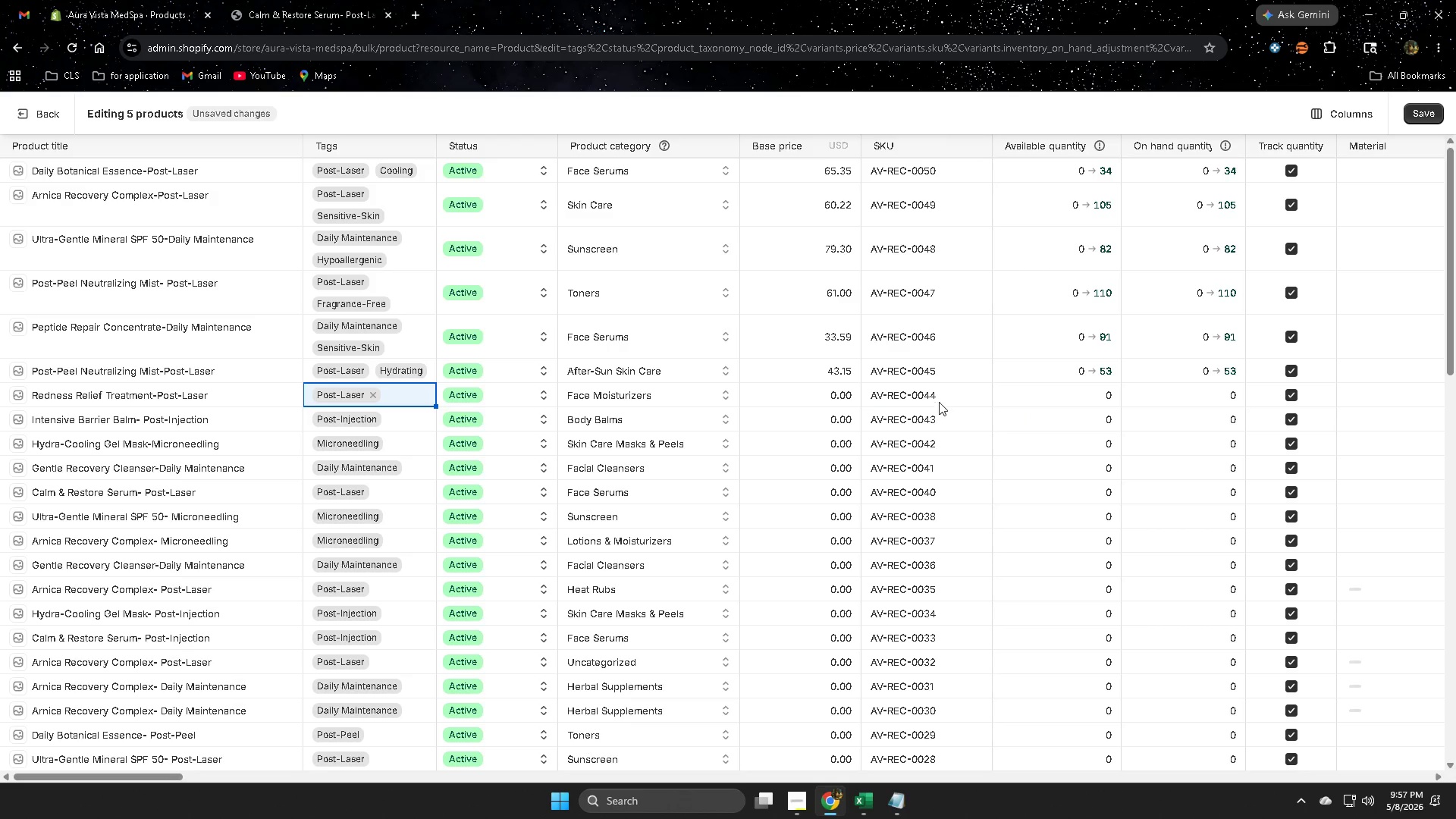 
left_click([870, 801])
 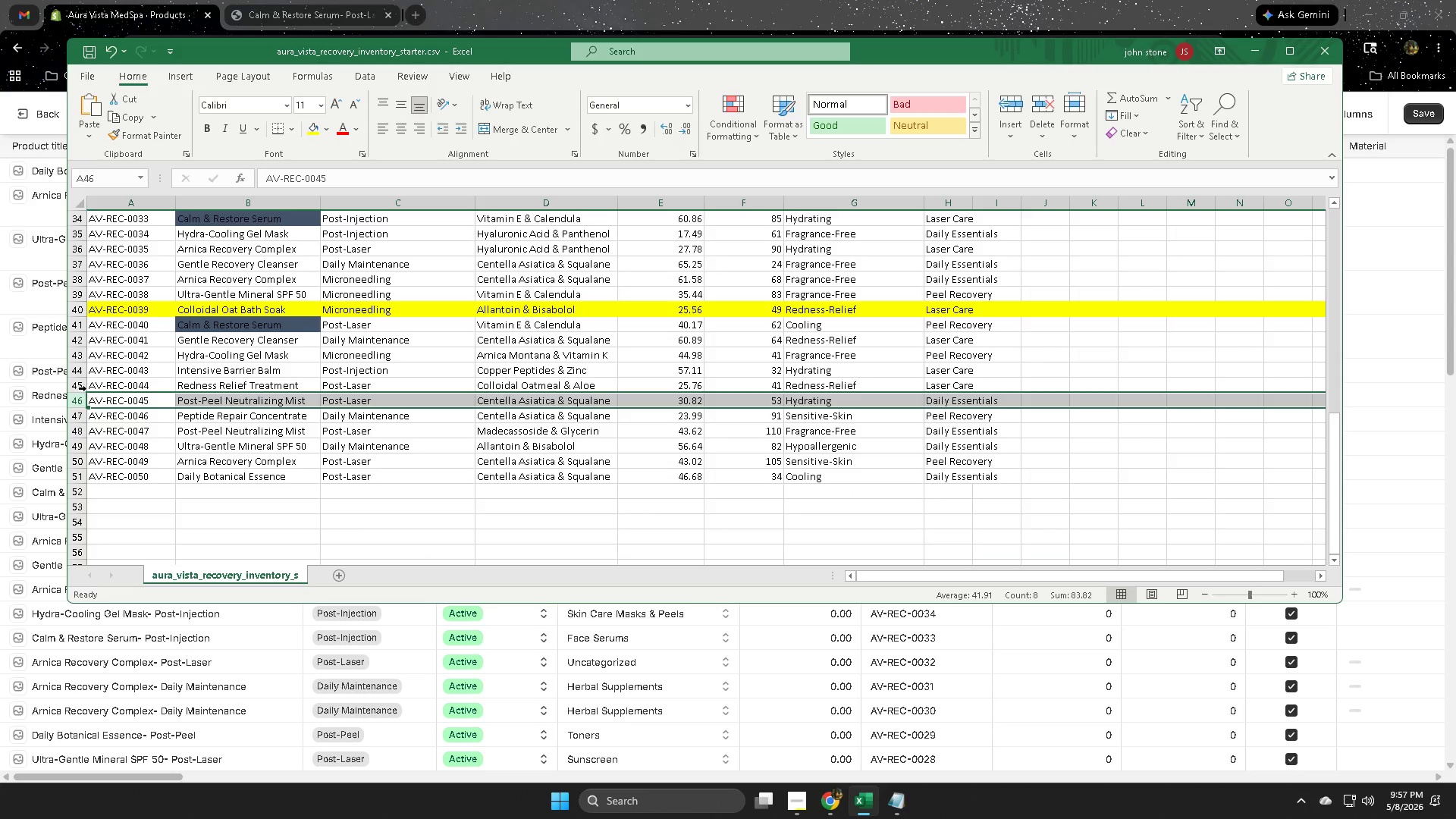 
left_click([81, 384])
 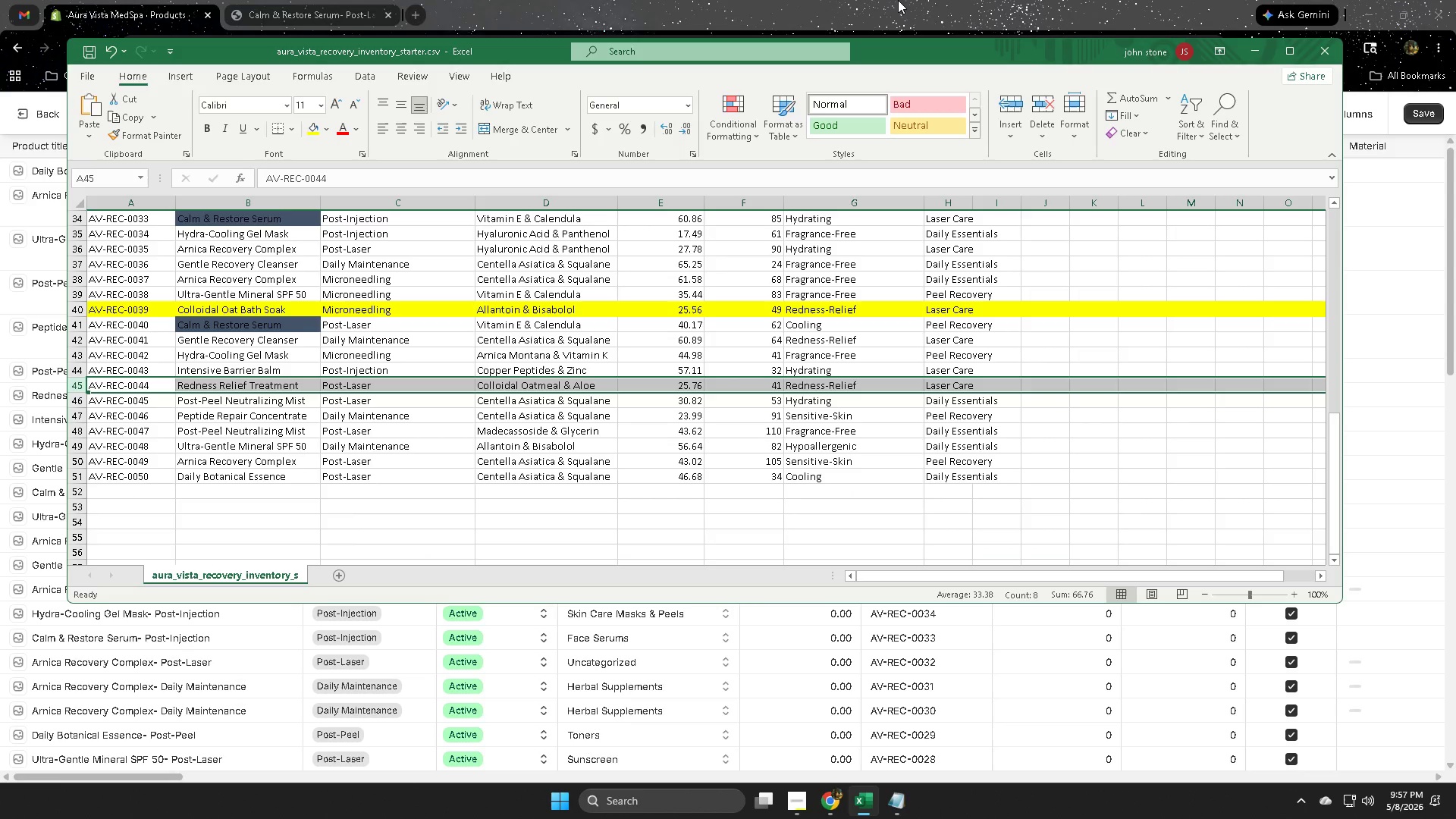 
wait(13.36)
 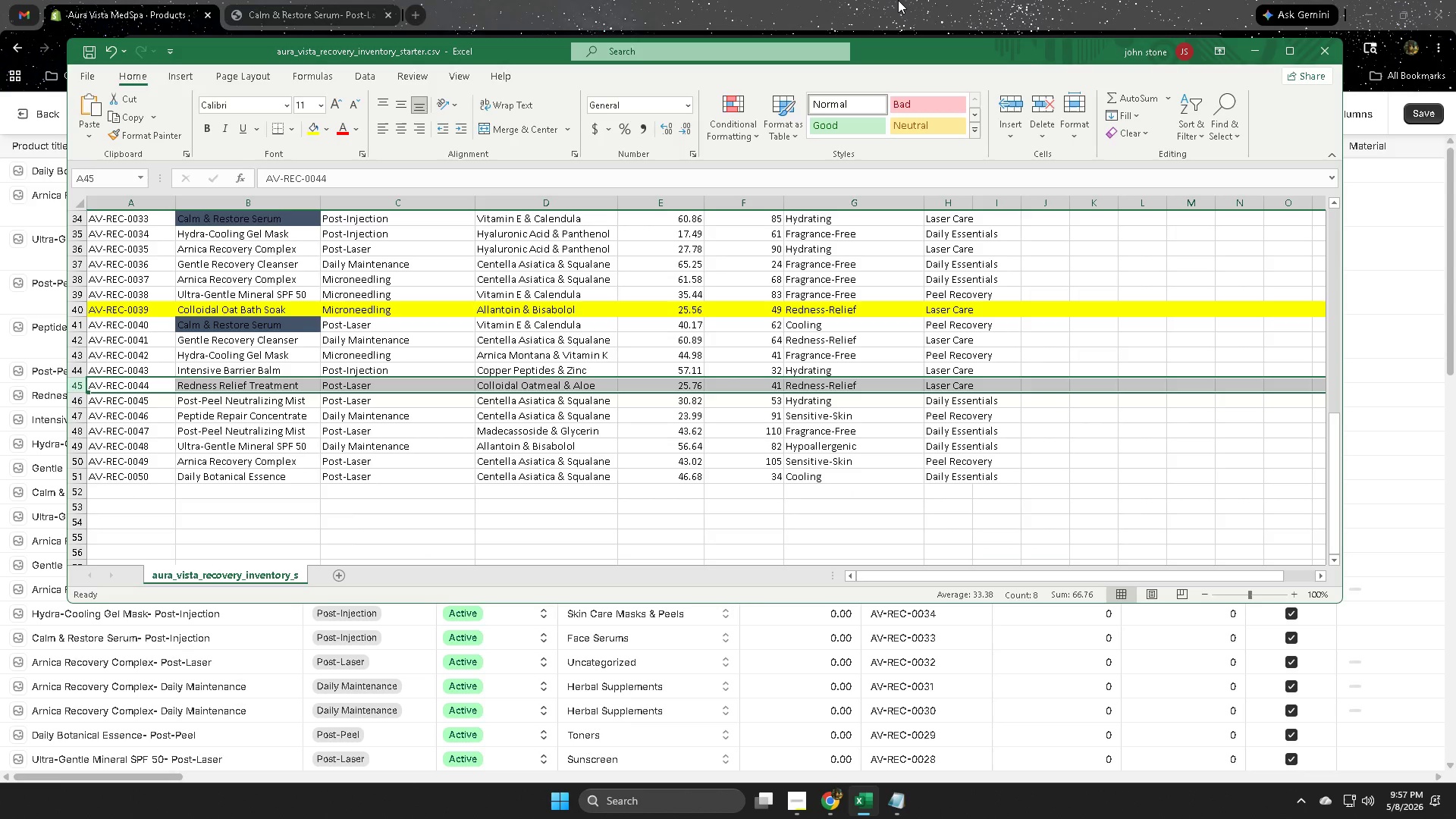 
left_click([664, 0])
 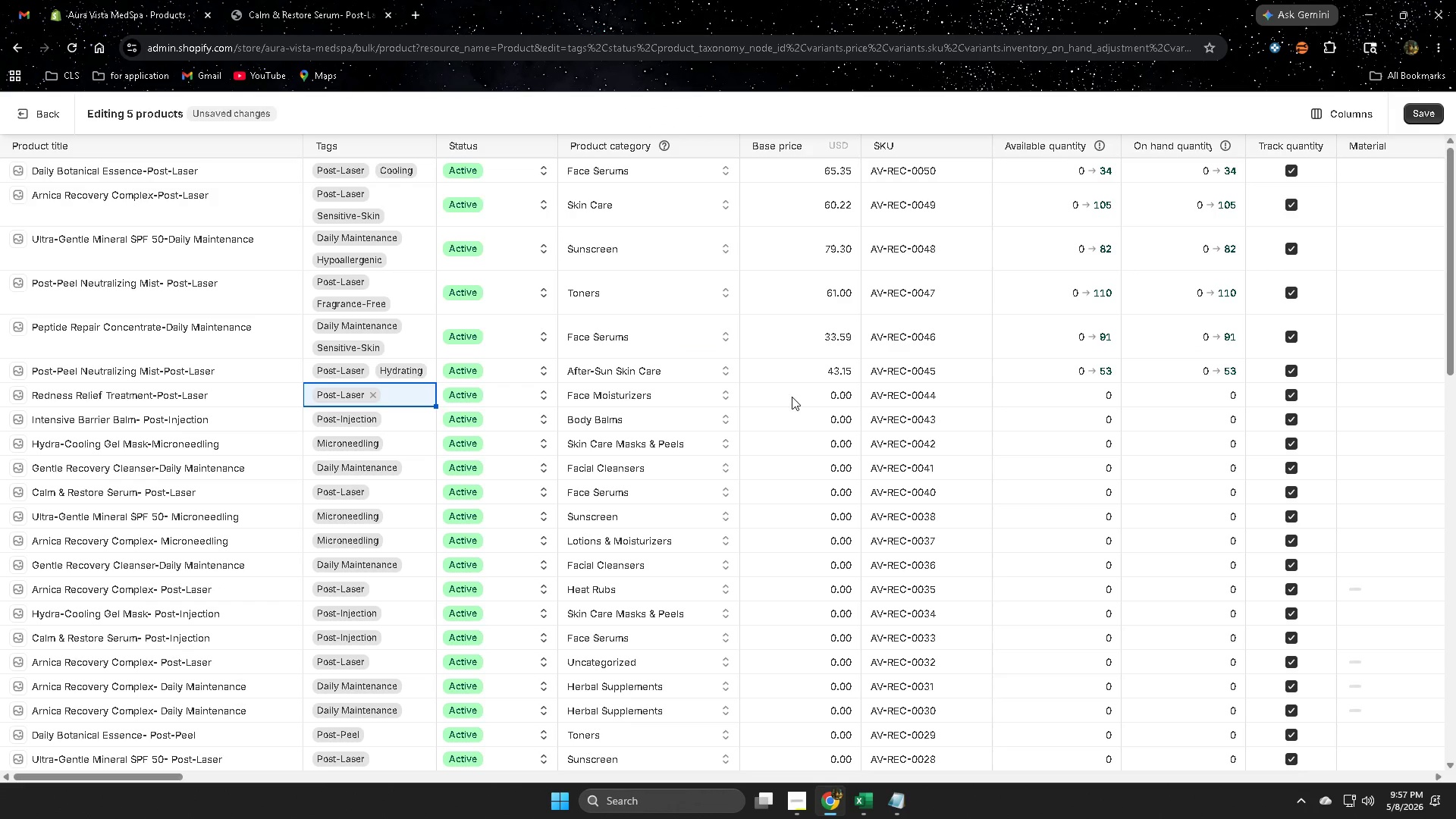 
left_click([792, 396])
 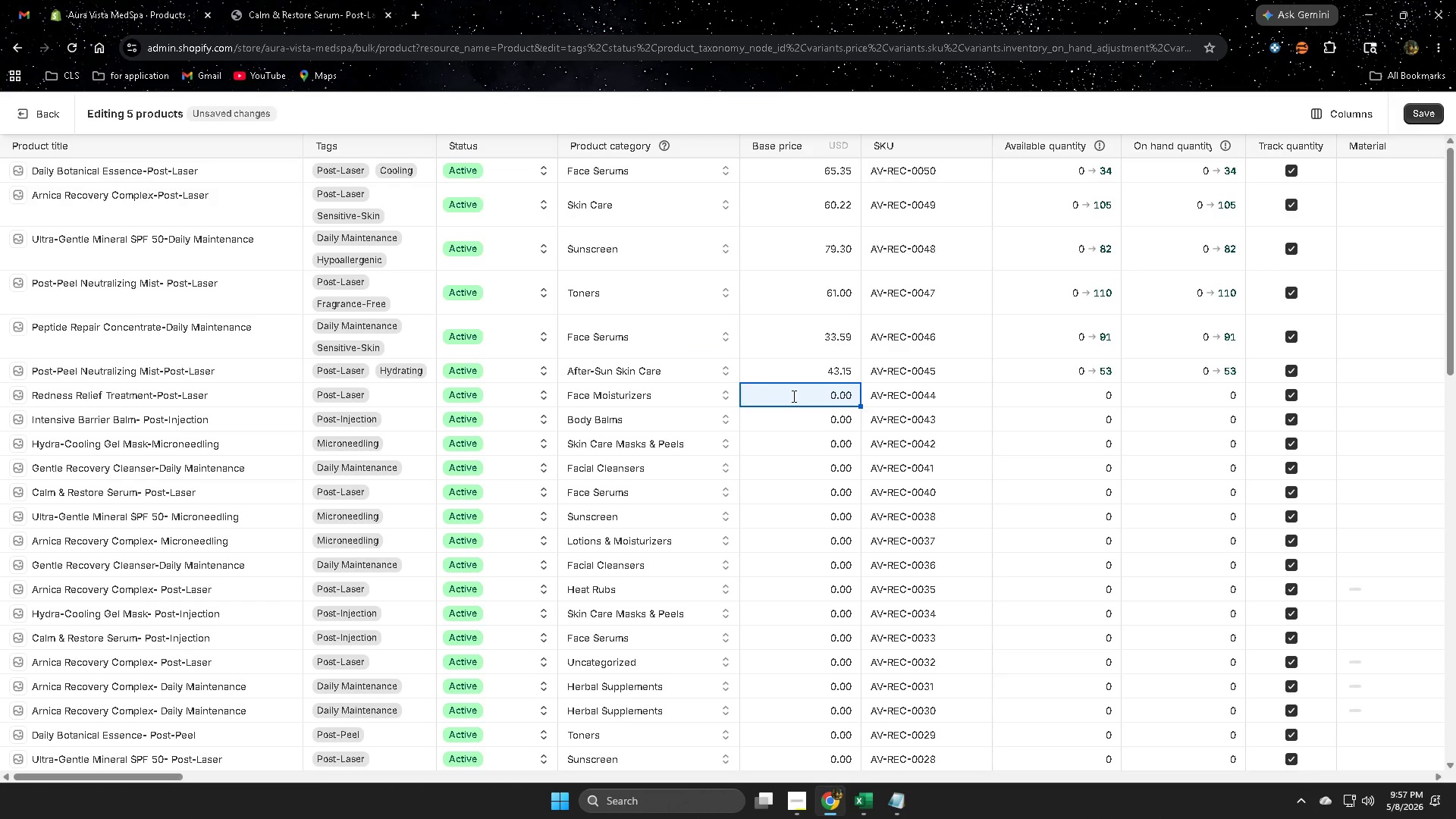 
key(Numpad3)
 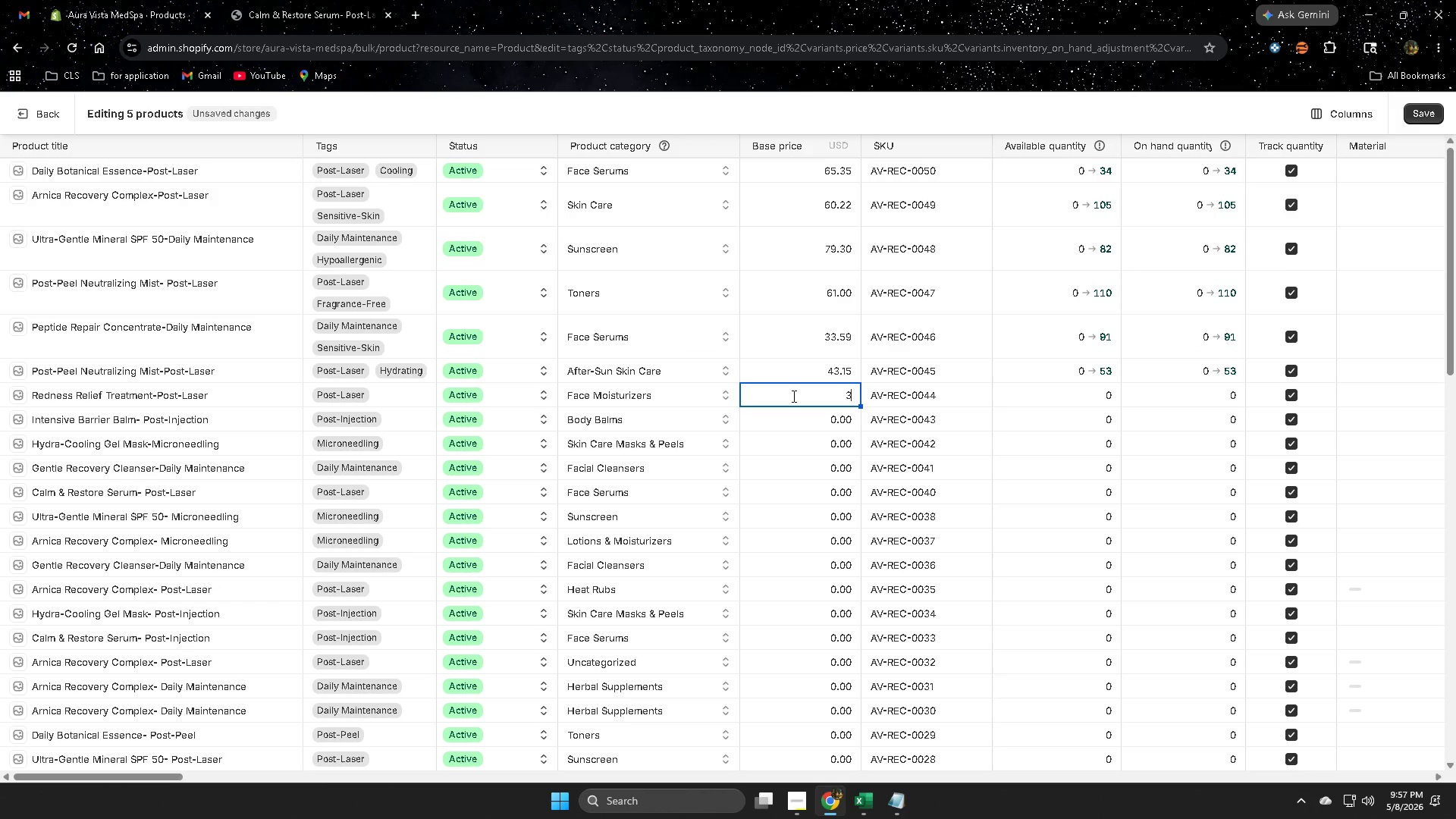 
key(Numpad6)
 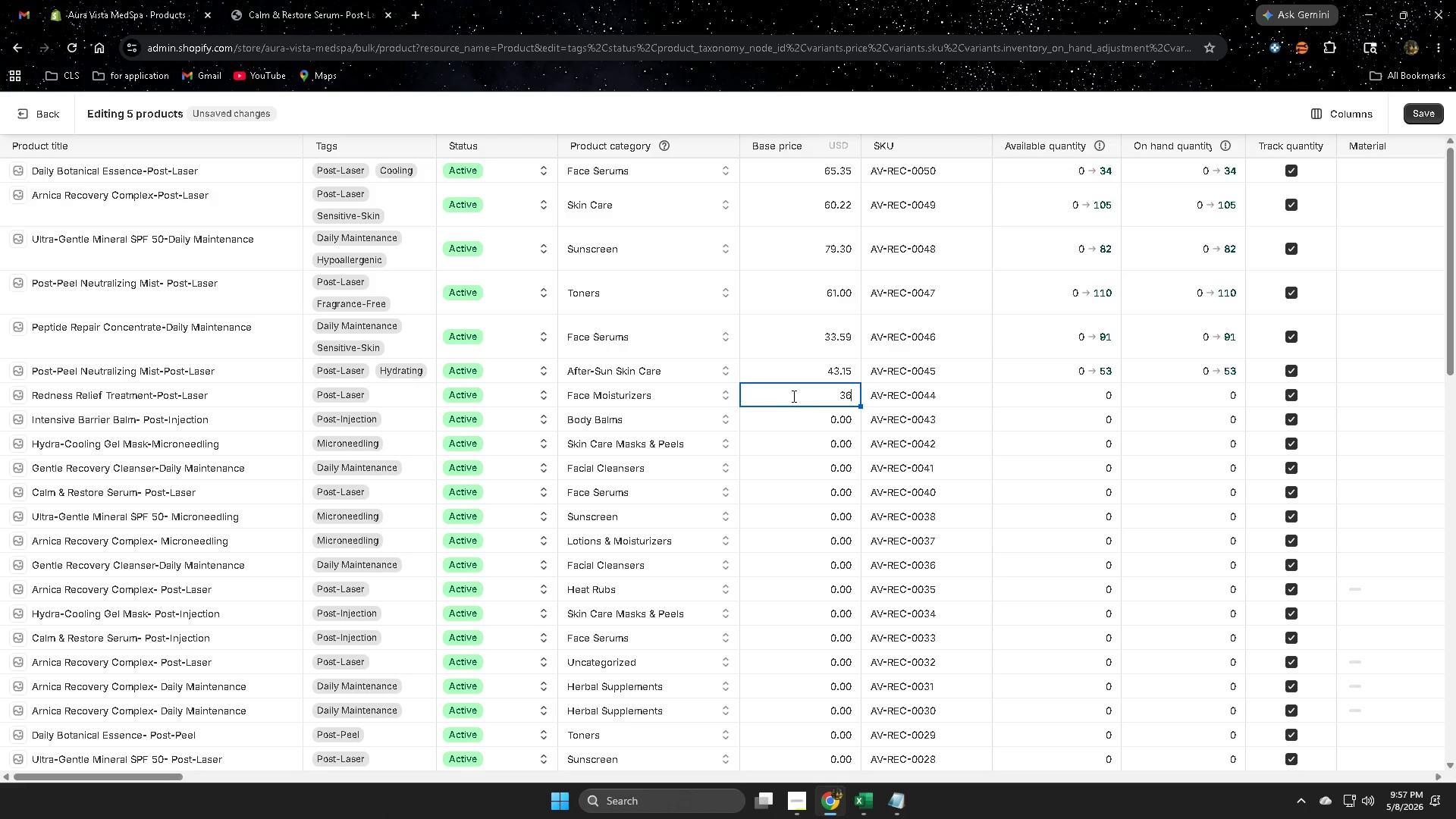 
left_click([1078, 394])
 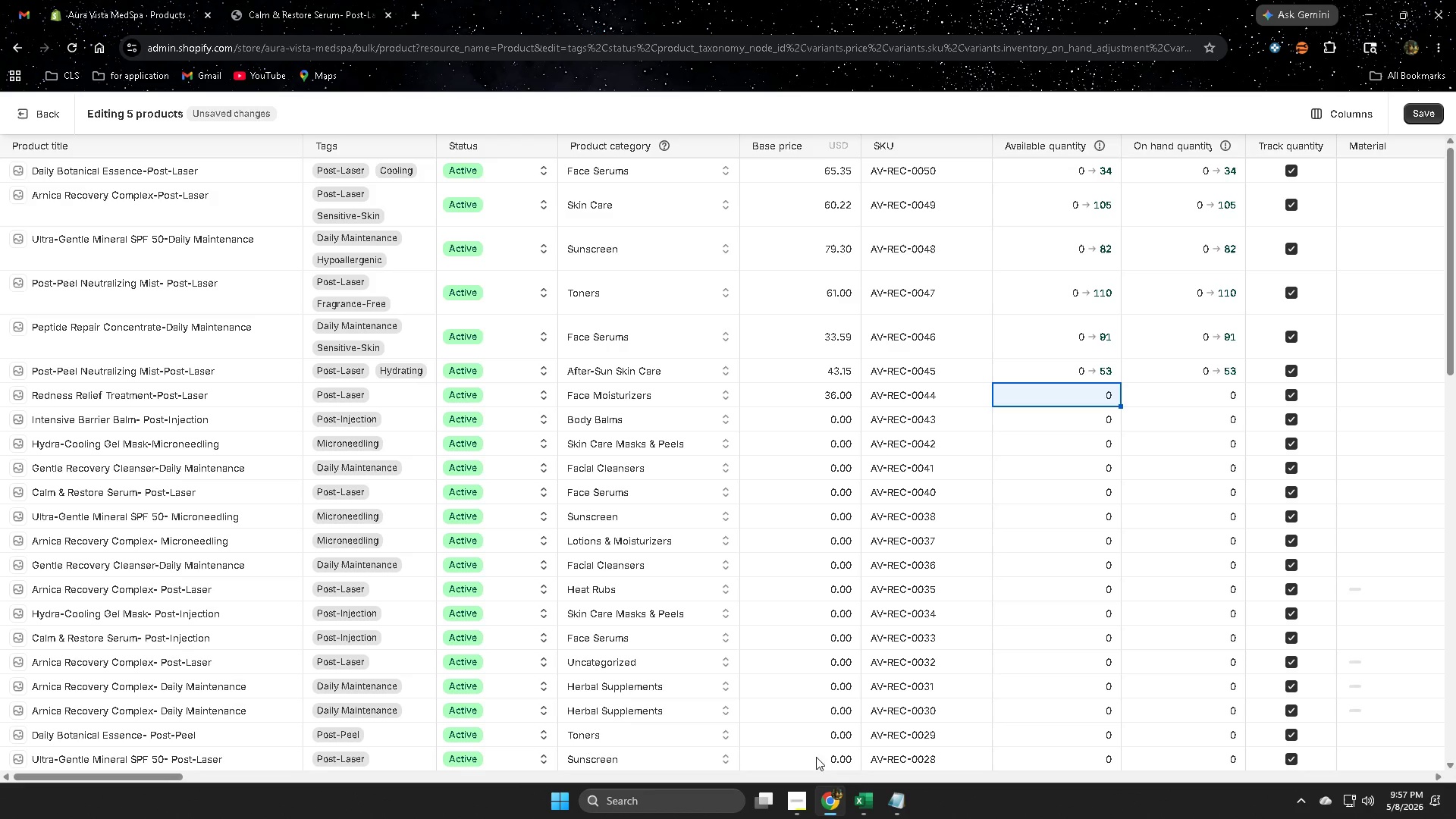 
left_click([857, 809])
 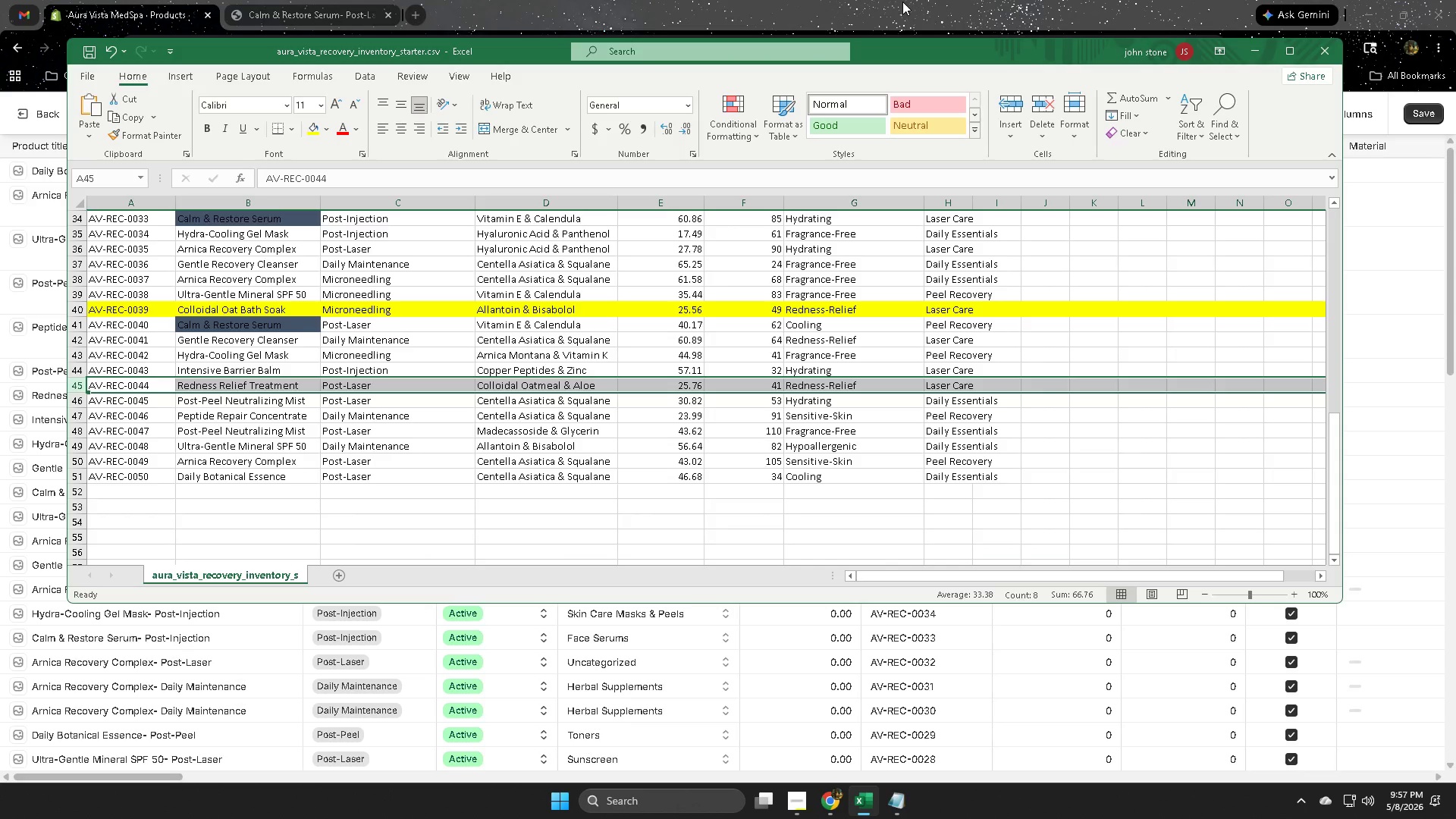 
left_click([902, 2])
 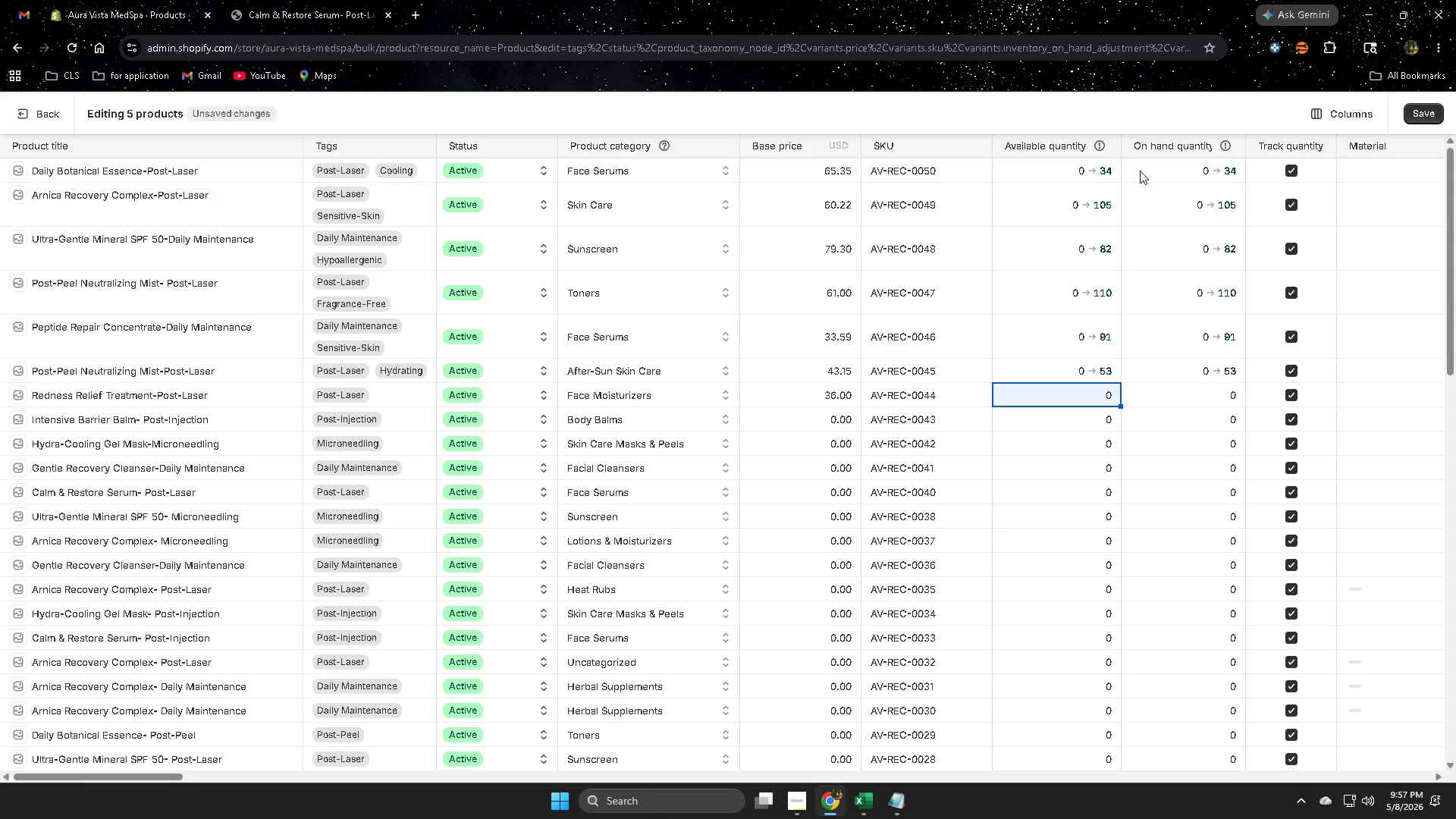 
key(Numpad4)
 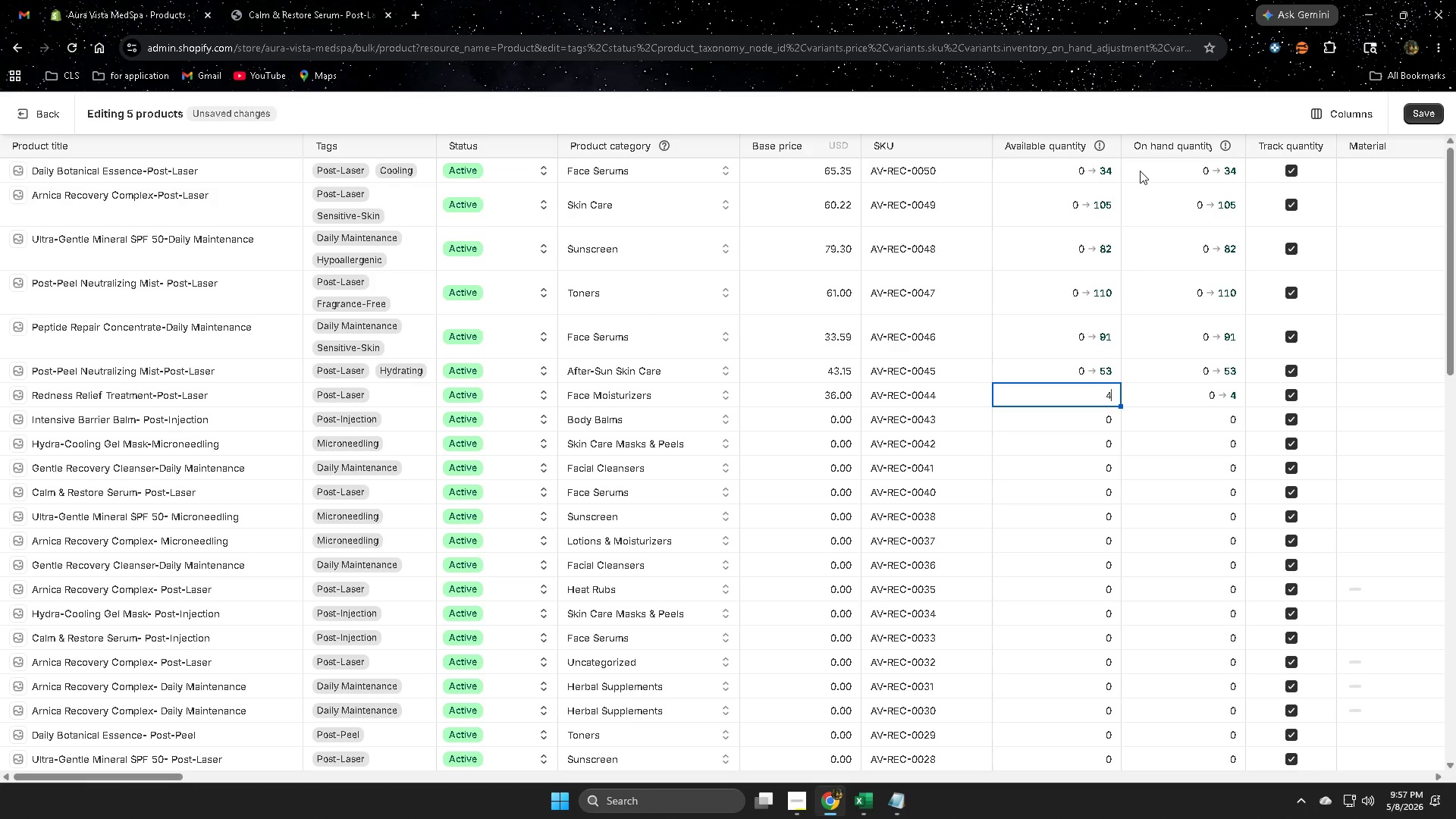 
key(Numpad1)
 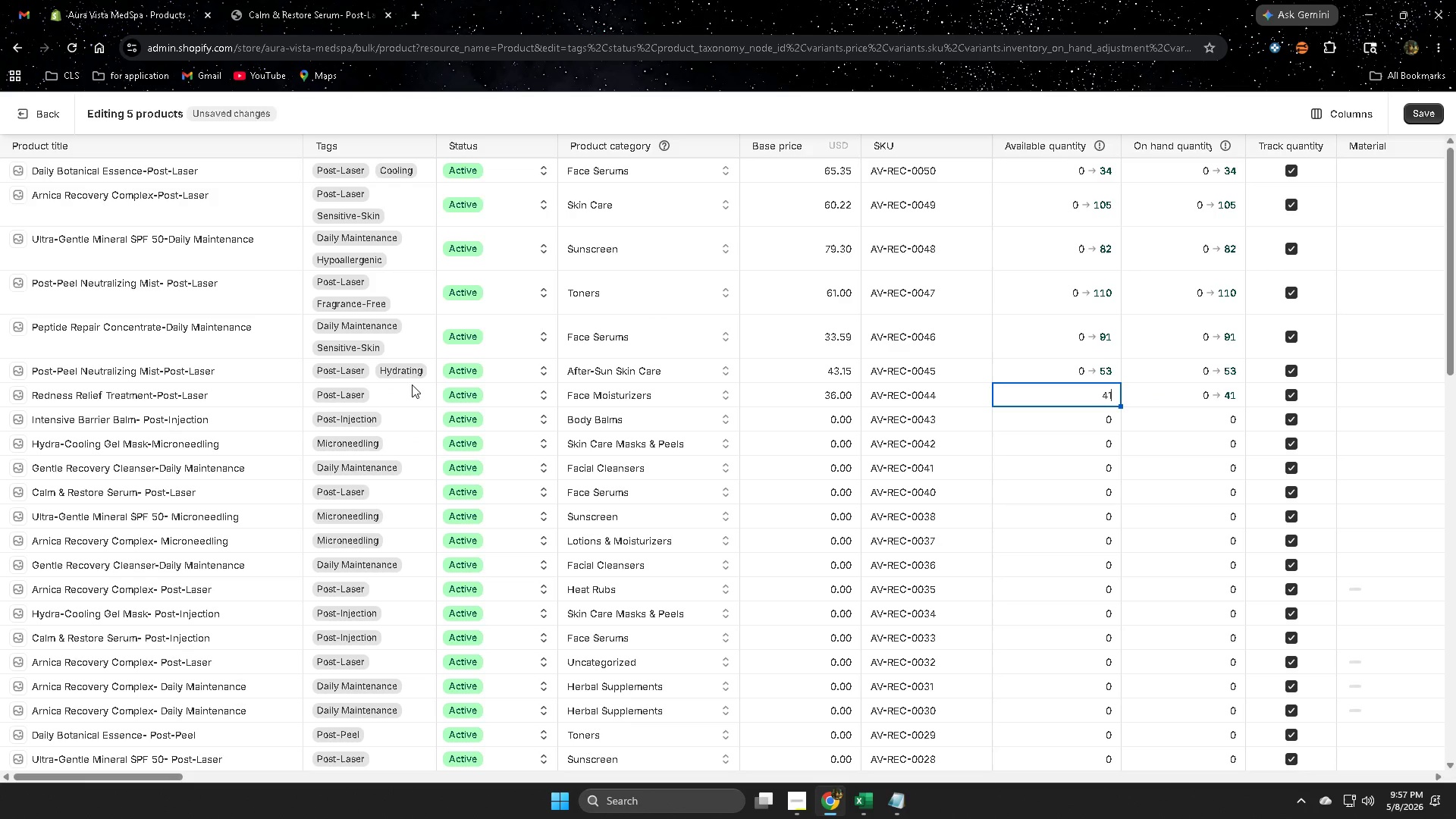 
left_click([403, 392])
 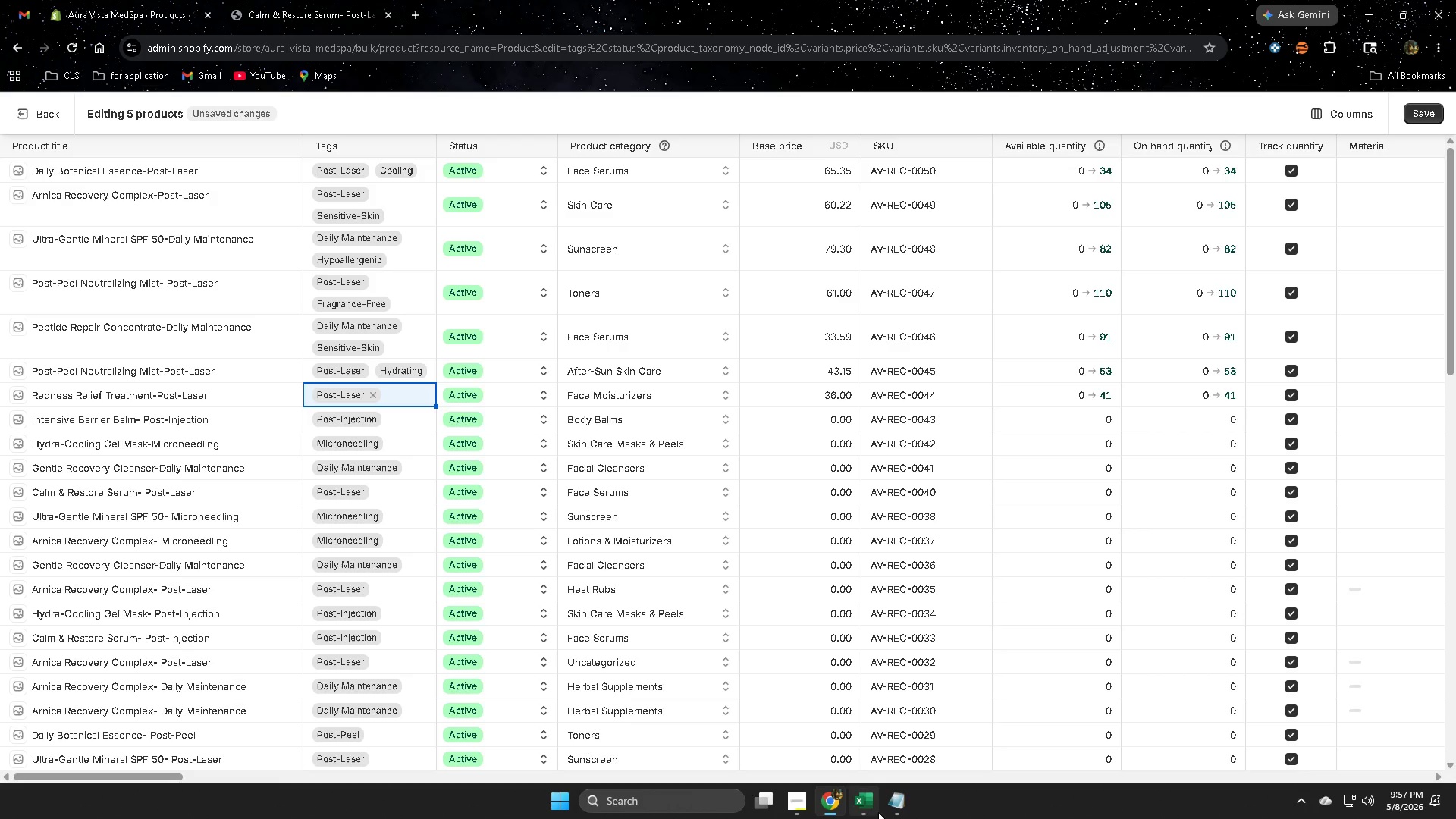 
left_click([857, 802])
 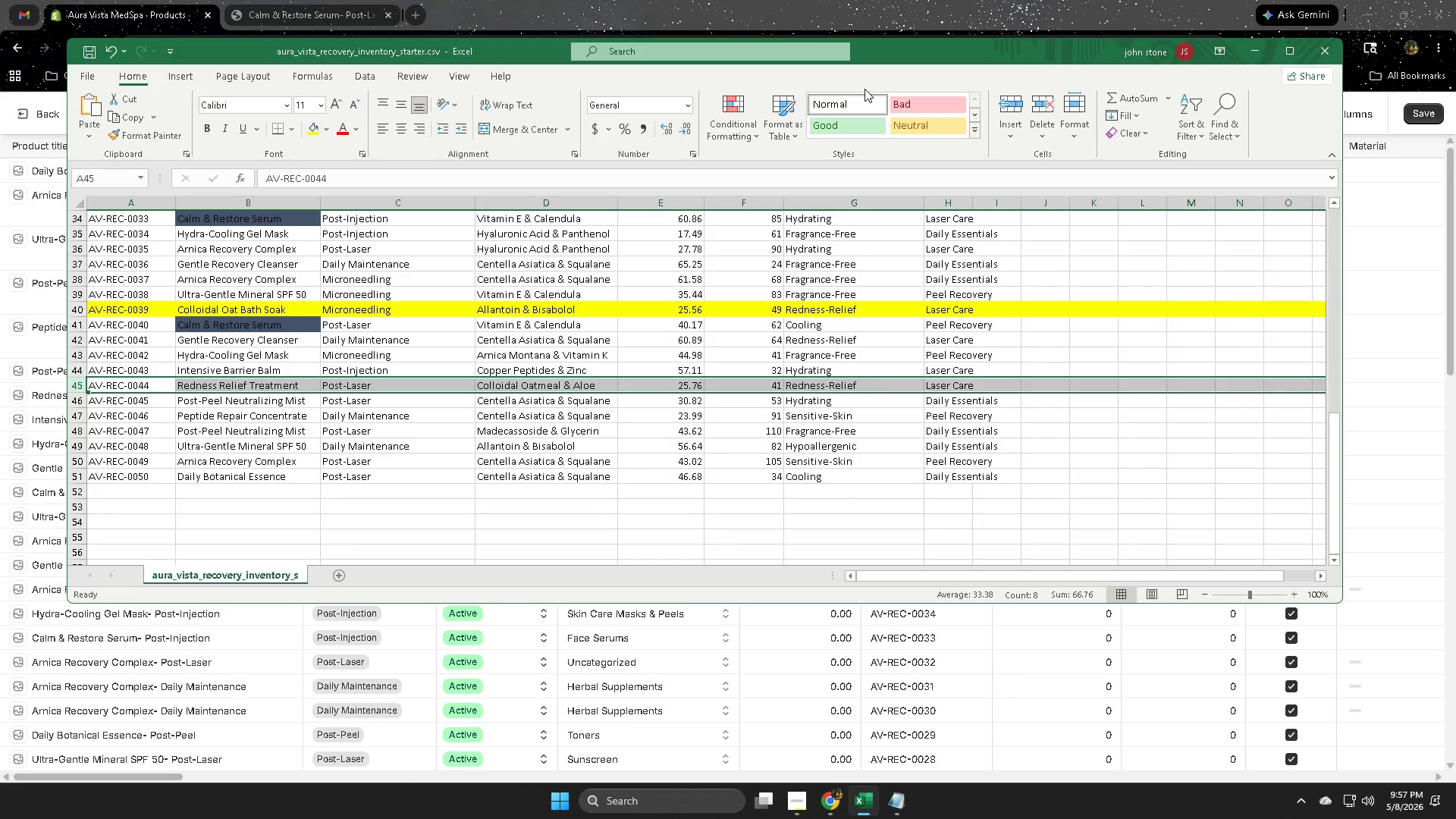 
left_click([720, 0])
 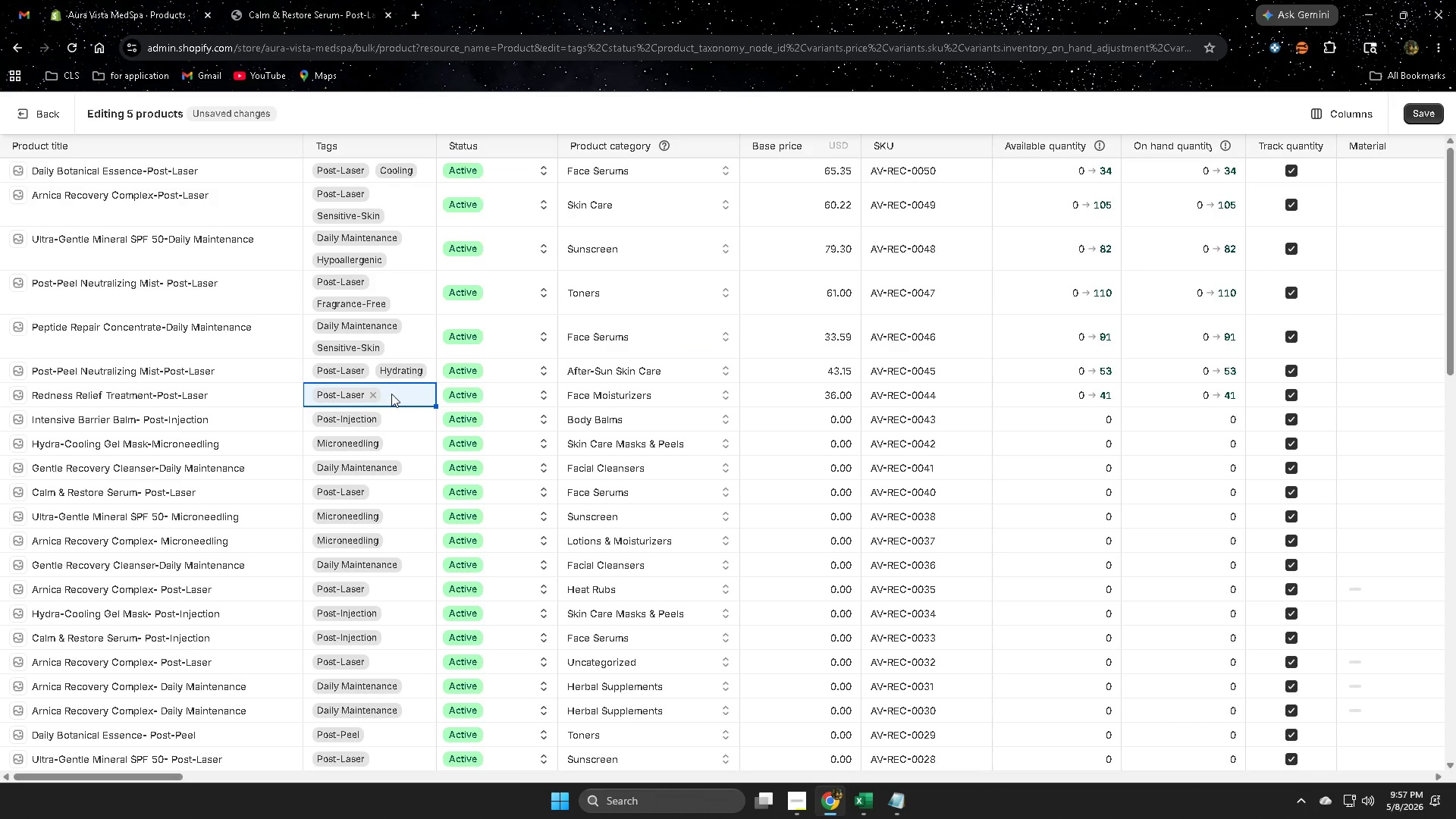 
left_click([391, 394])
 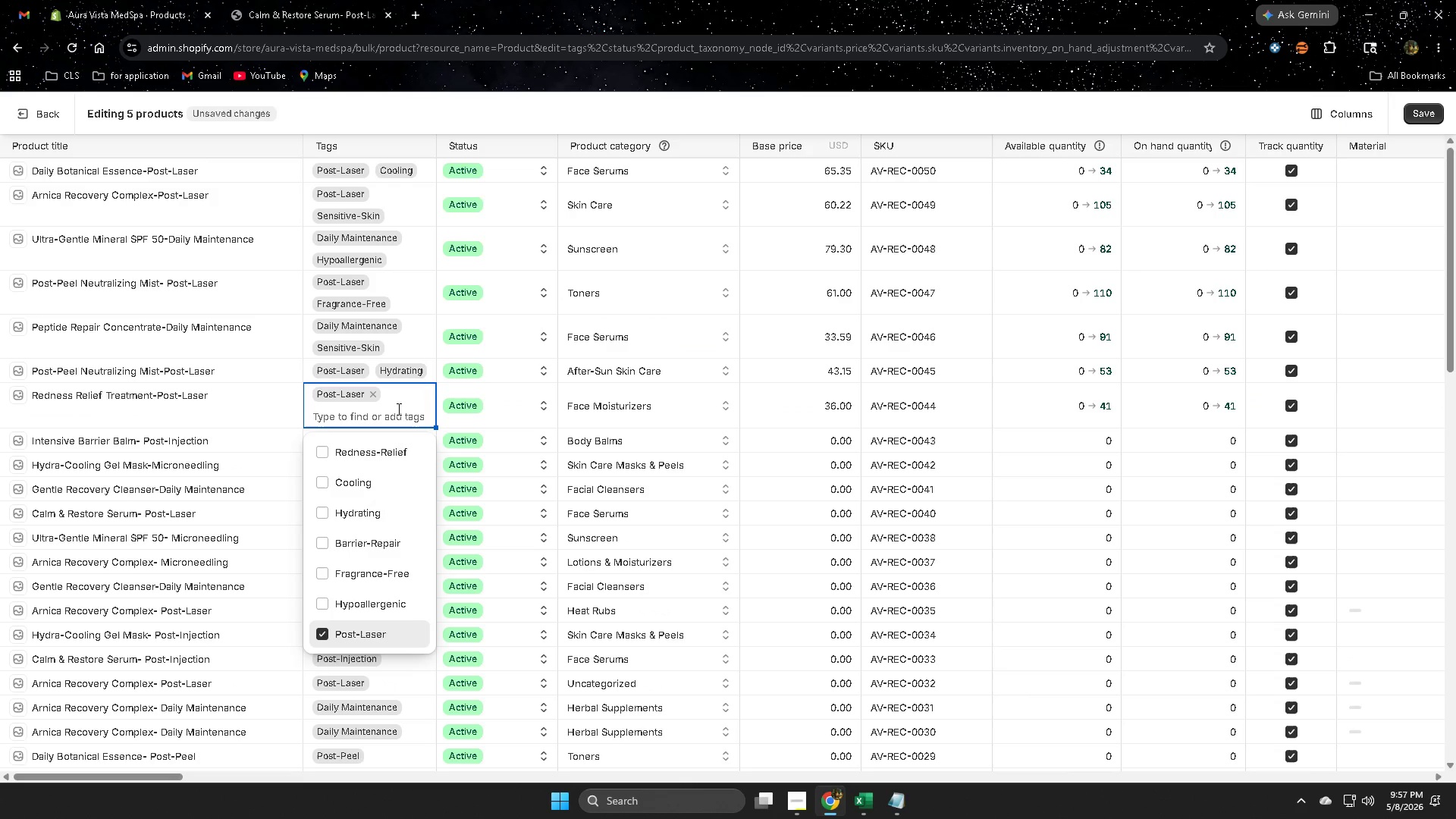 
key(R)
 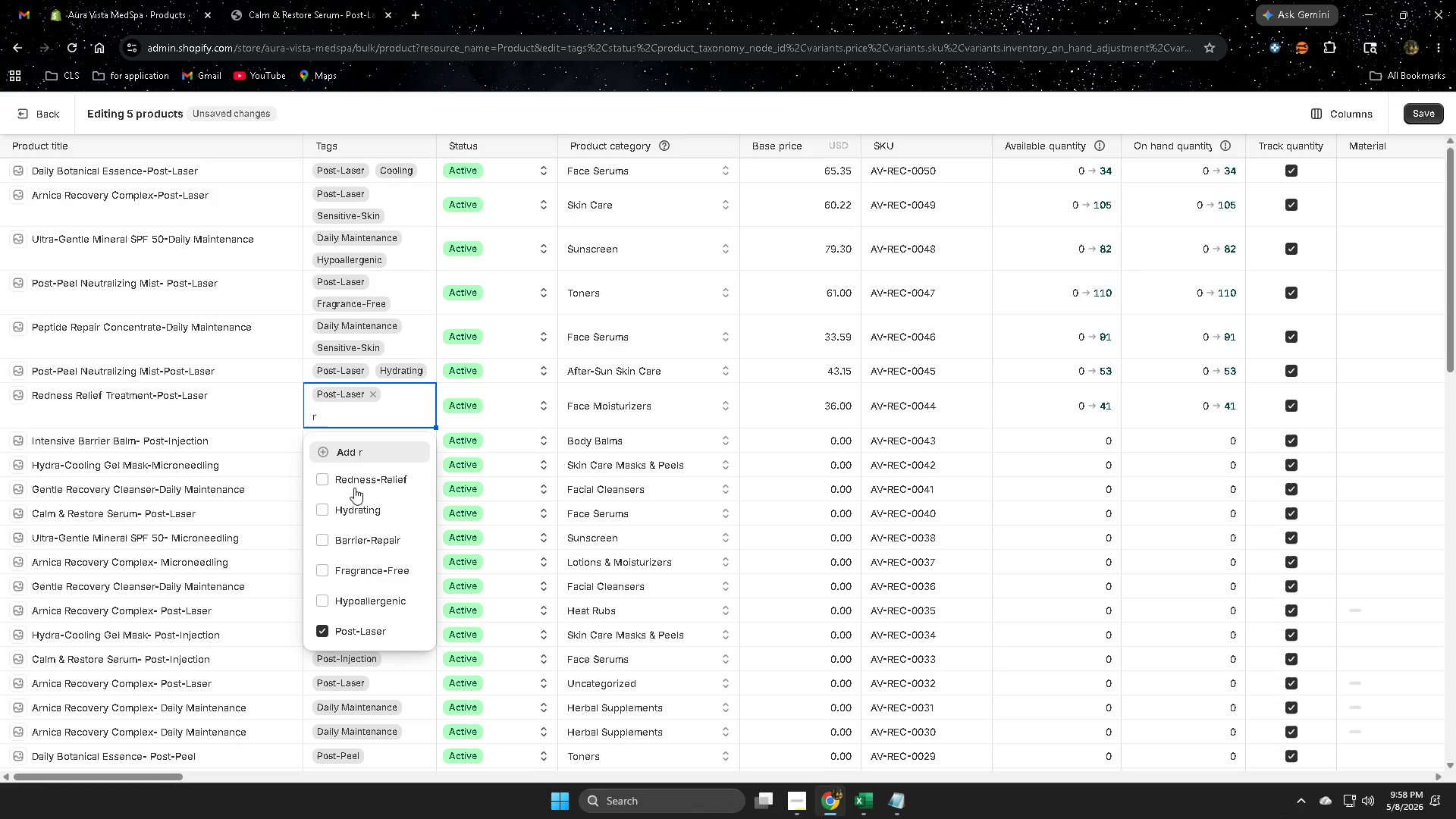 
left_click([357, 483])
 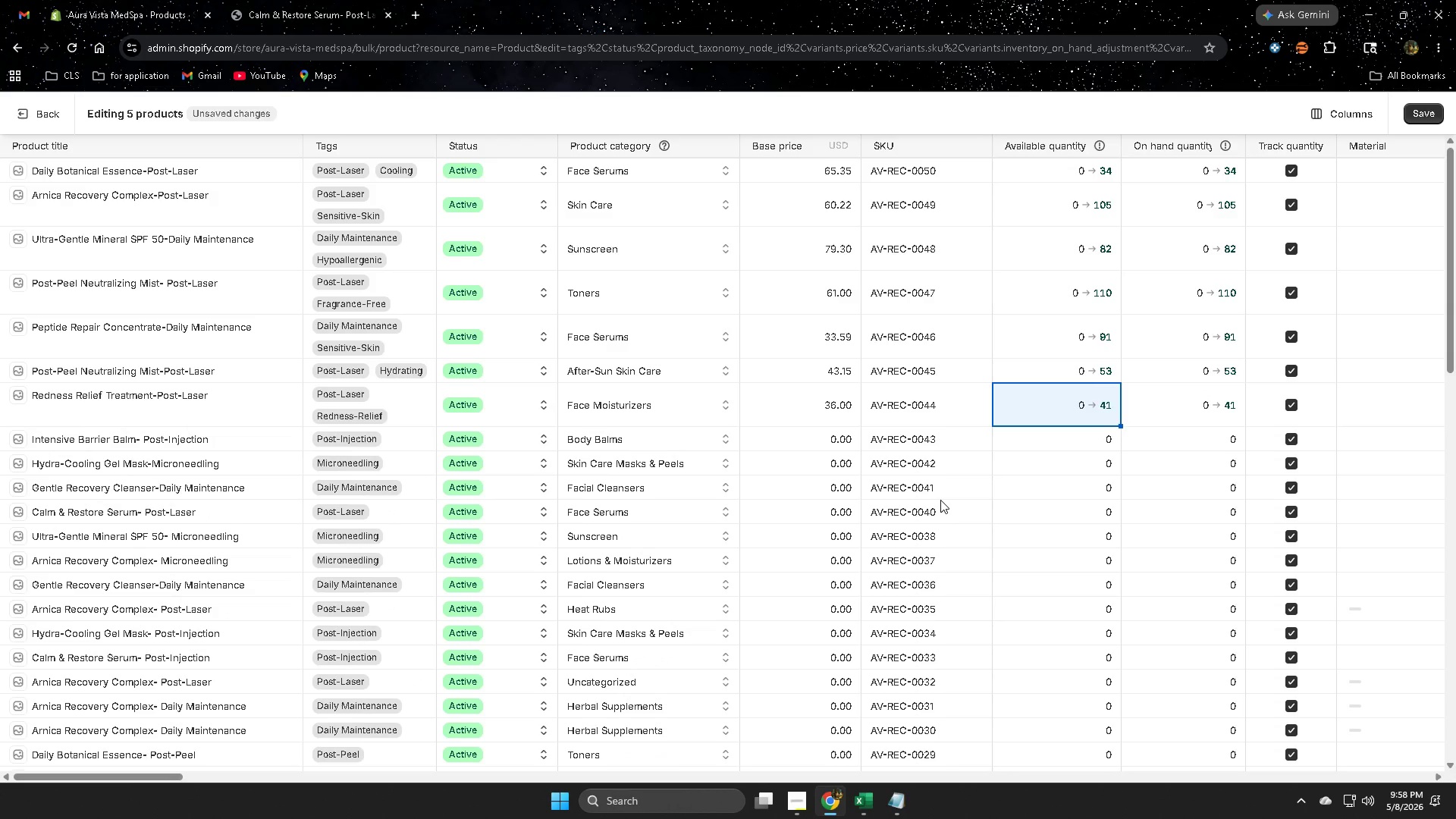 
scroll: coordinate [1028, 507], scroll_direction: up, amount: 4.0
 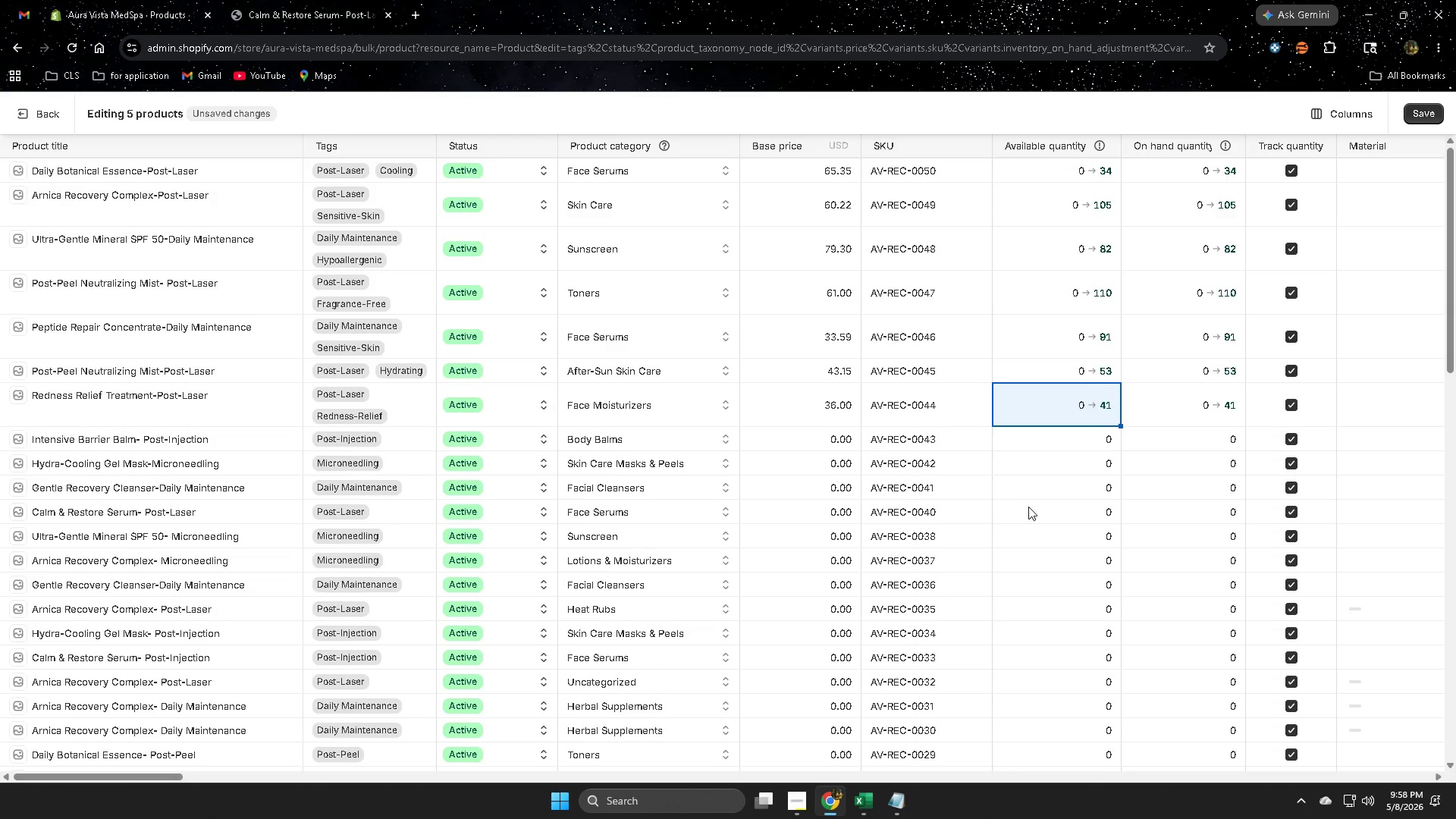 
scroll: coordinate [1028, 507], scroll_direction: down, amount: 2.0
 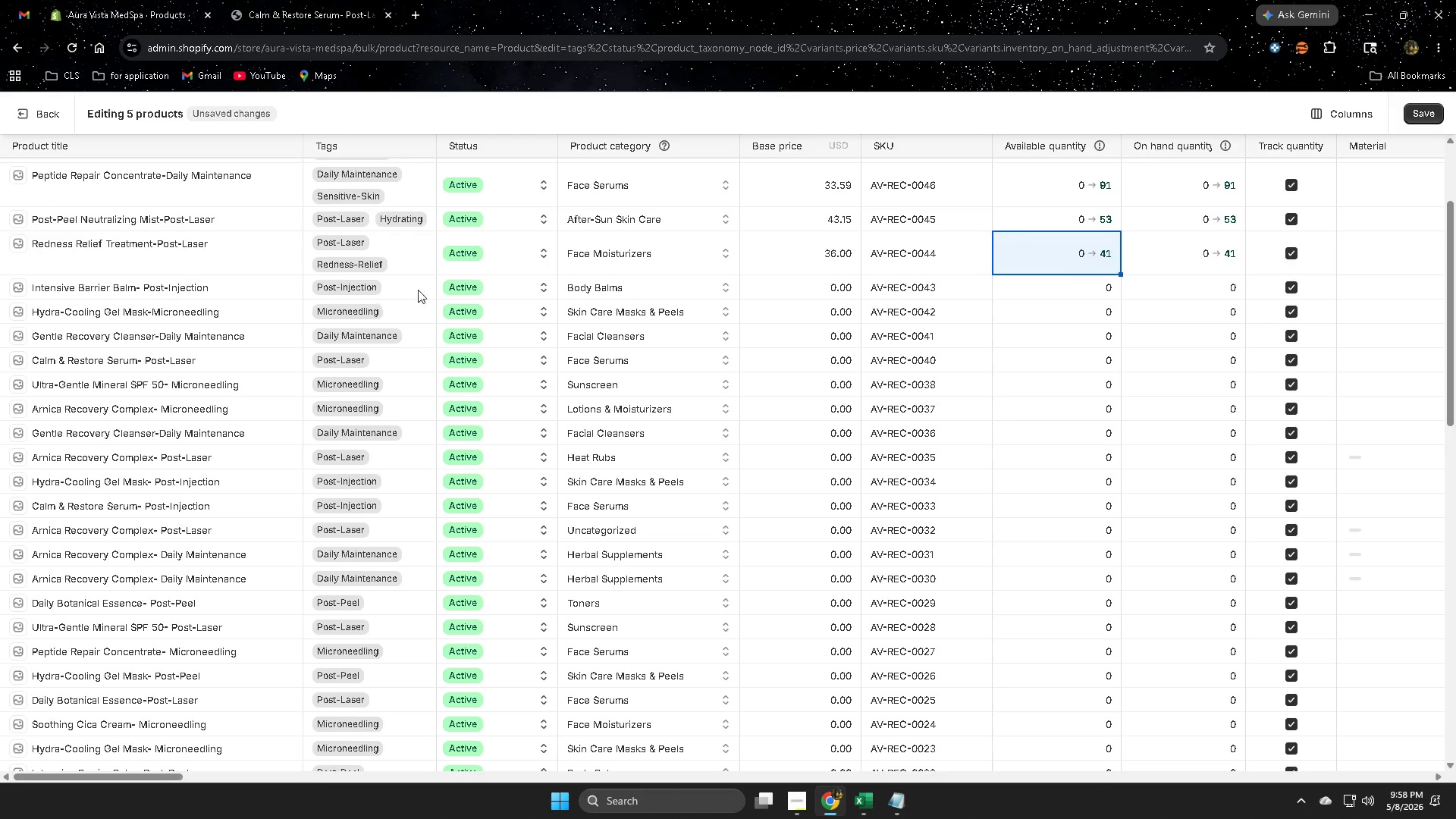 
left_click([1025, 290])
 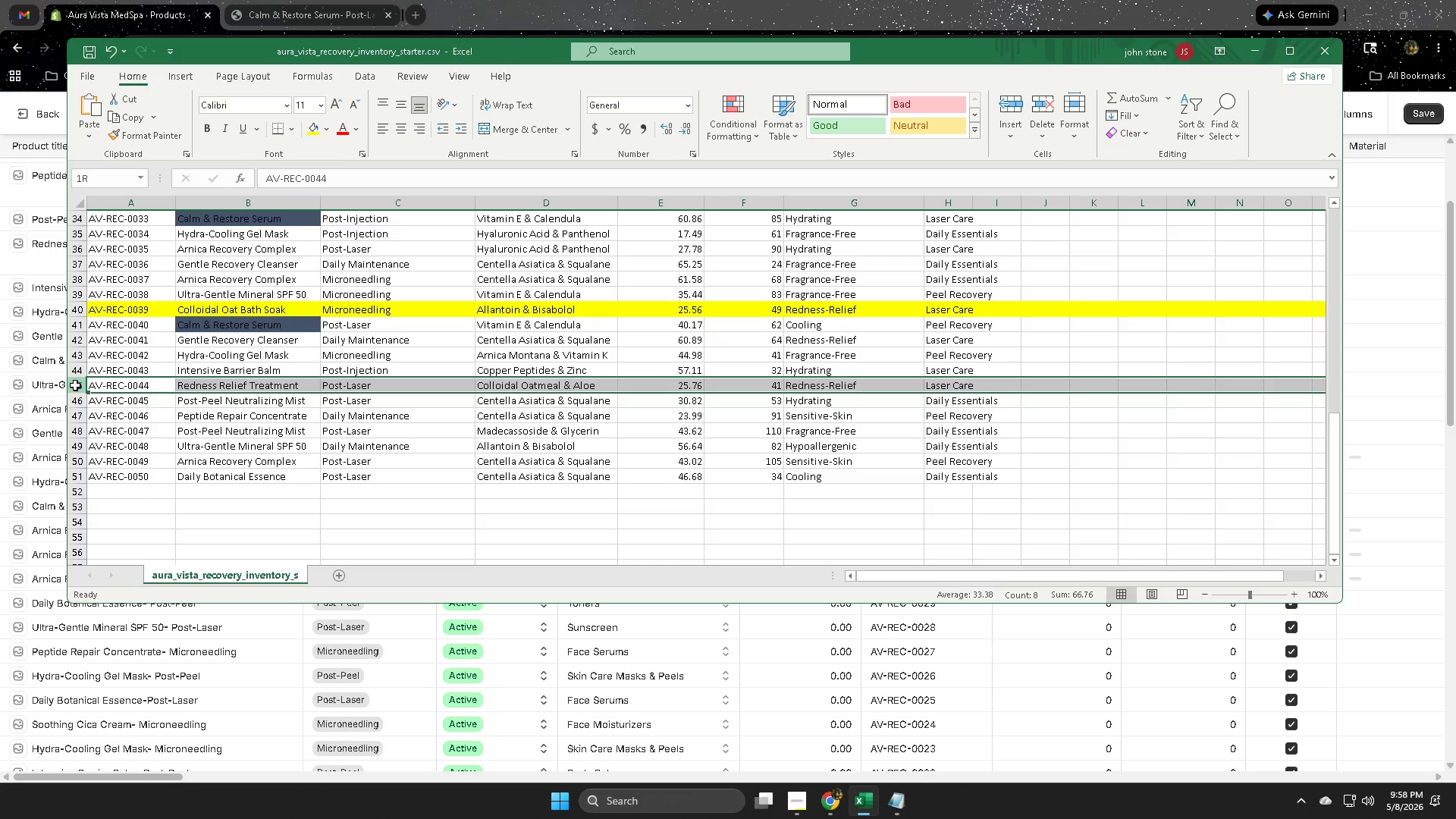 
wait(7.61)
 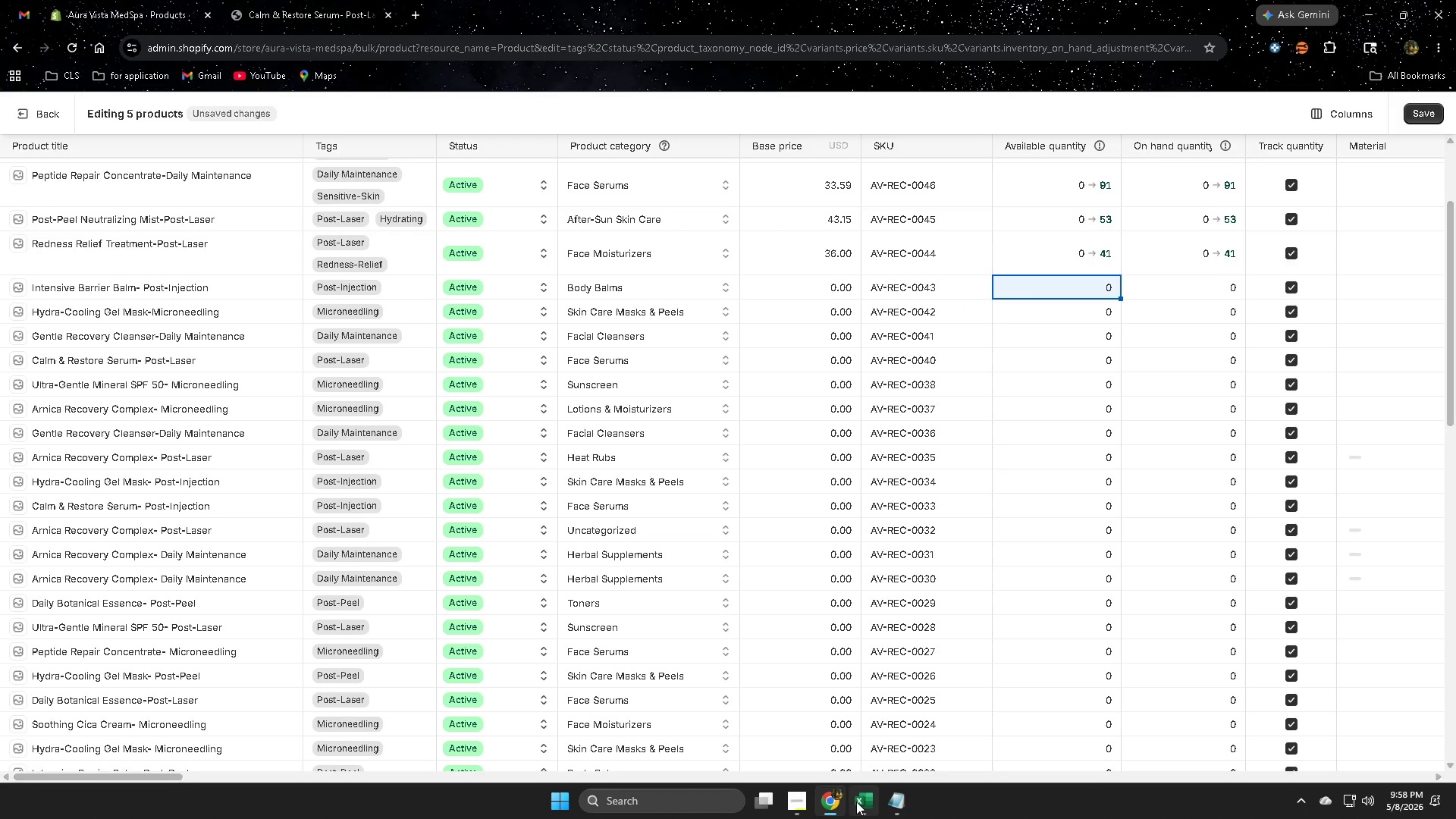 
left_click([73, 369])
 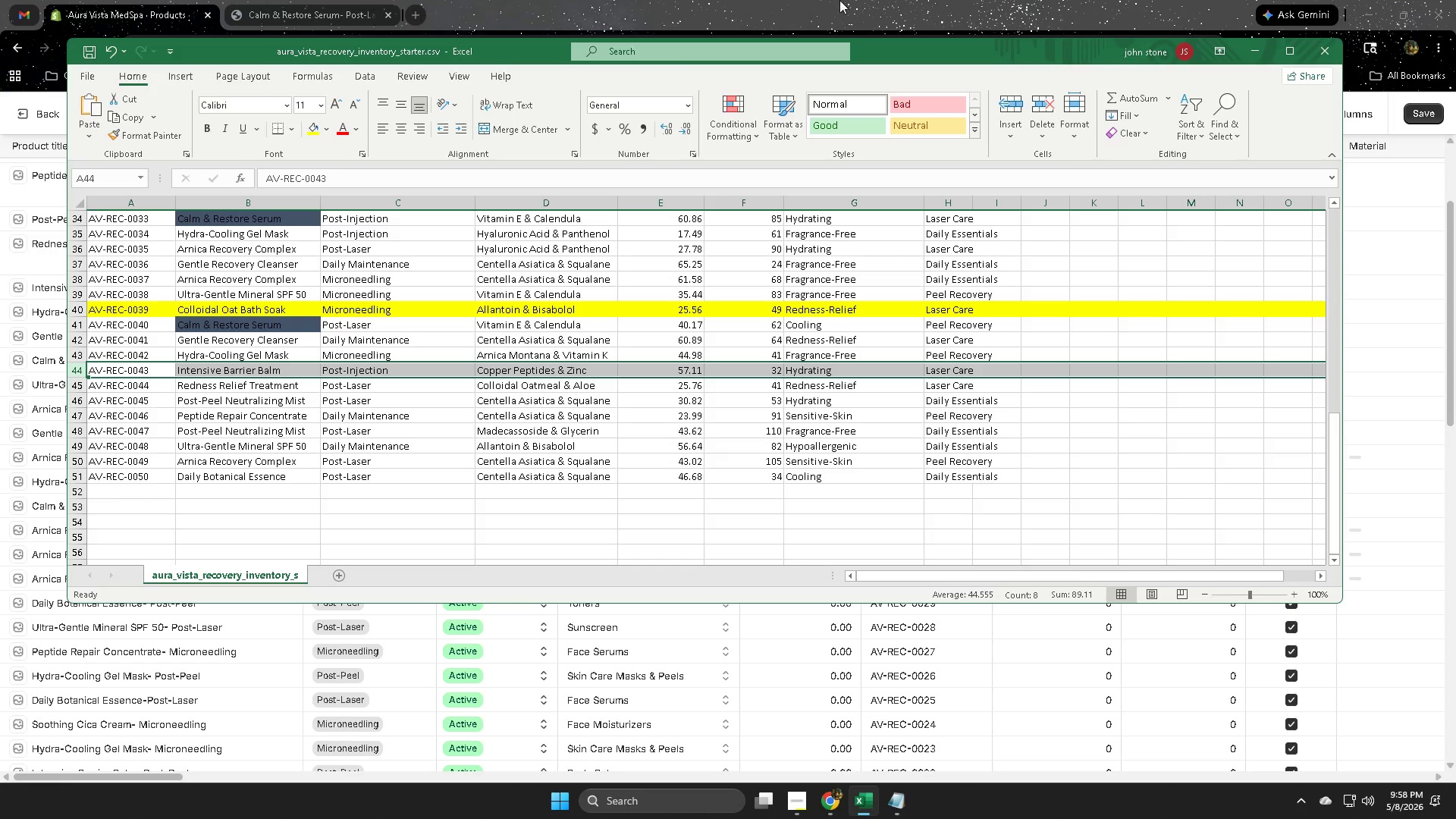 
left_click([866, 0])
 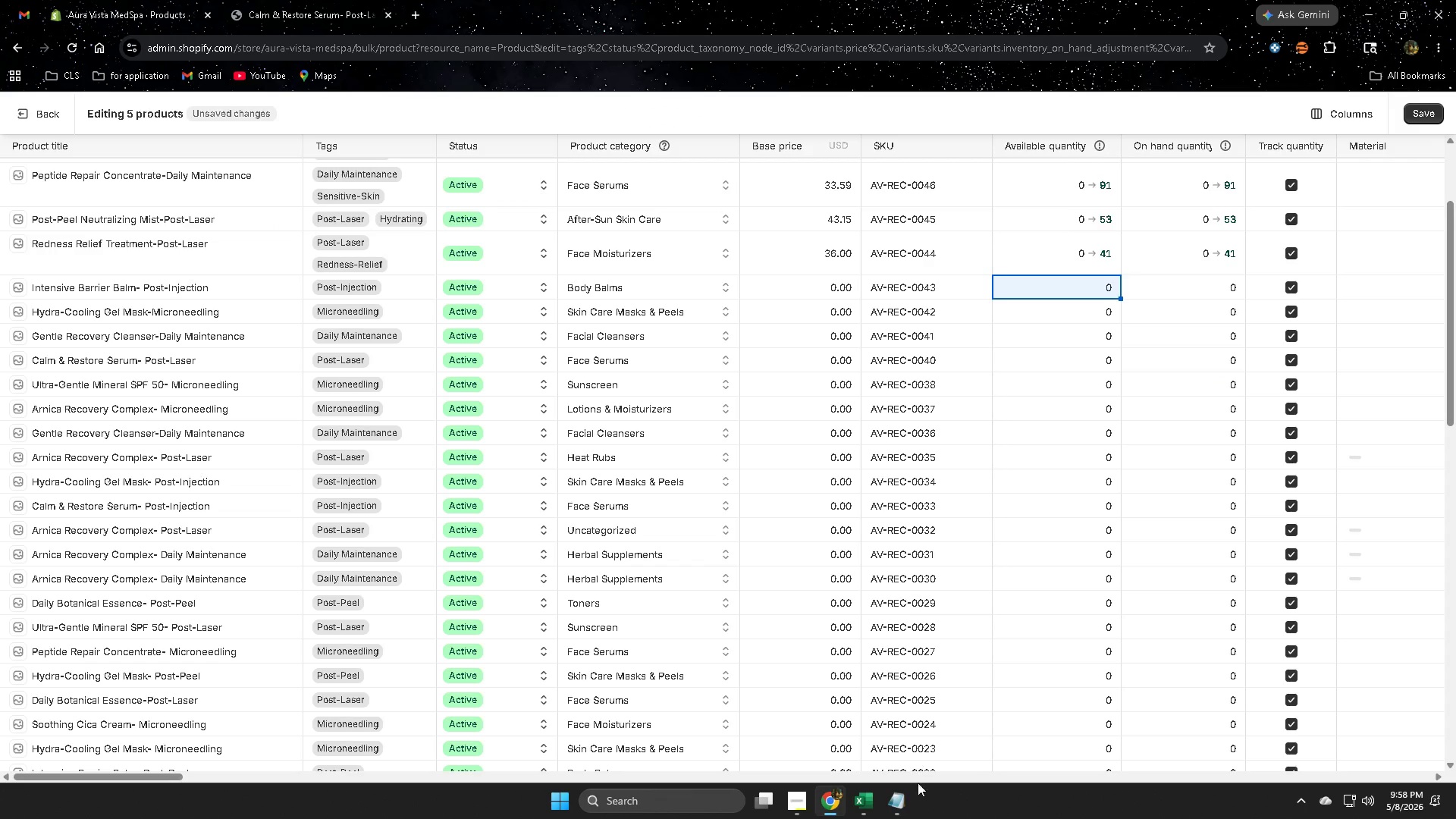 
left_click([860, 802])
 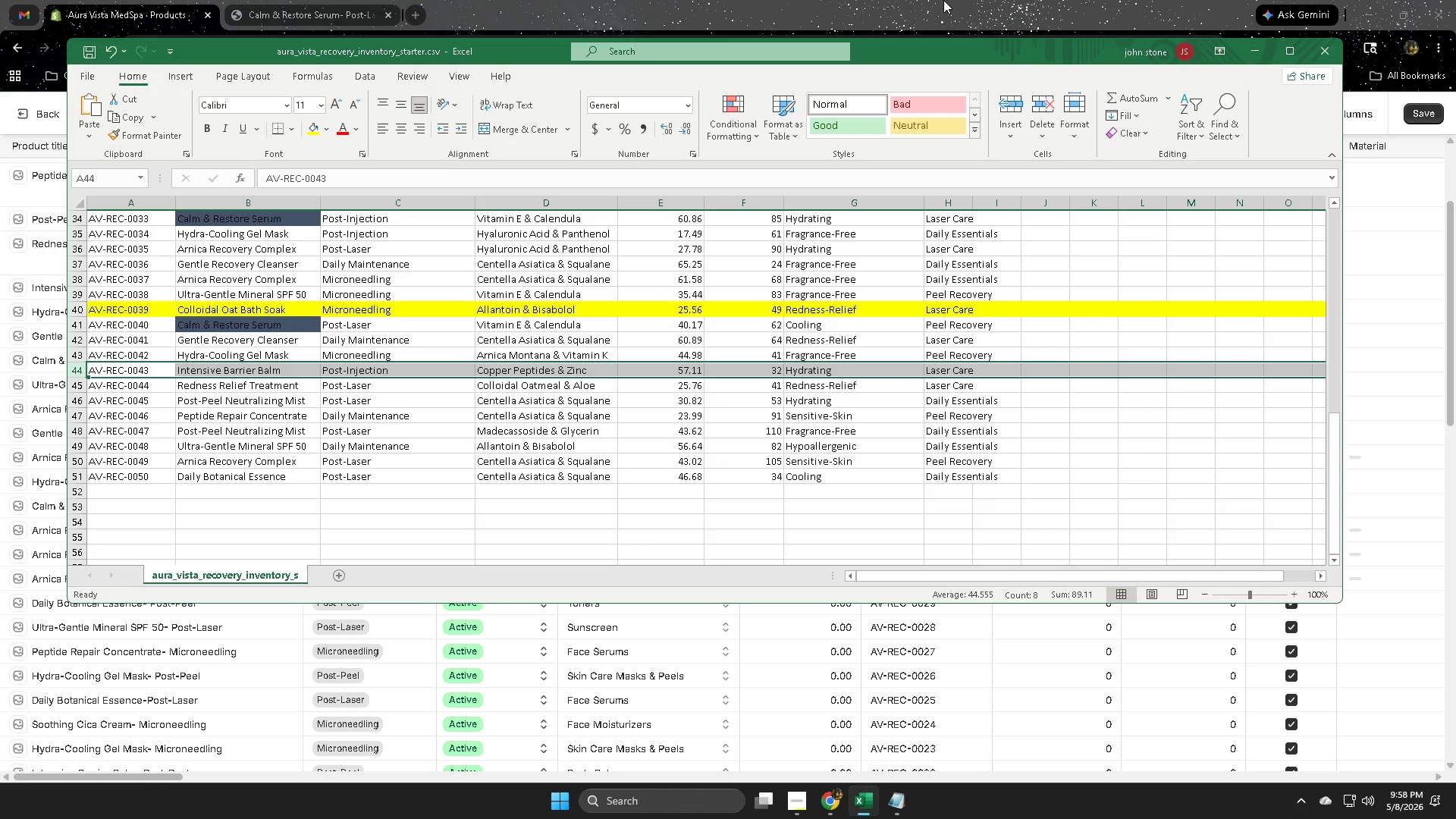 
left_click([943, 0])
 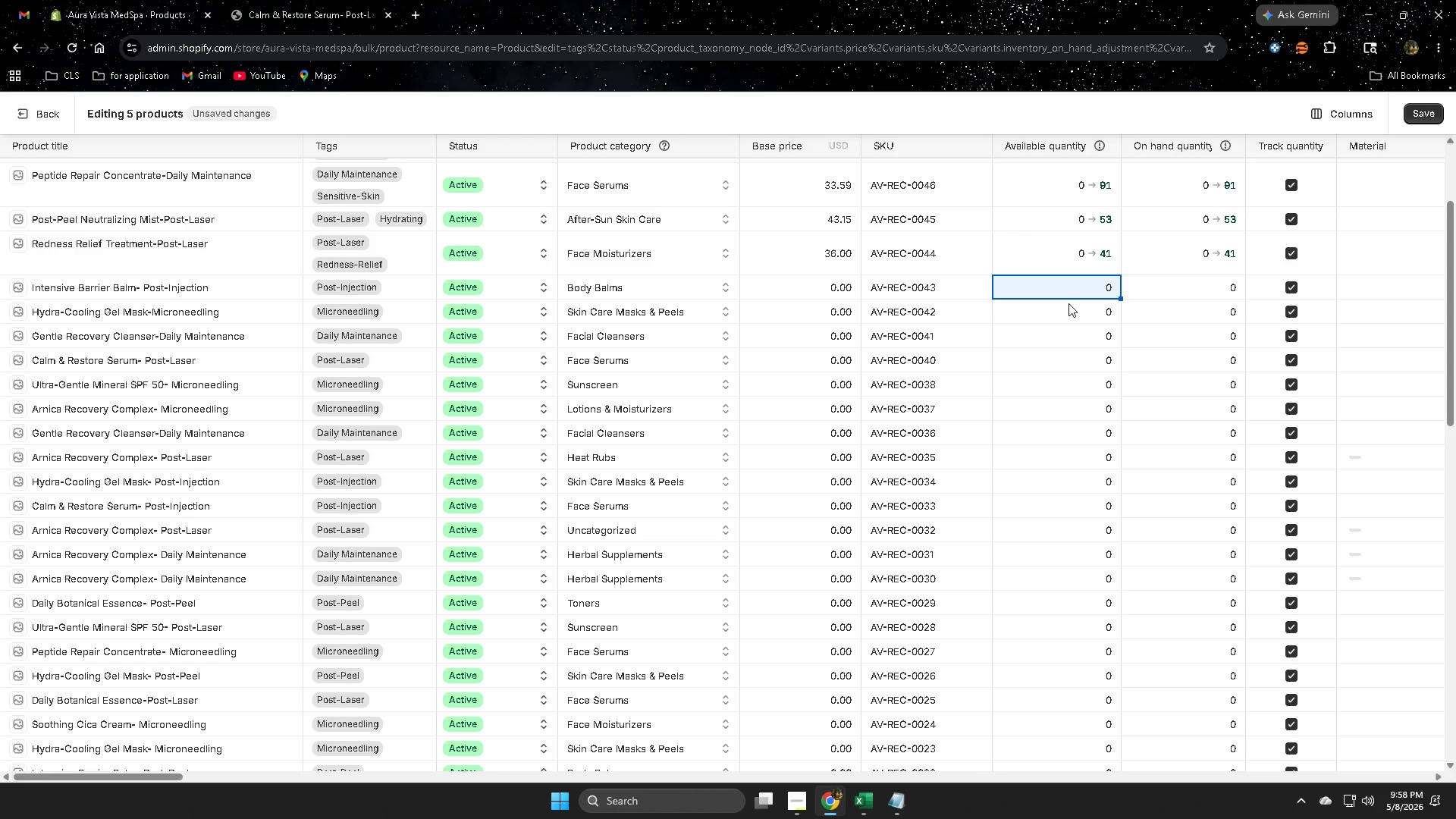 
key(Numpad4)
 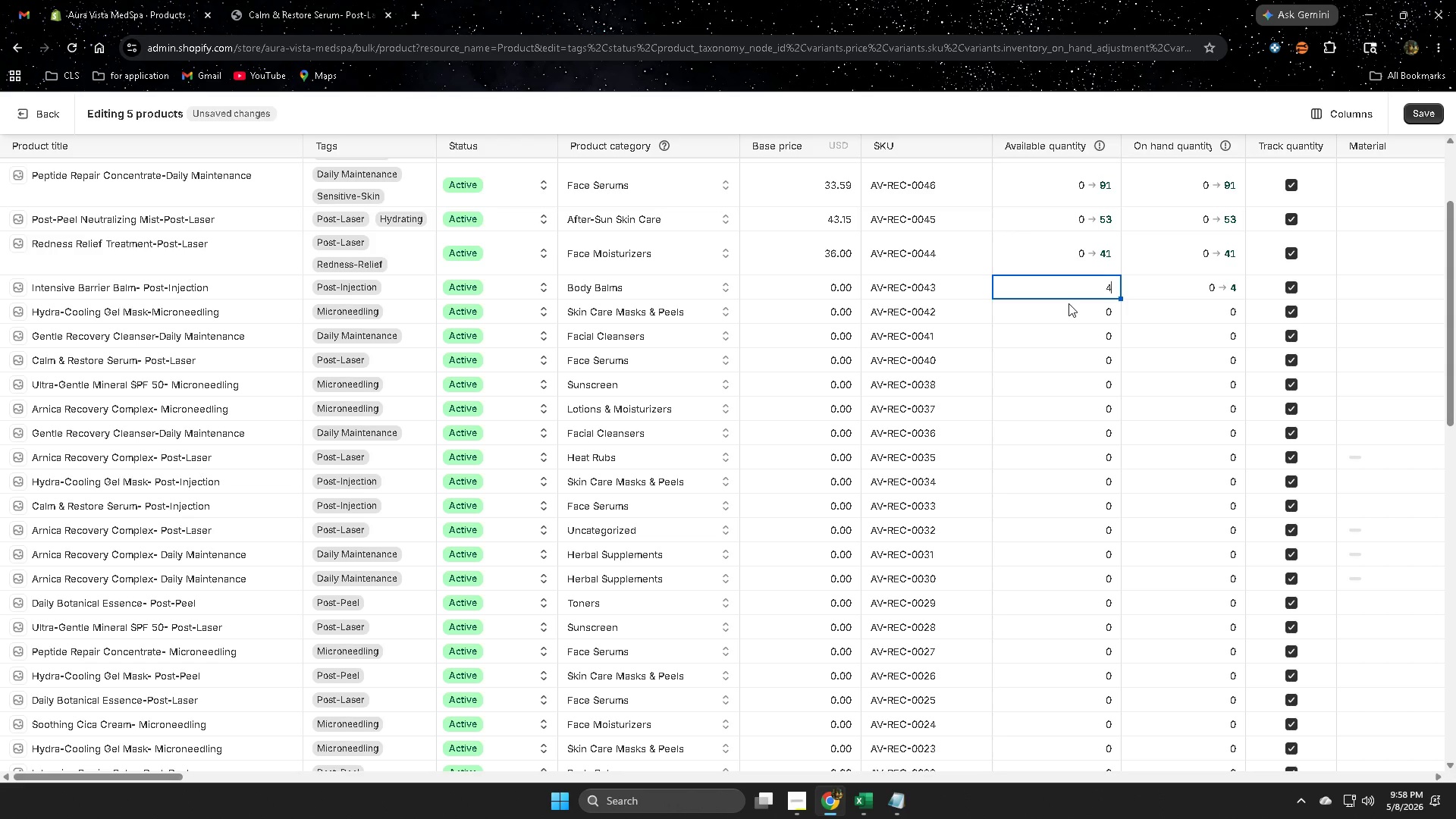 
key(Numpad3)
 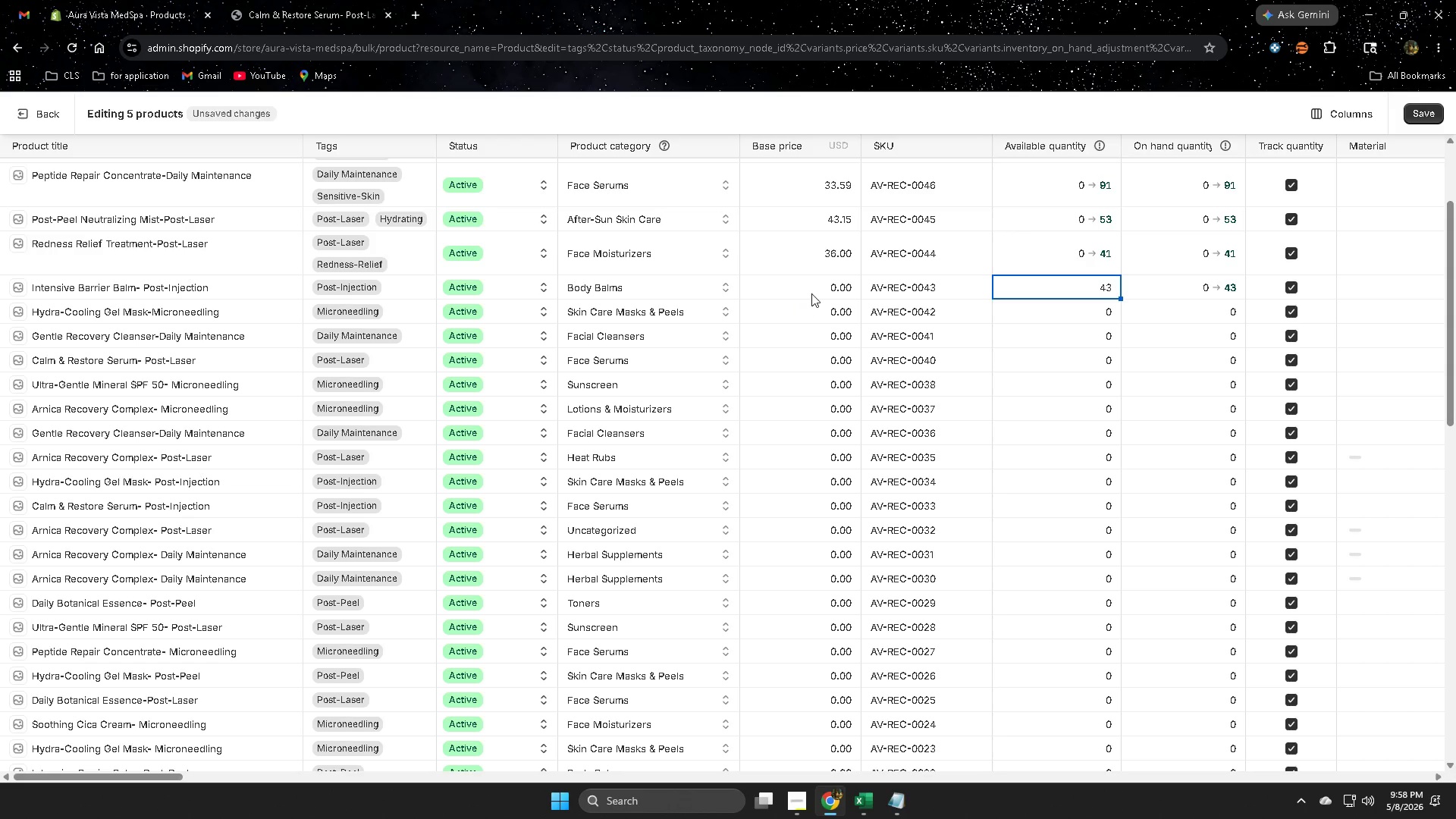 
left_click([811, 293])
 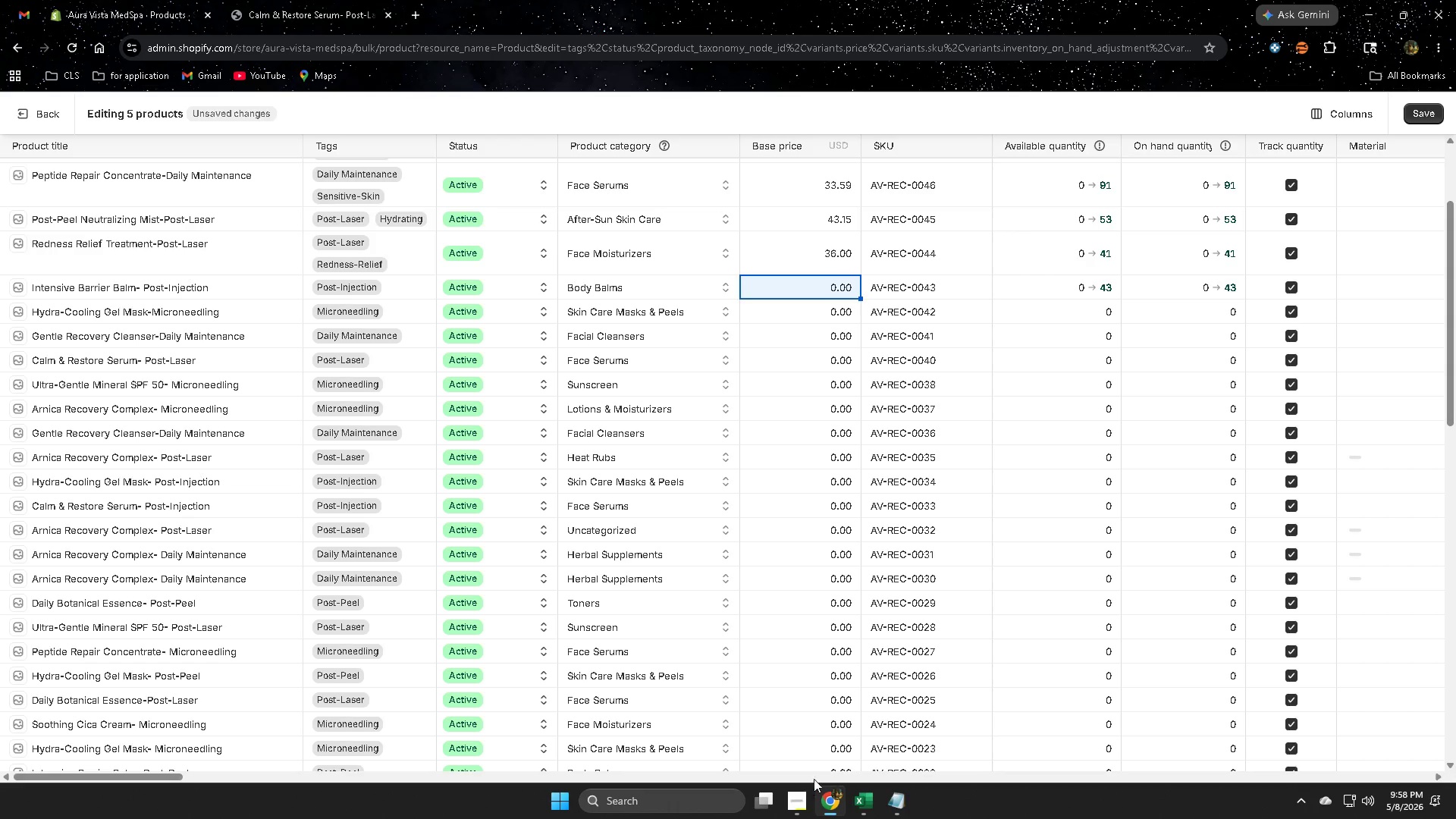 
left_click([862, 801])
 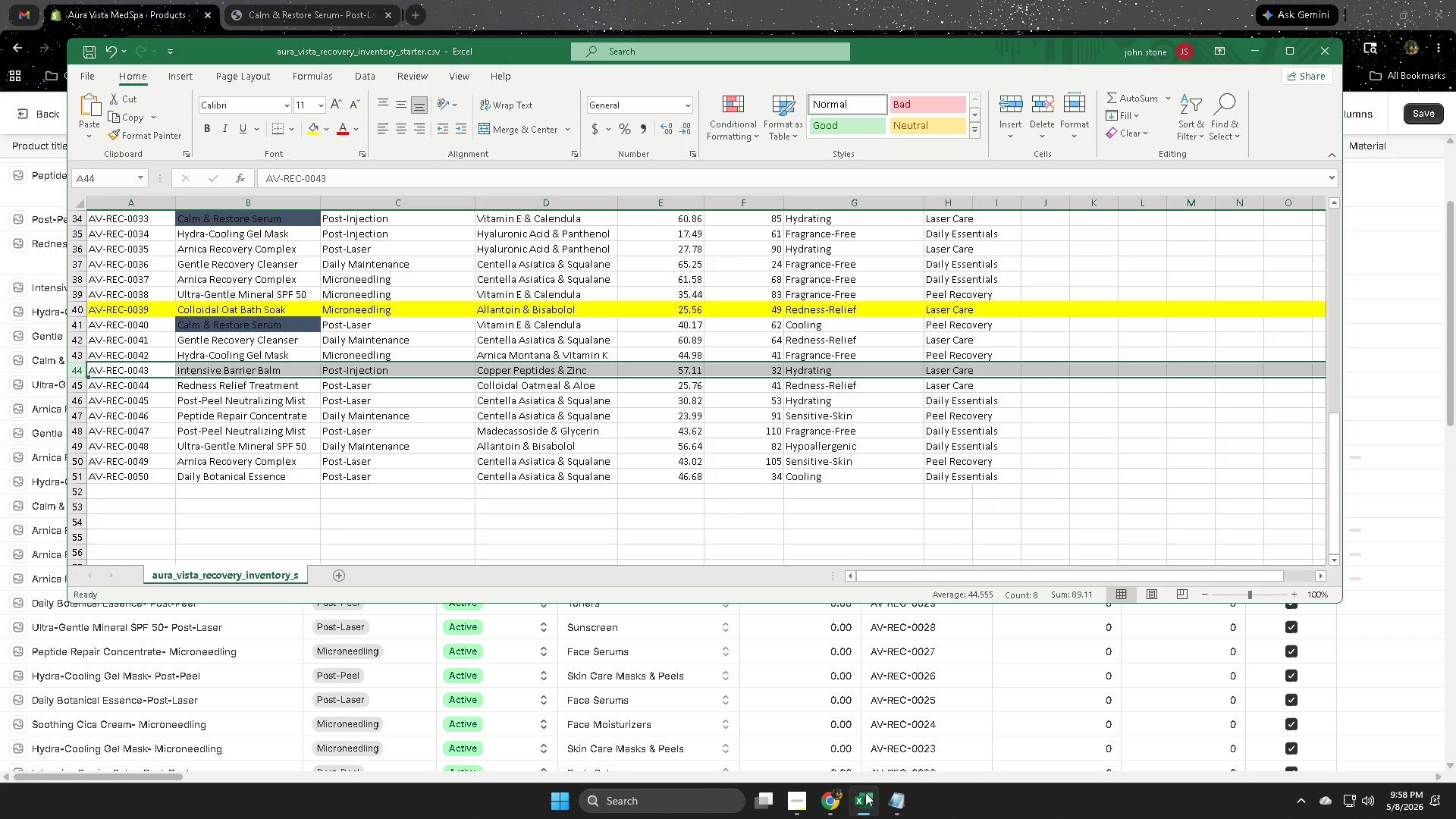 
wait(11.5)
 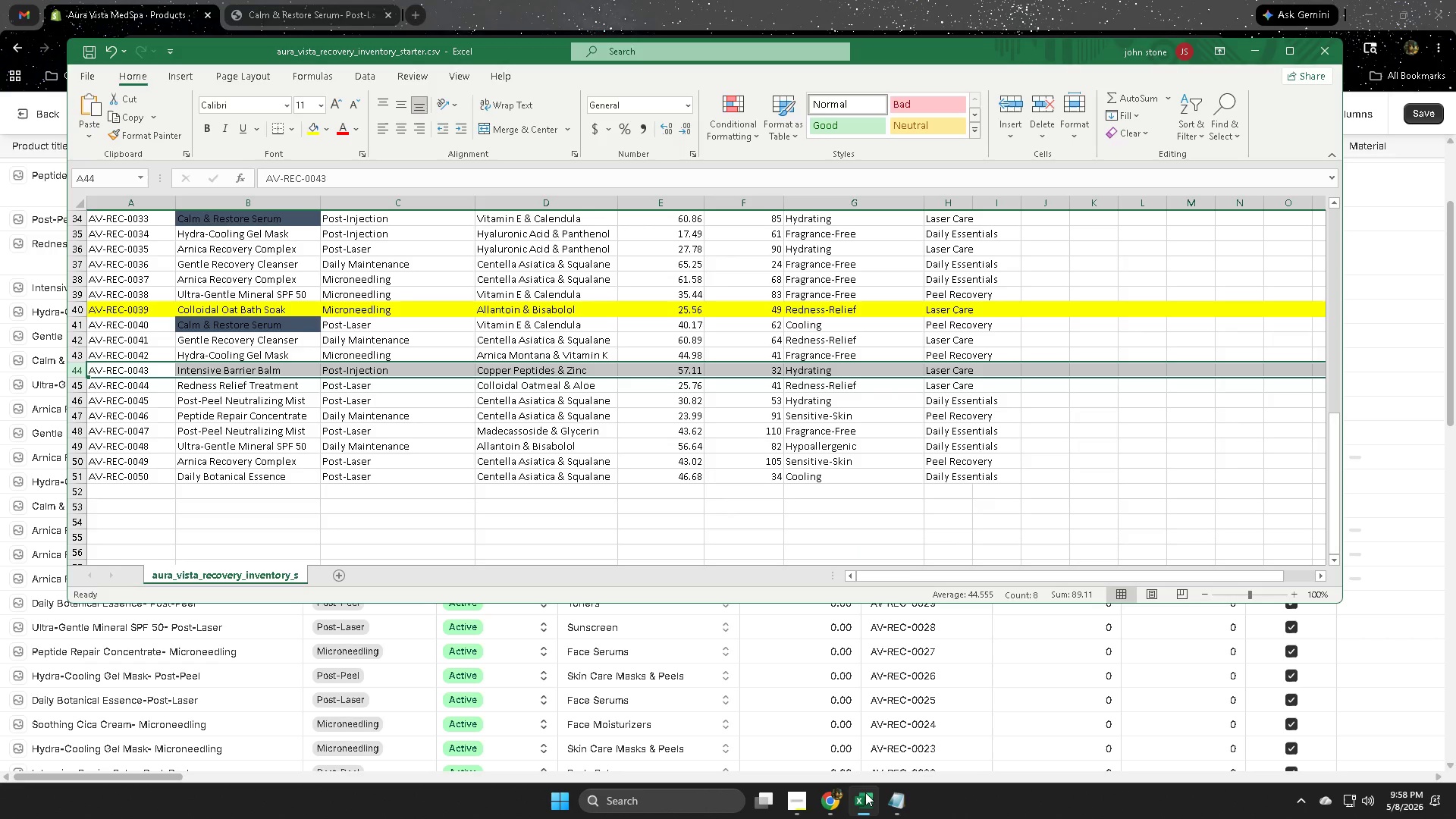 
left_click([872, 0])
 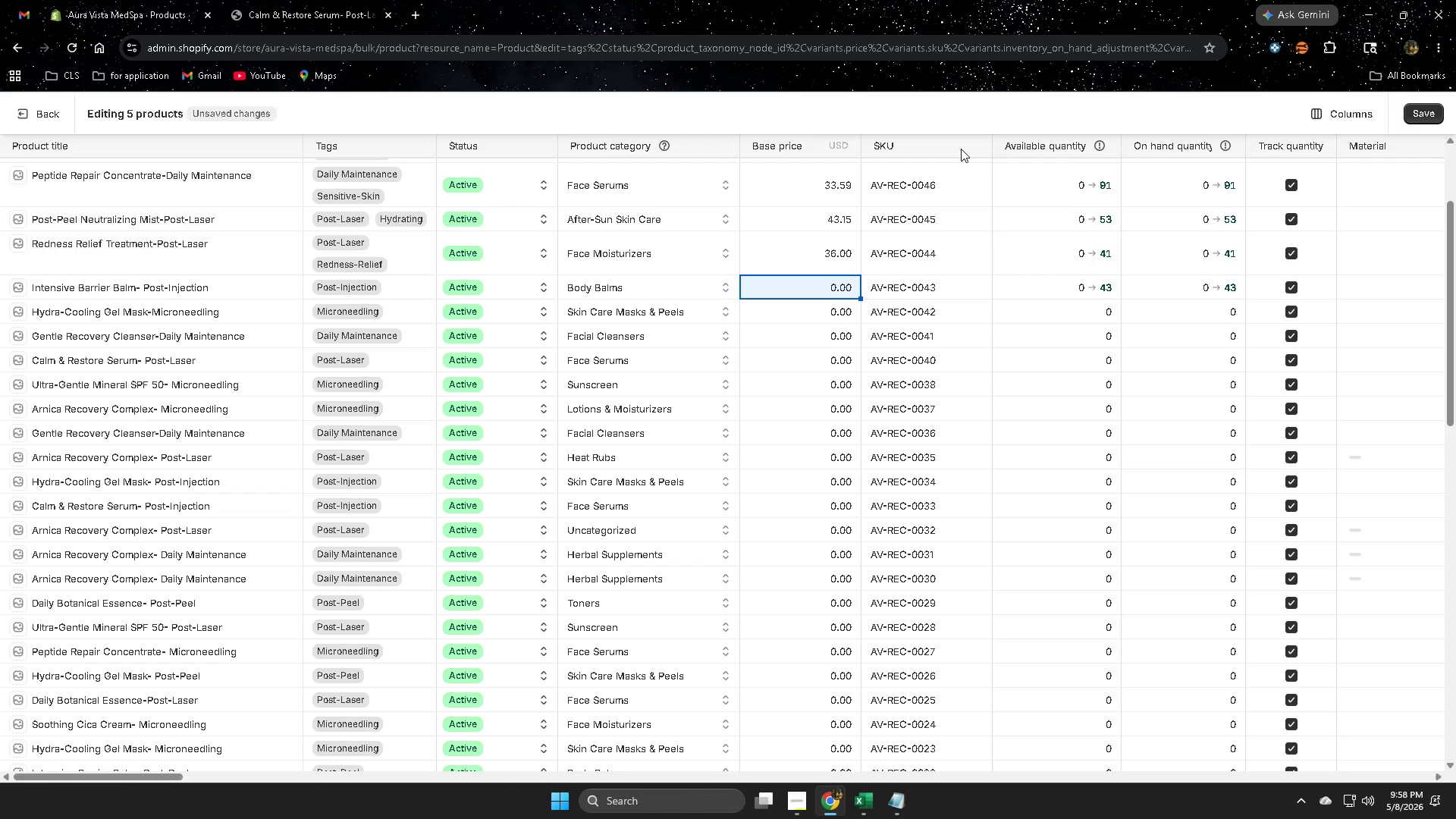 
key(Numpad7)
 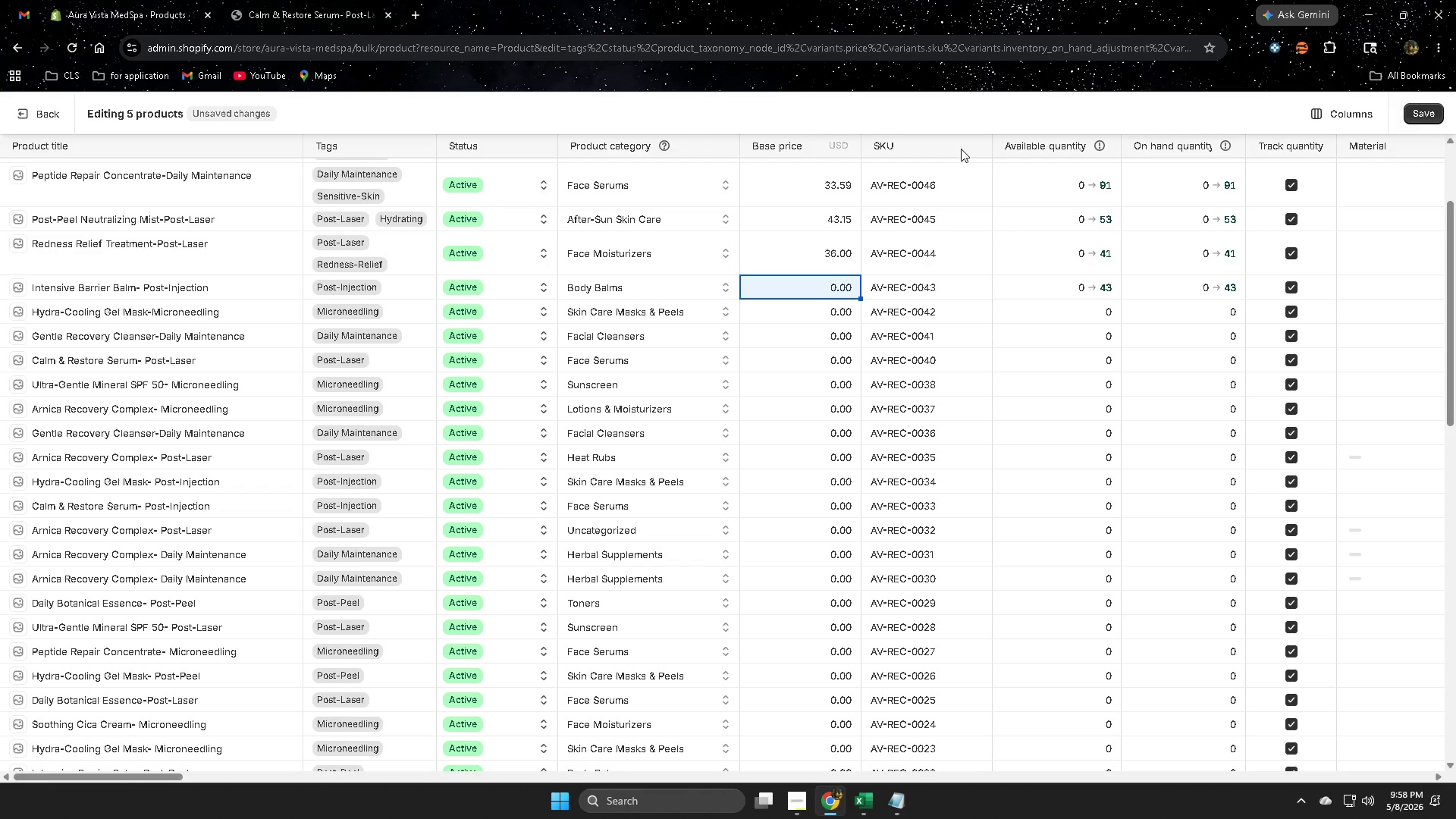 
key(Numpad9)
 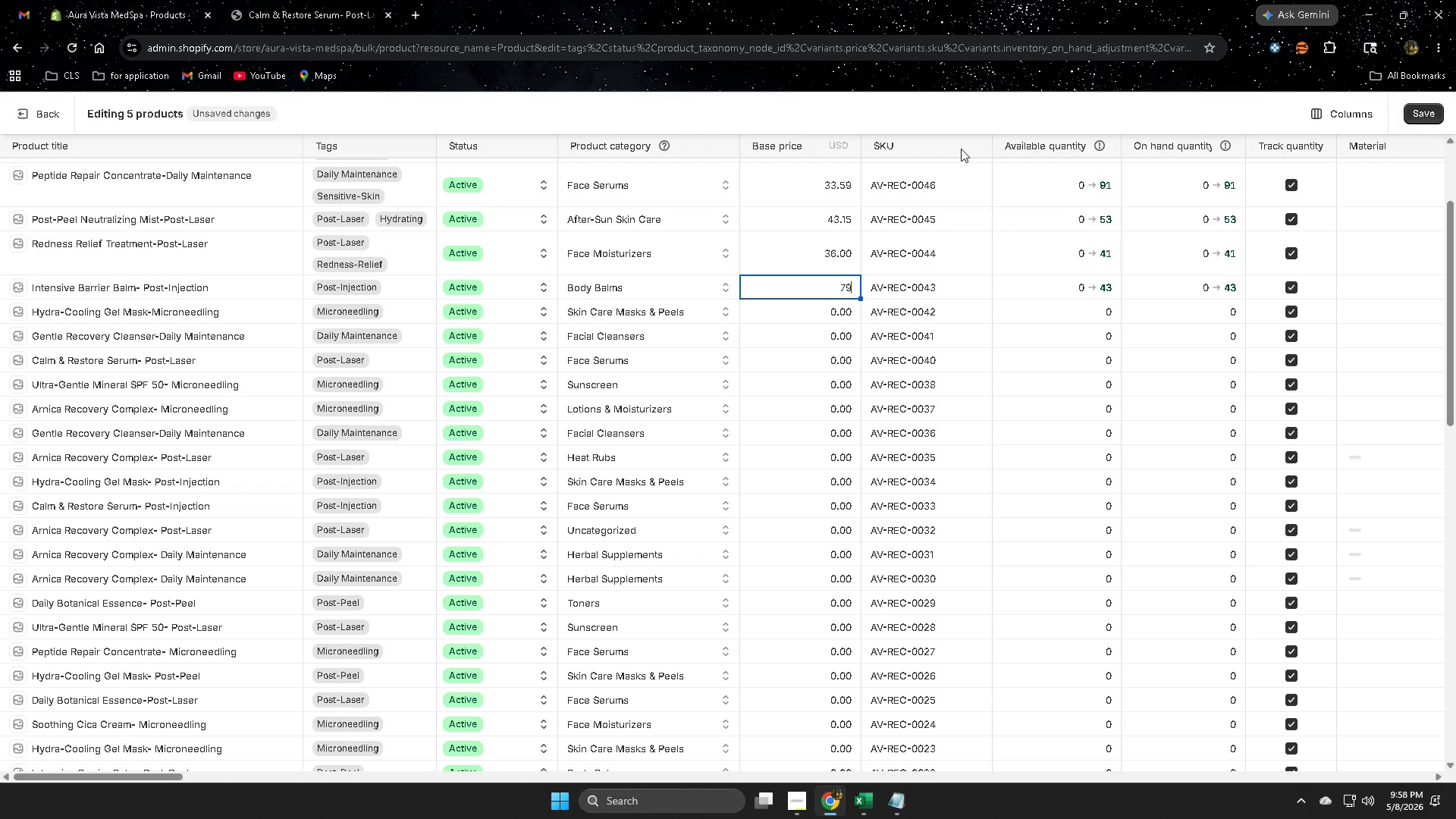 
key(NumpadDecimal)
 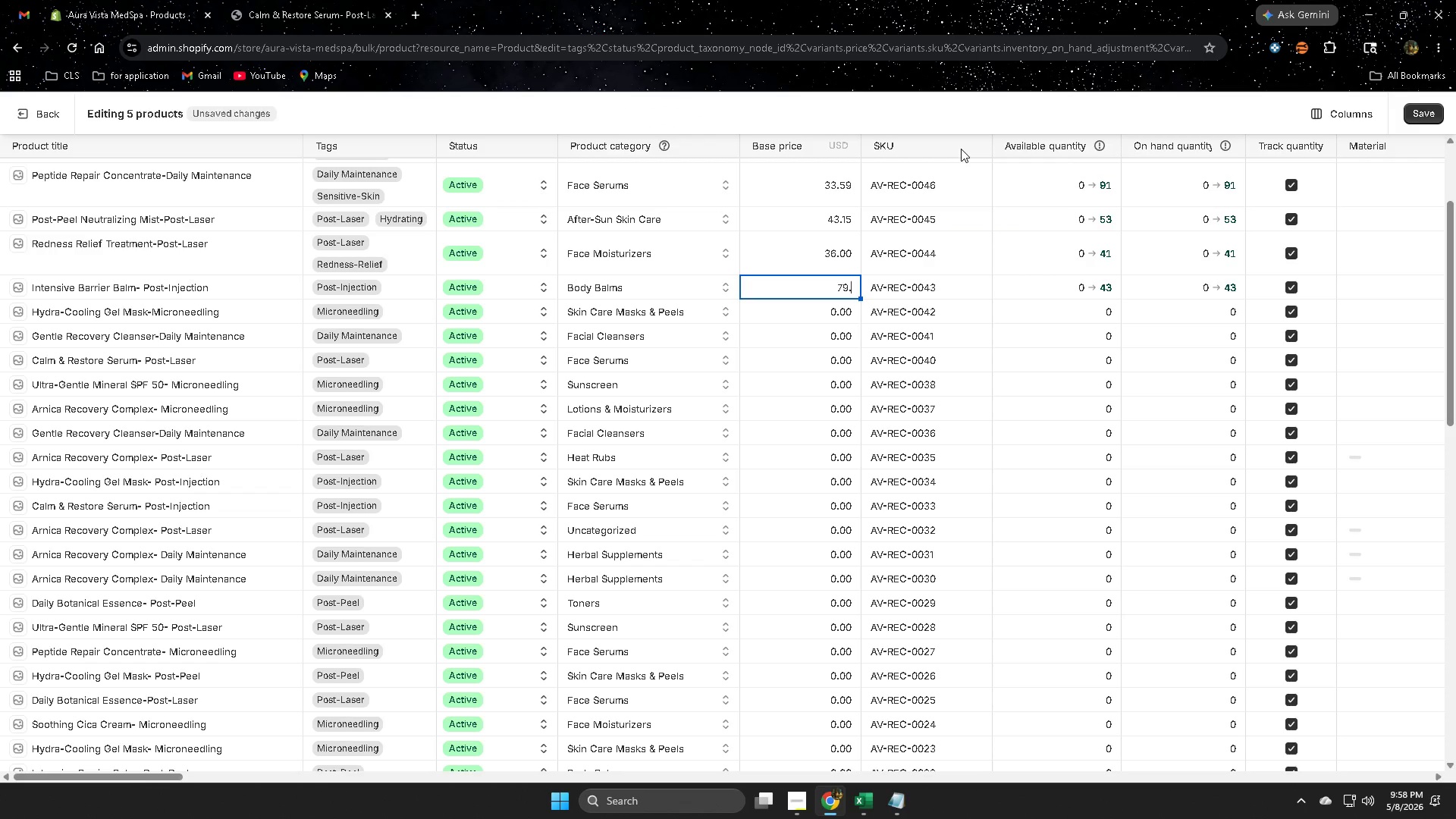 
key(Numpad9)
 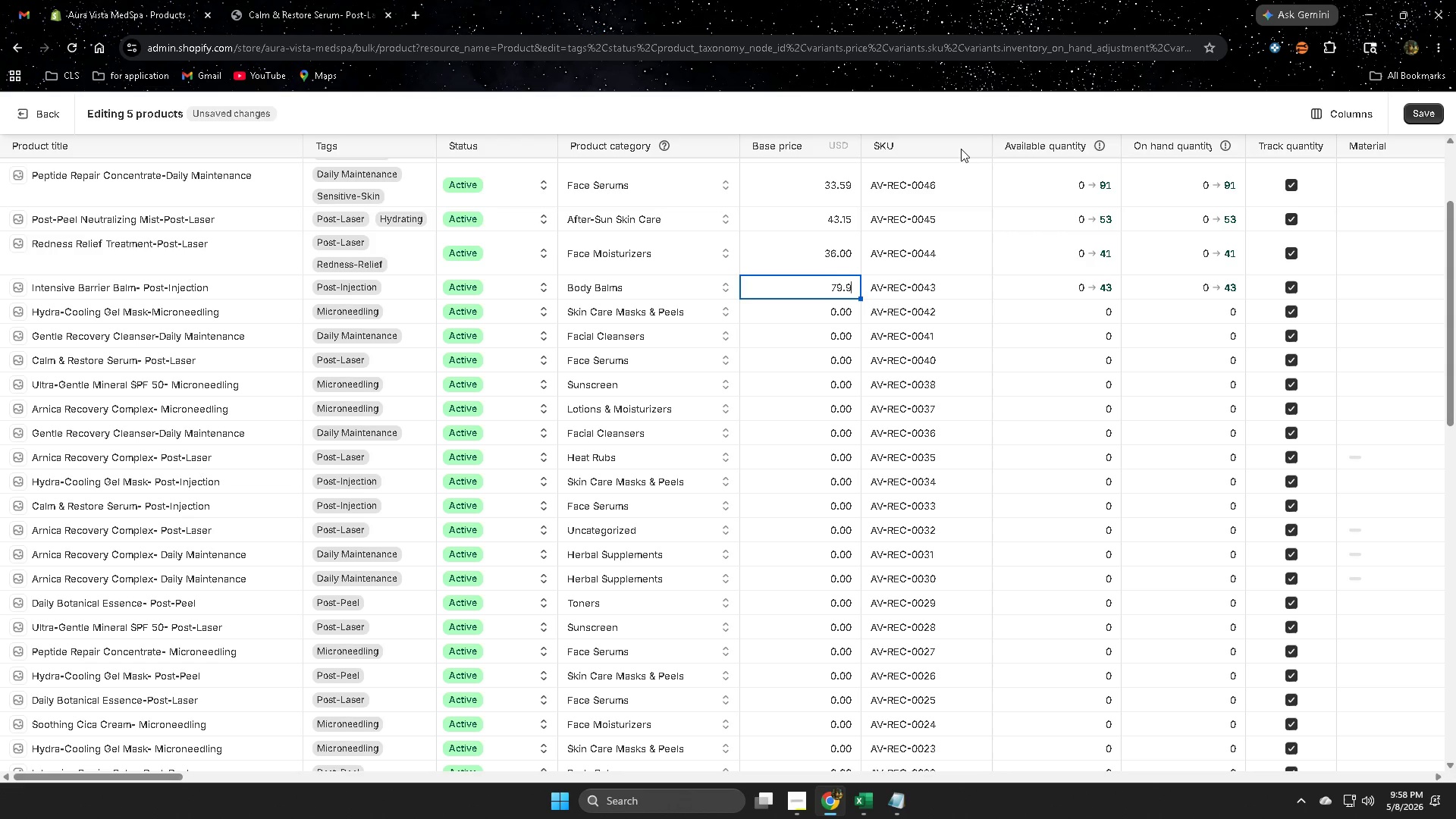 
key(Numpad5)
 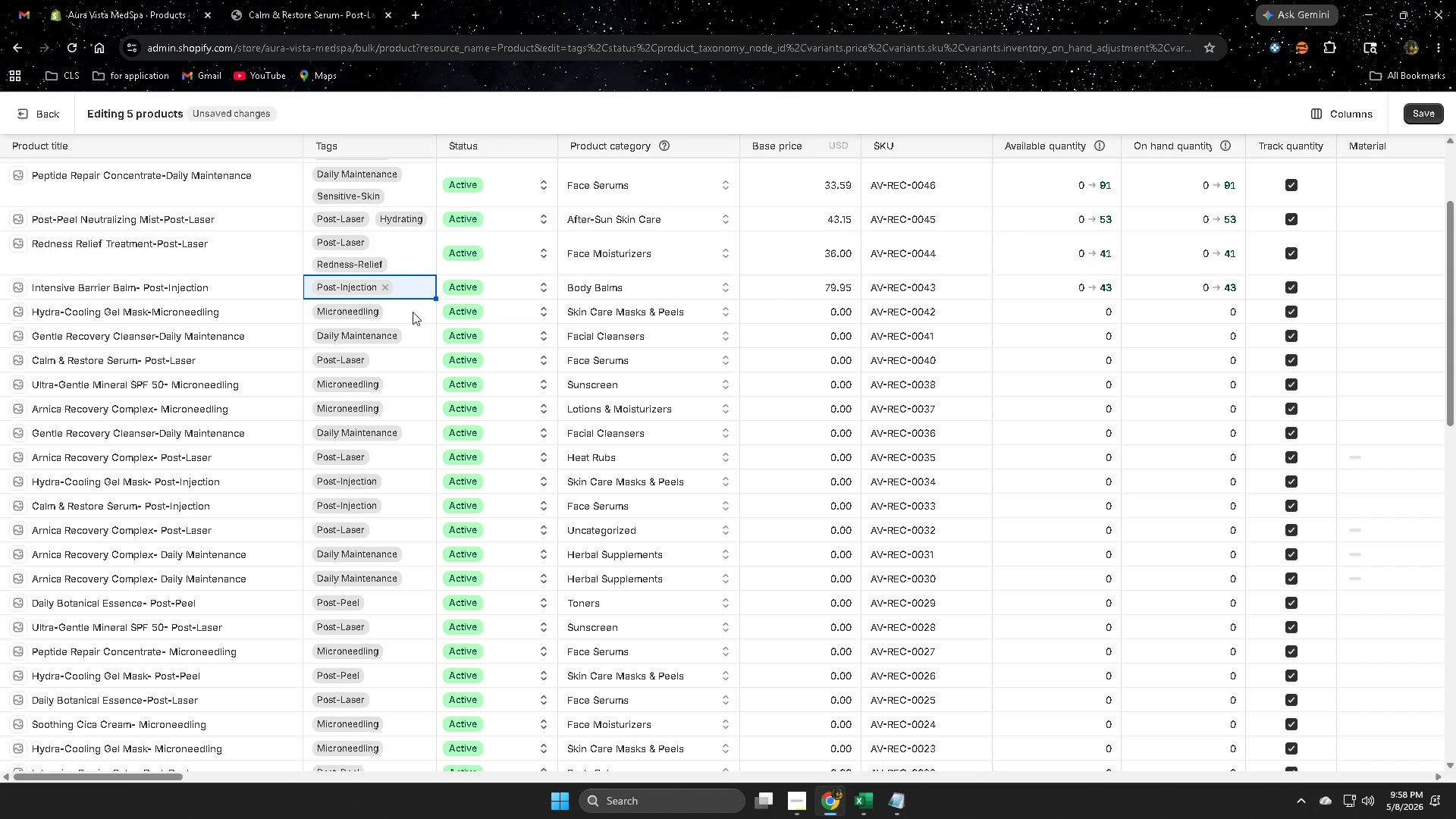 
left_click([869, 802])
 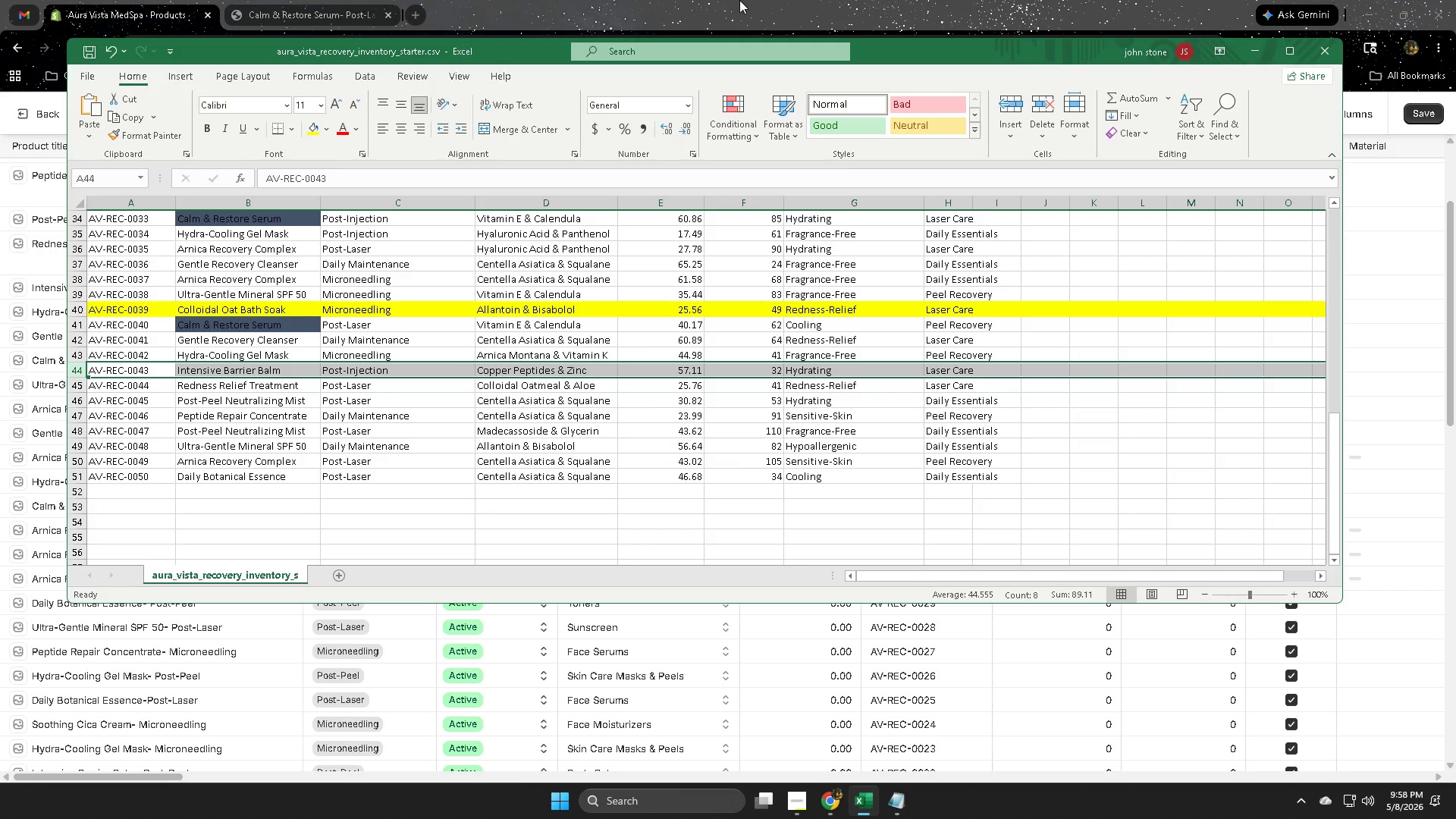 
left_click([745, 0])
 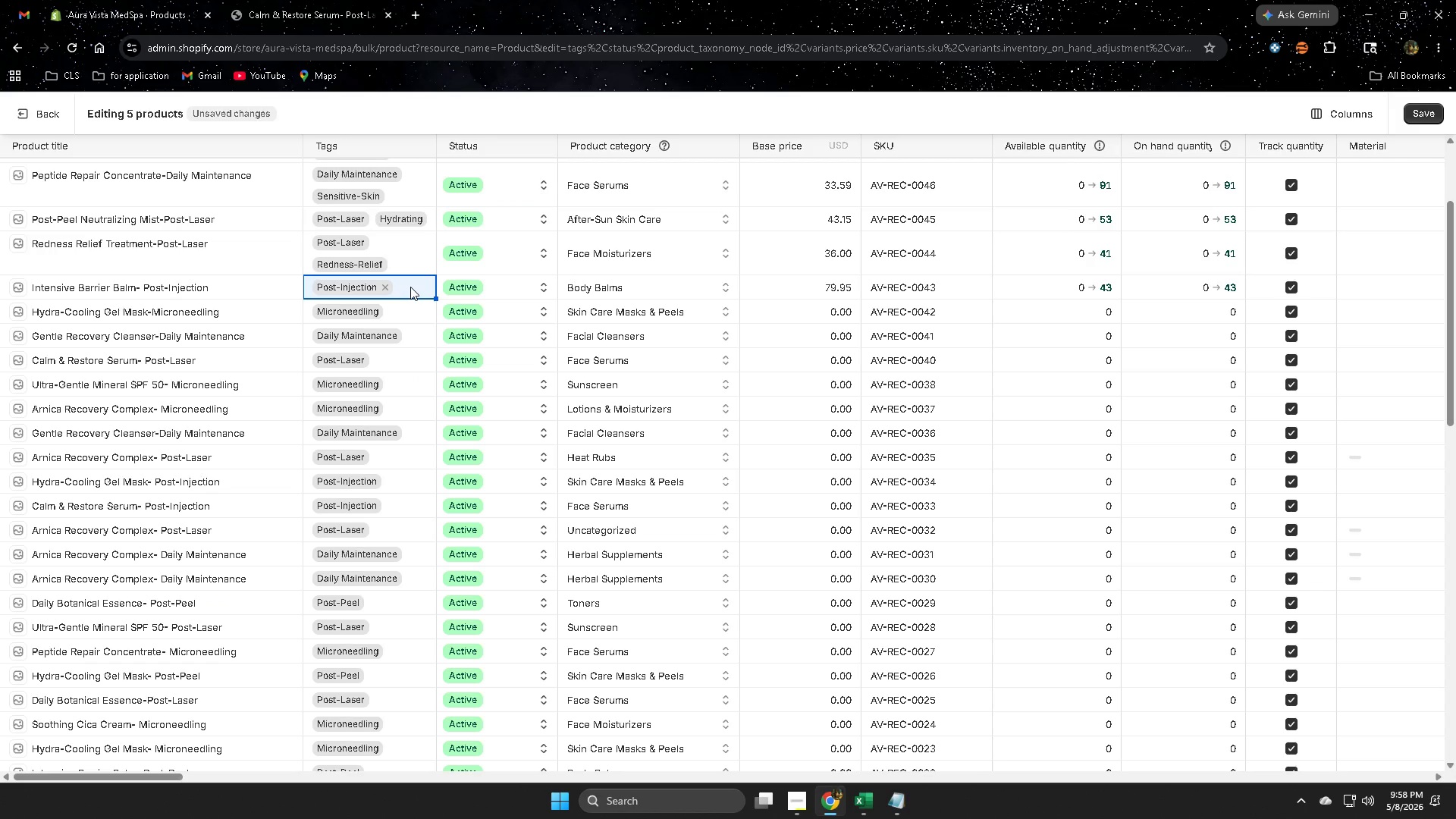 
left_click([410, 287])
 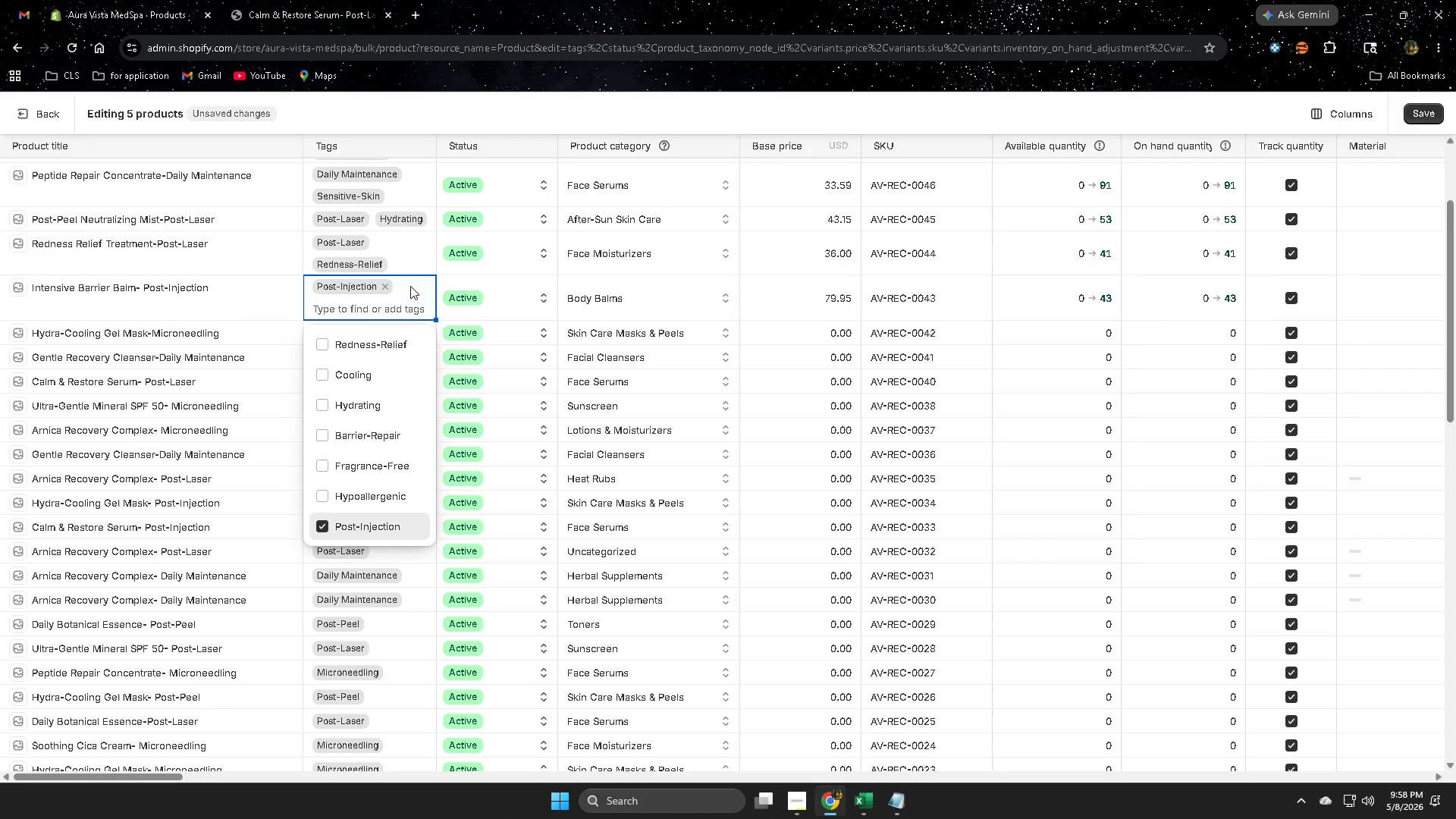 
type(hy)
 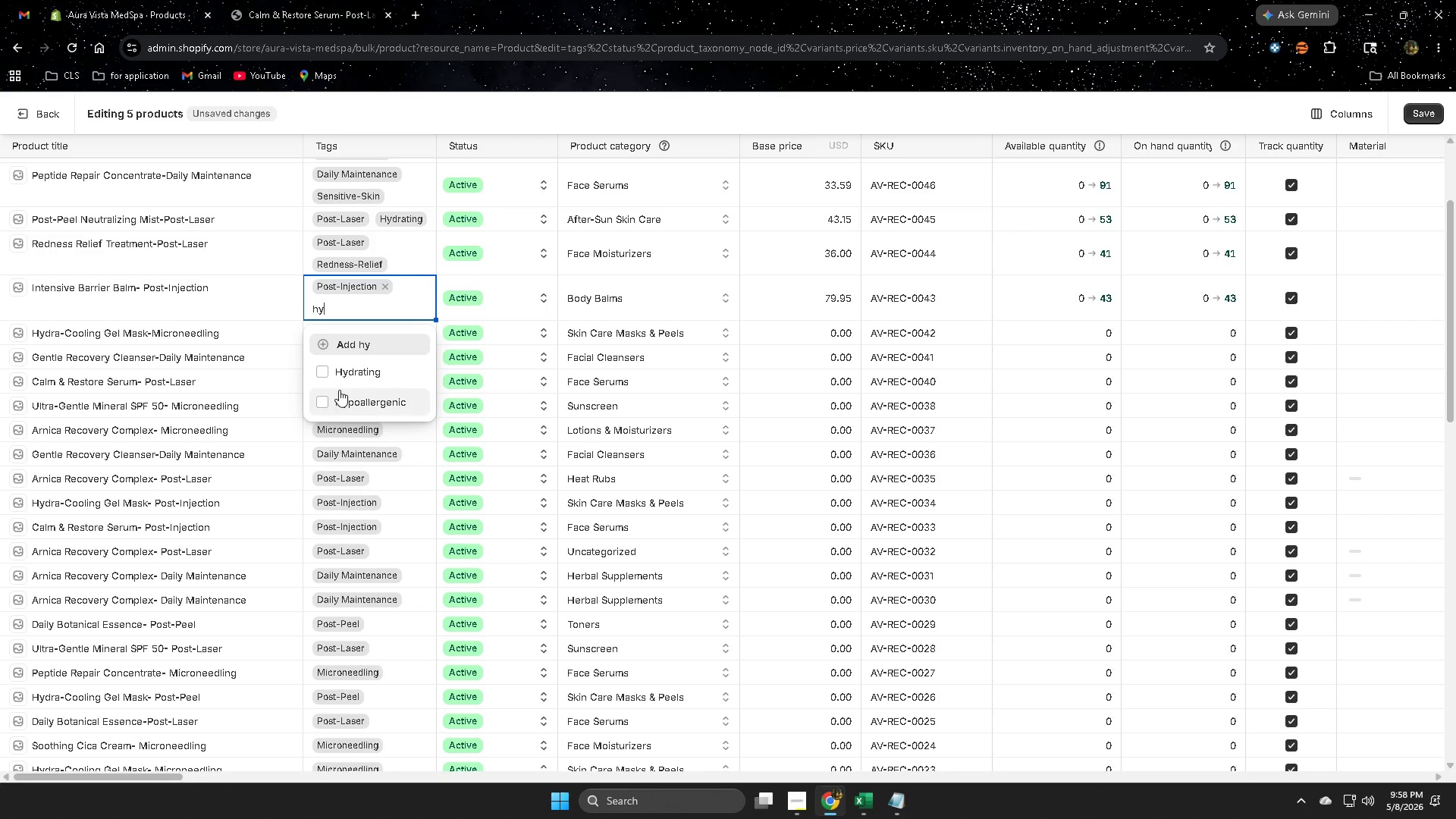 
left_click([346, 371])
 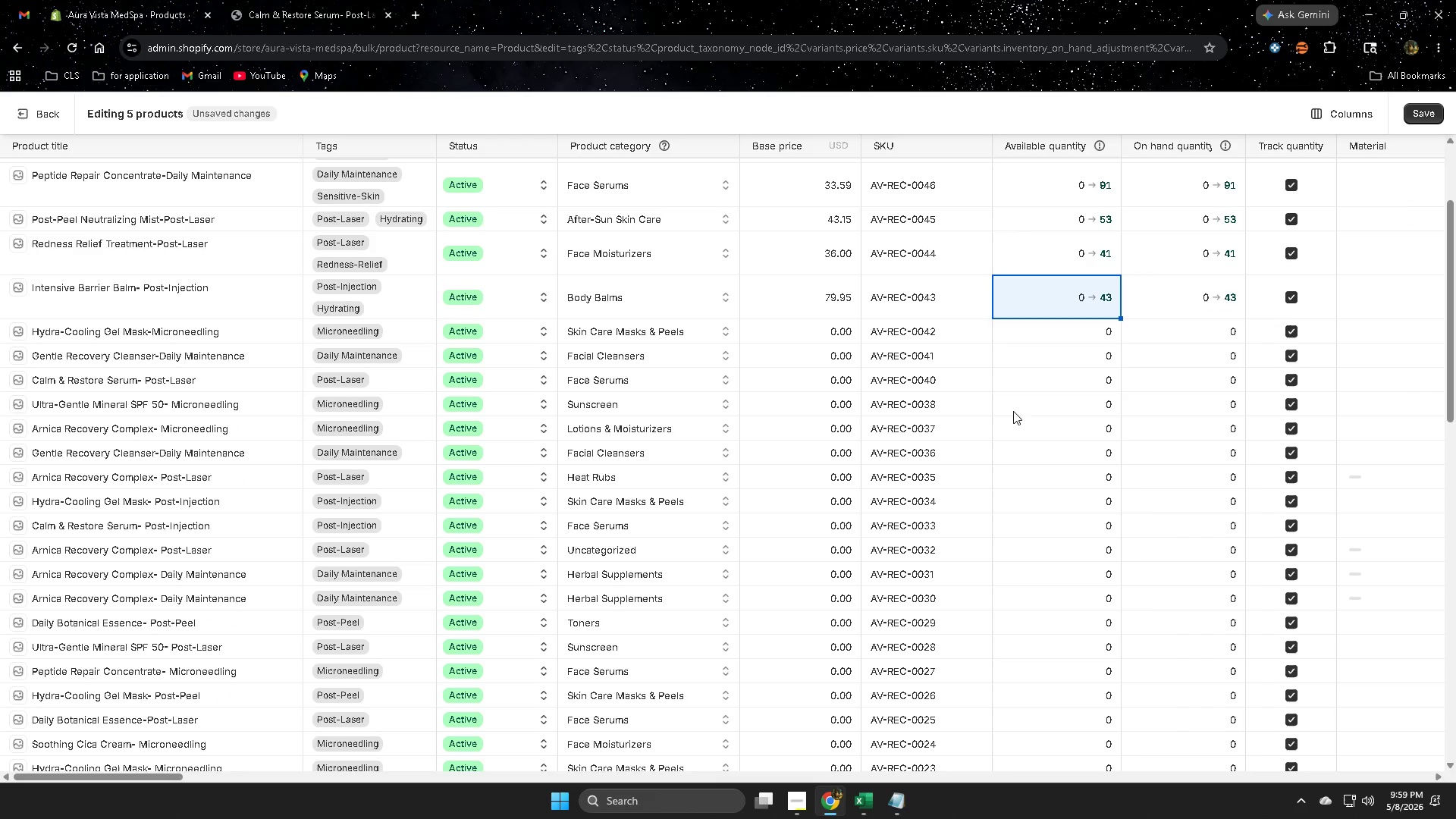 
left_click([1040, 335])
 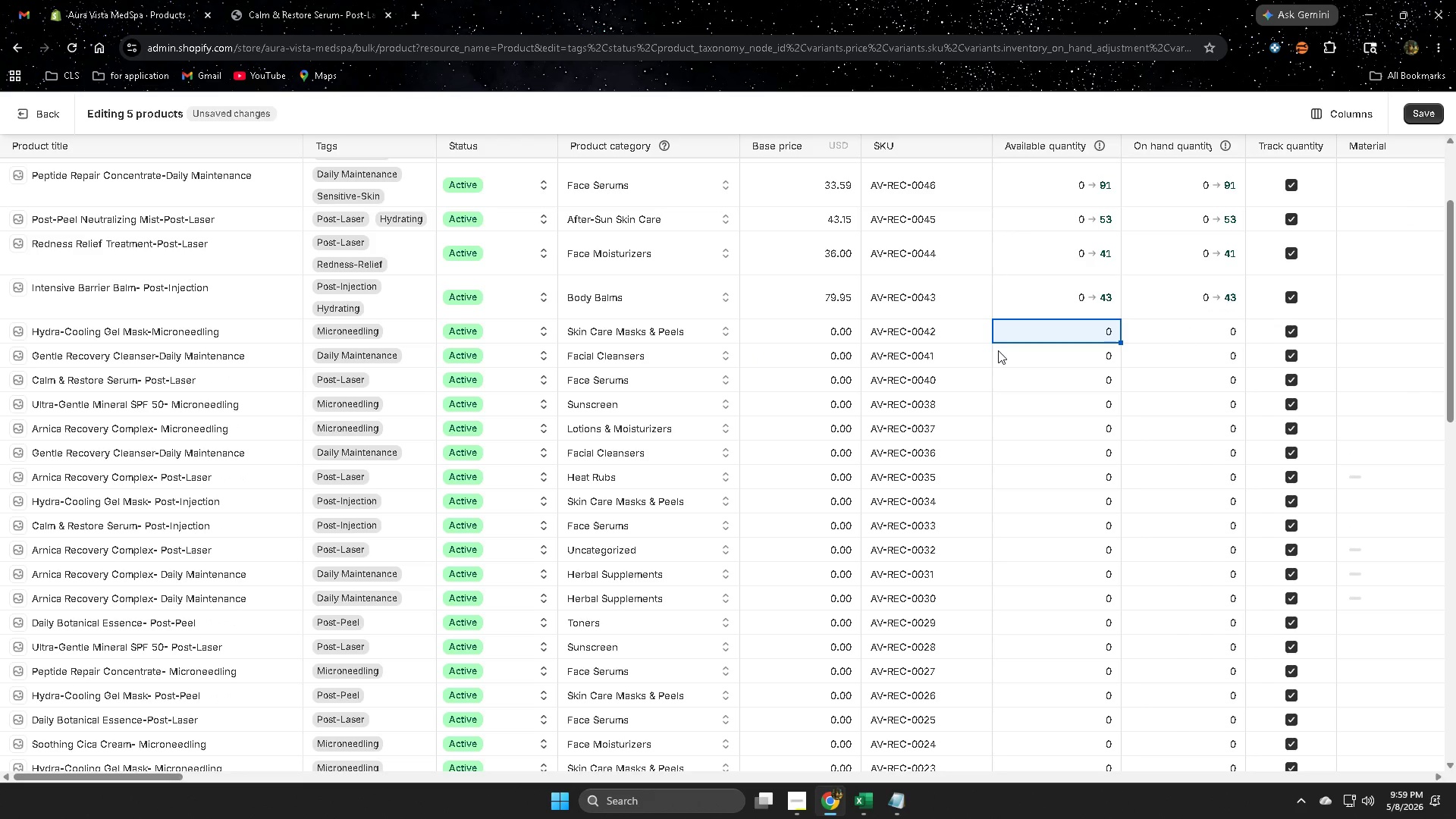 
wait(5.08)
 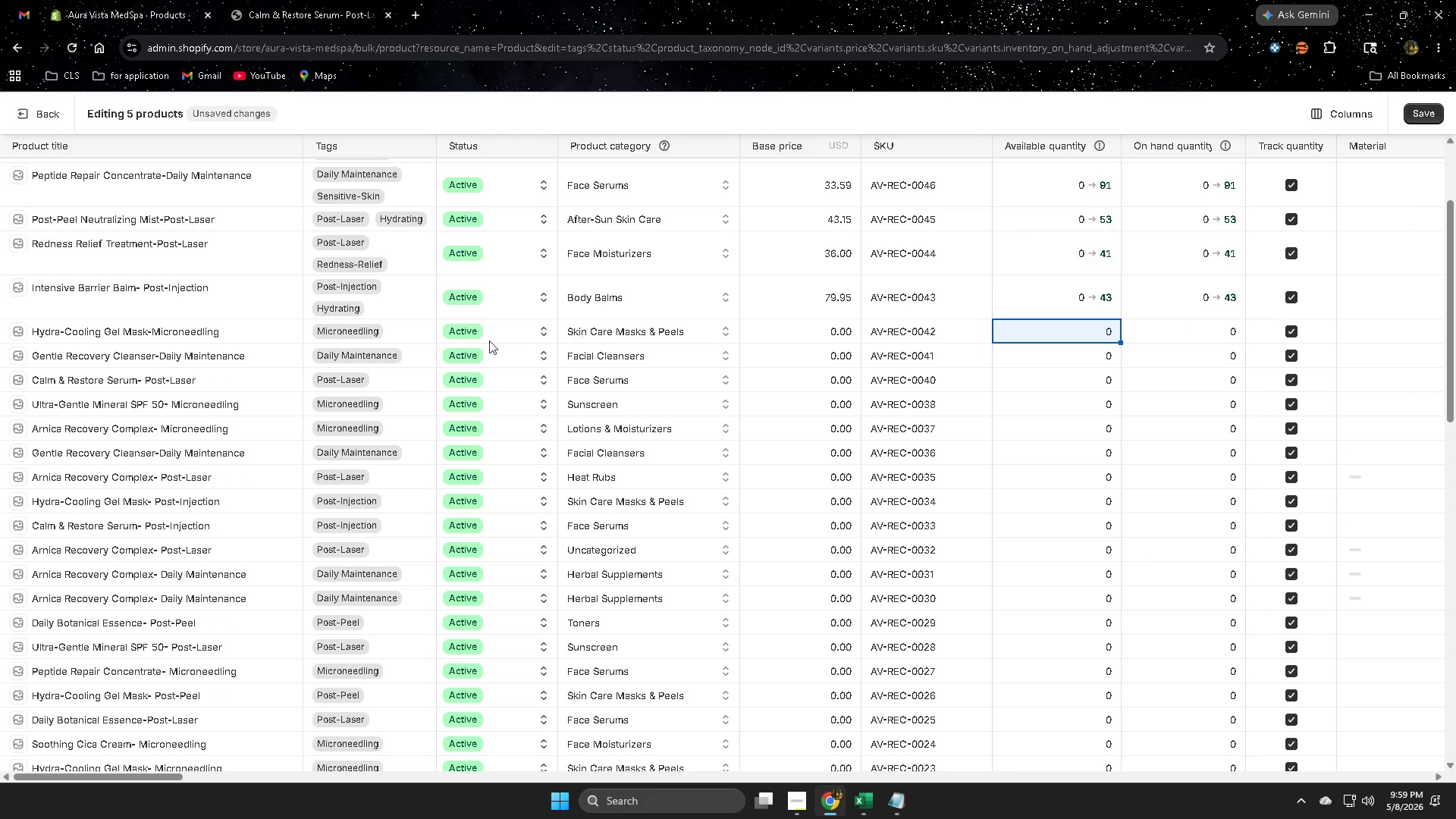 
left_click([871, 805])
 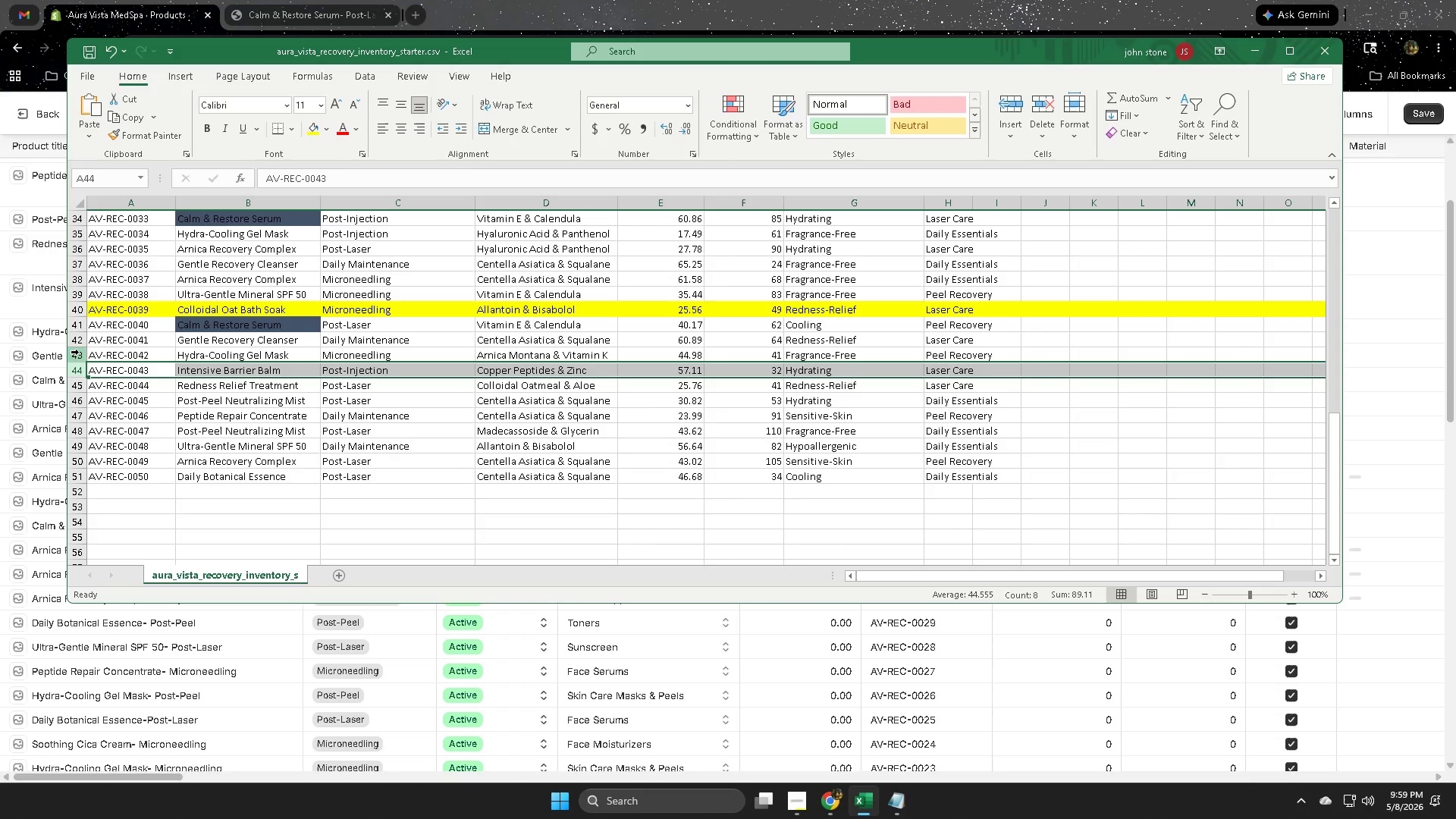 
left_click([75, 353])
 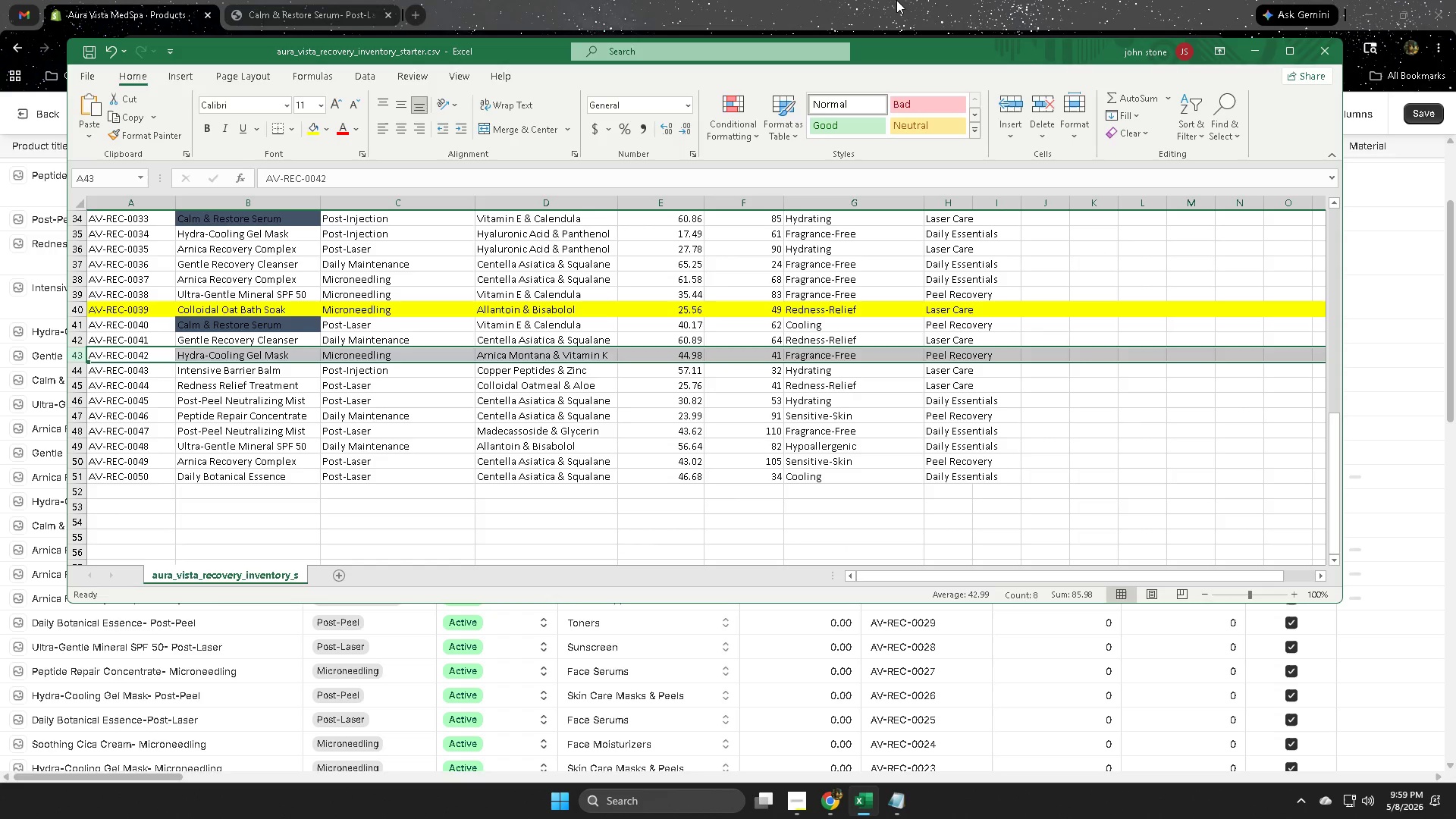 
left_click([896, 0])
 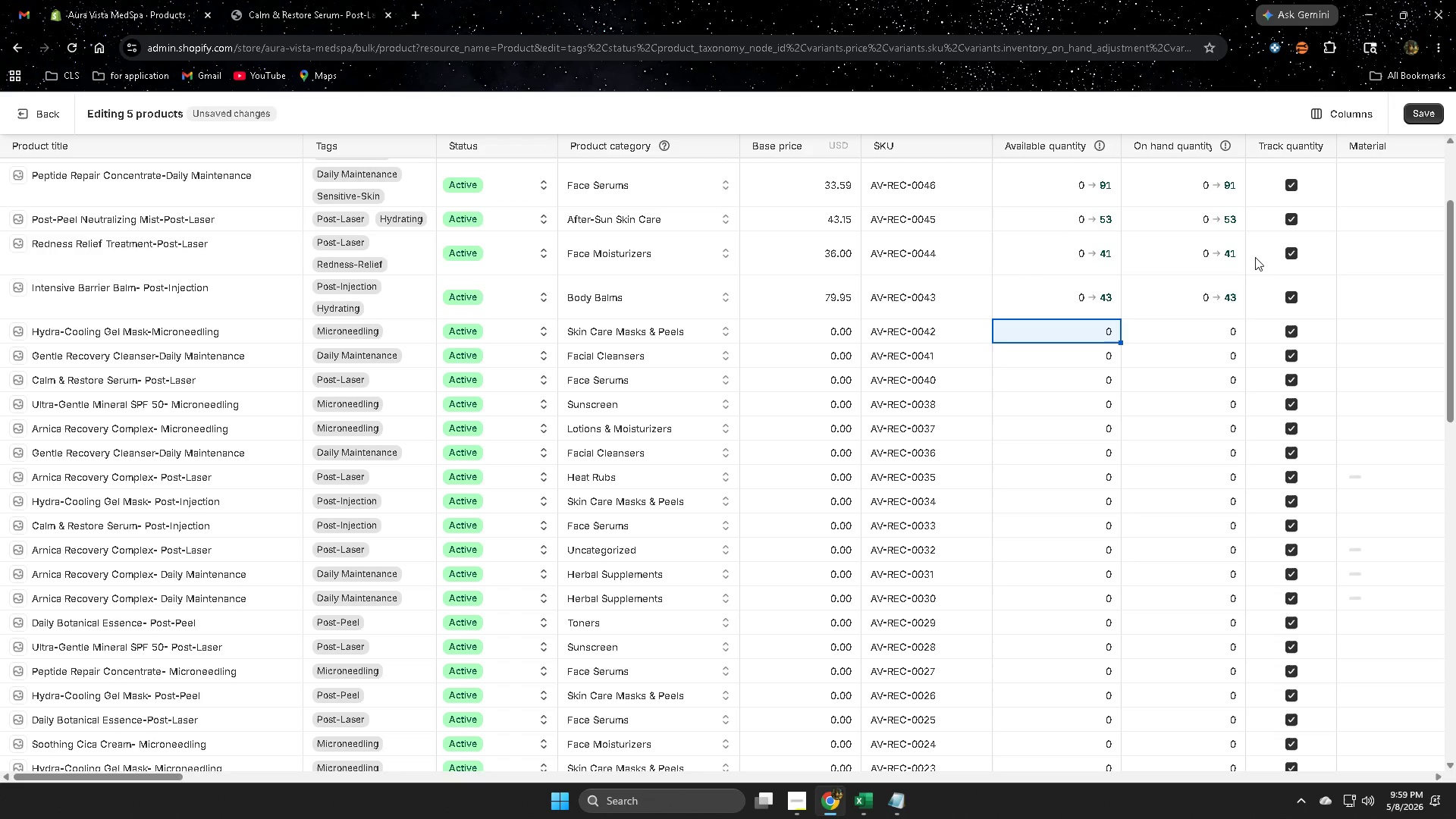 
key(Numpad4)
 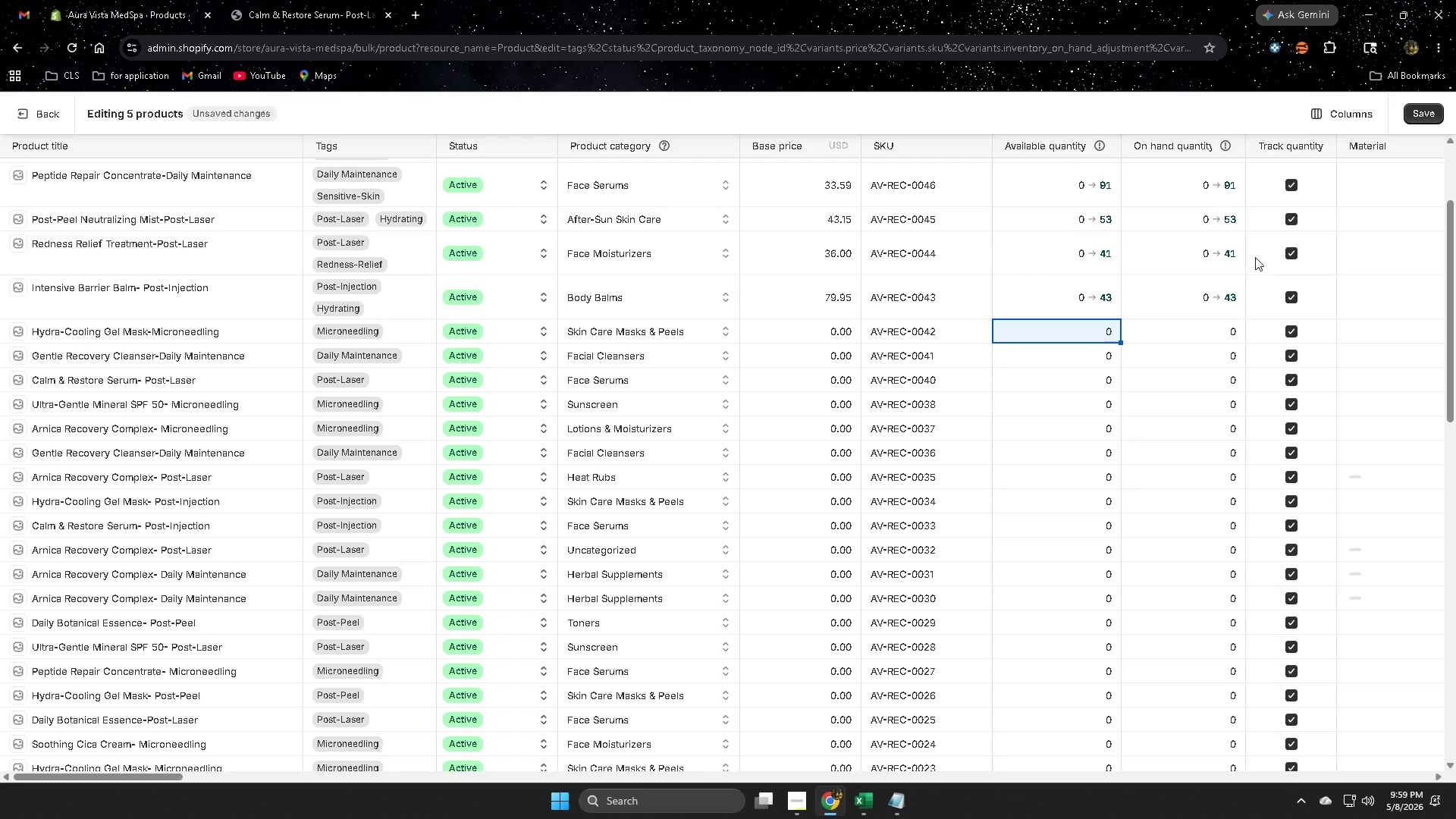 
key(Numpad1)
 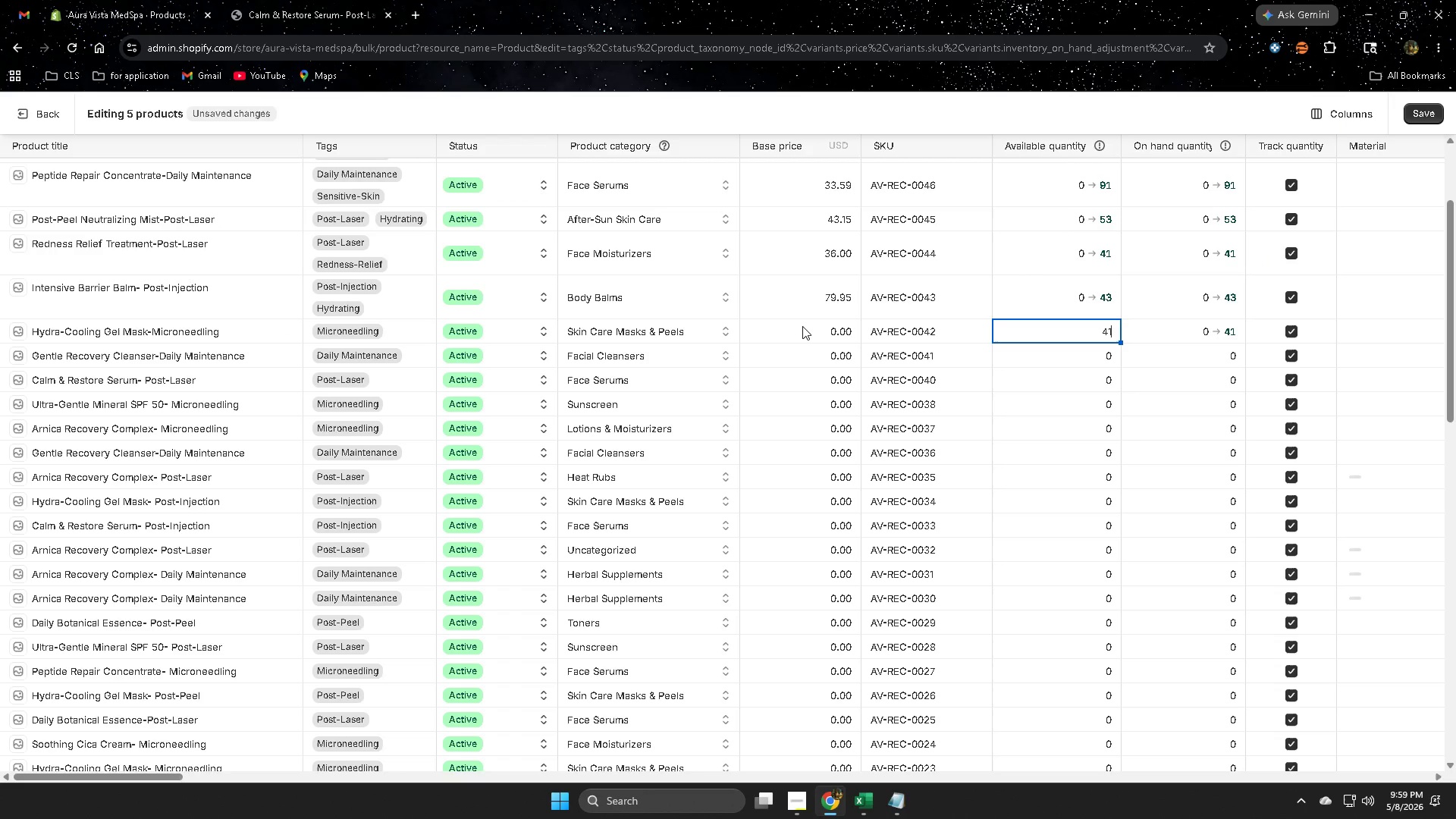 
left_click([802, 326])
 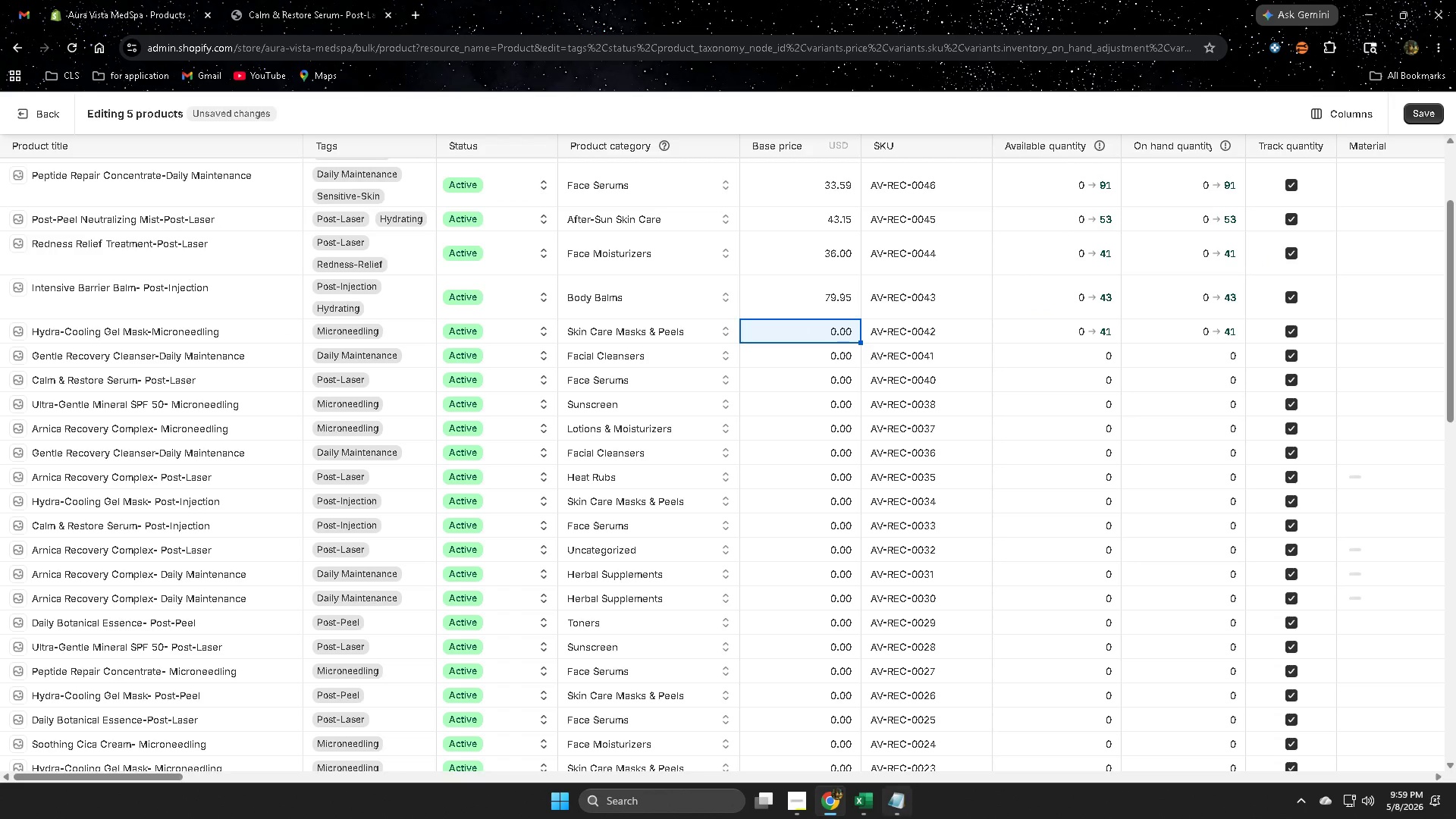 
left_click([871, 804])
 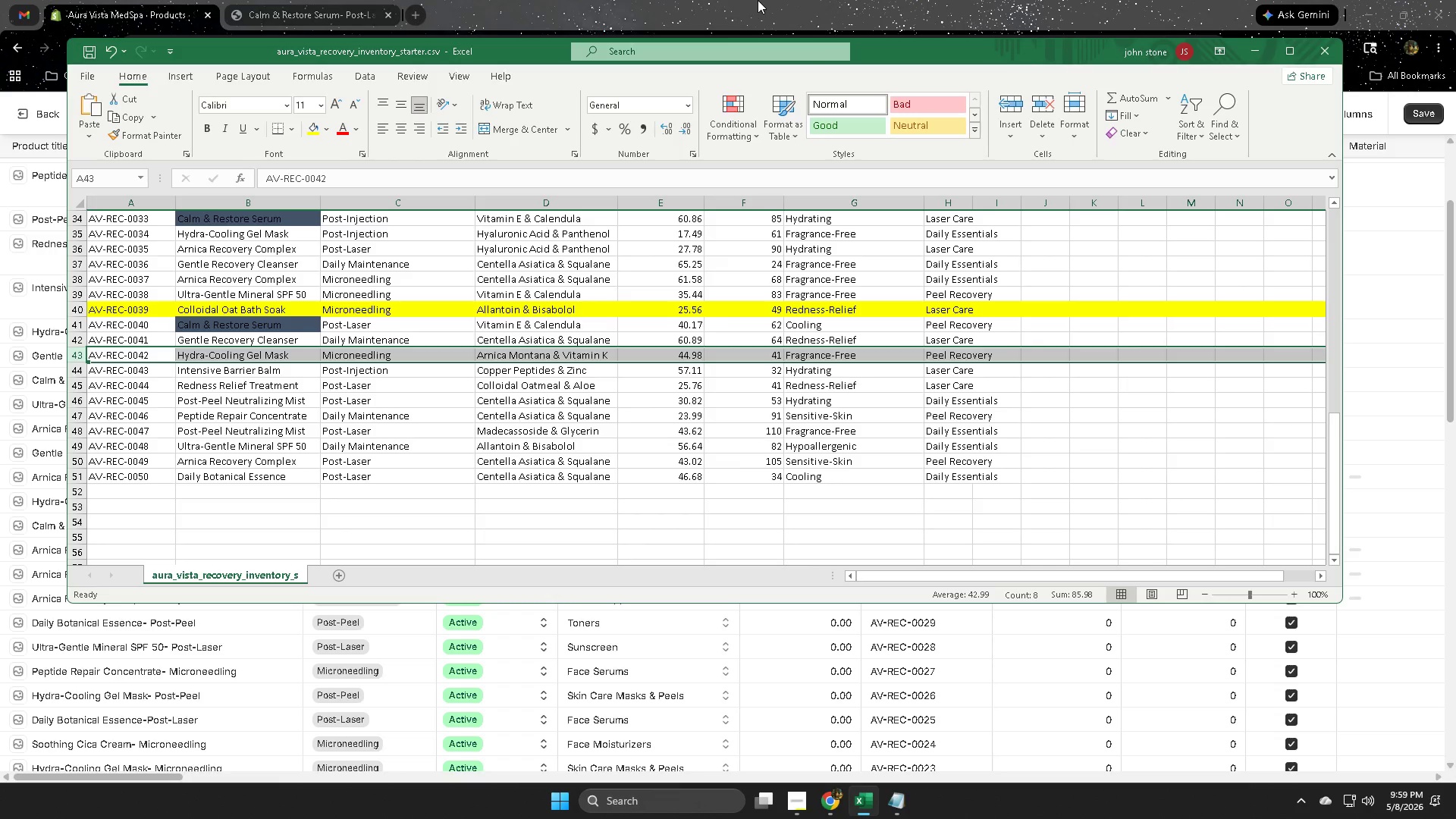 
left_click([761, 0])
 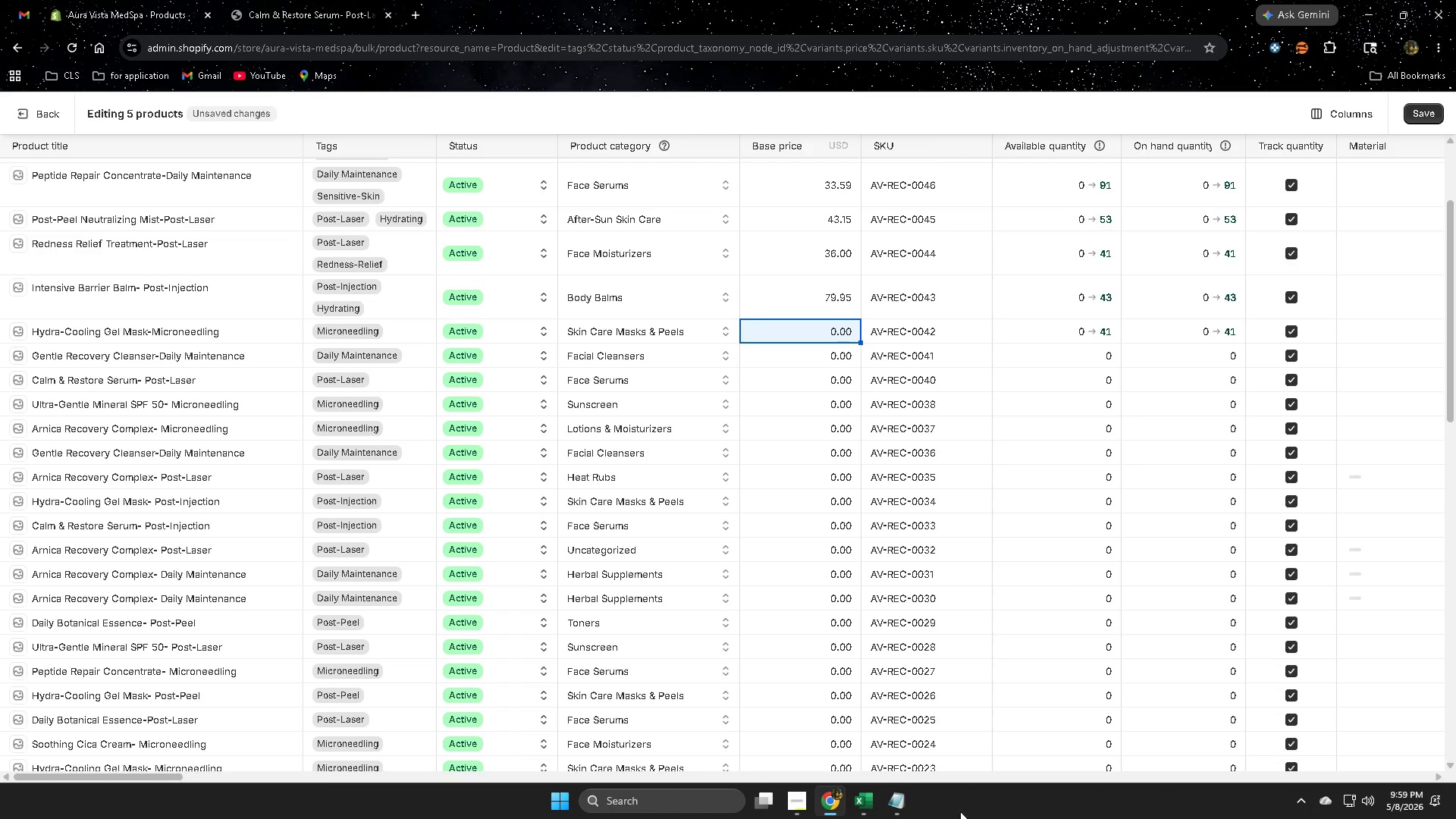 
left_click([871, 800])
 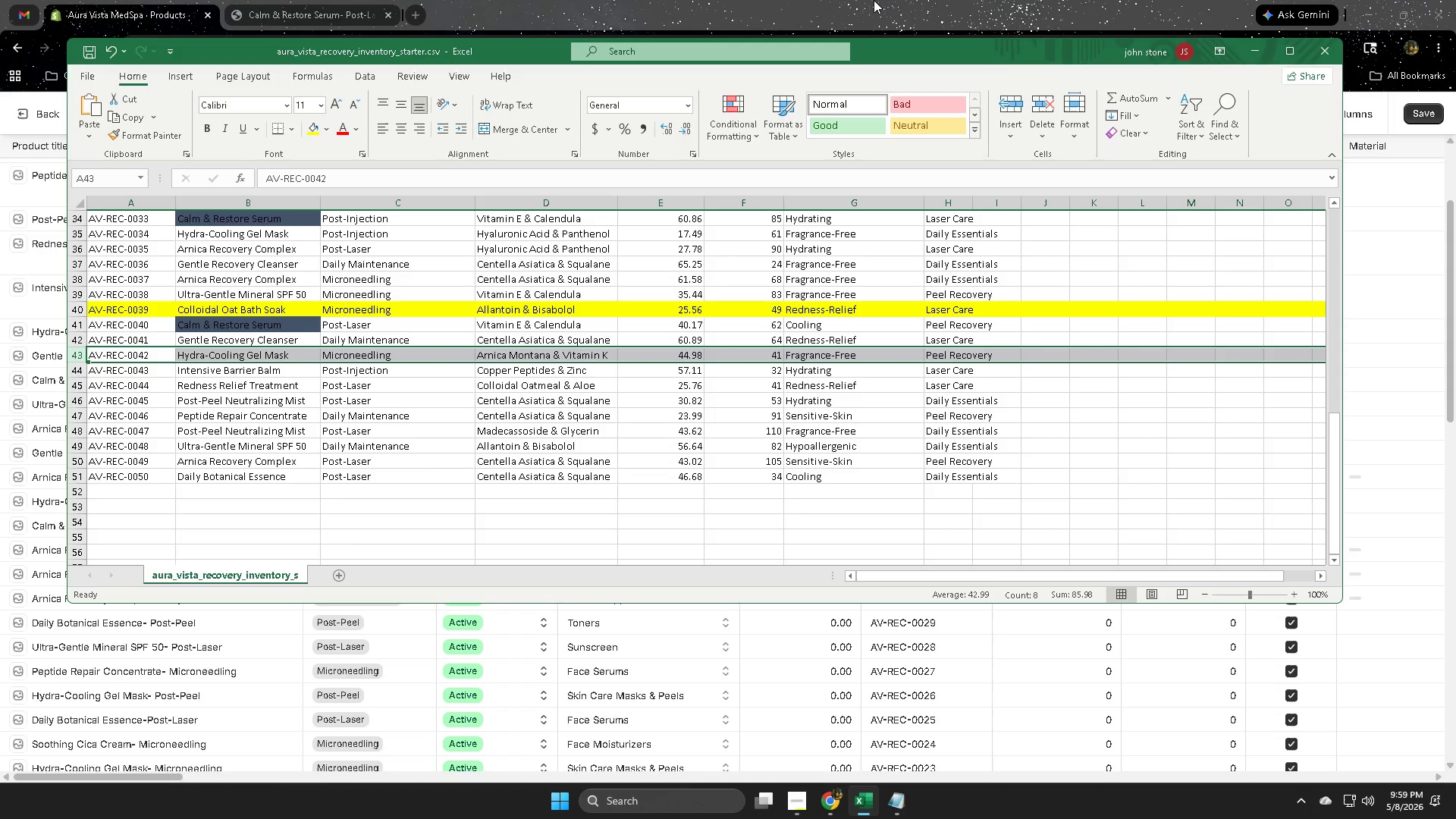 
wait(10.5)
 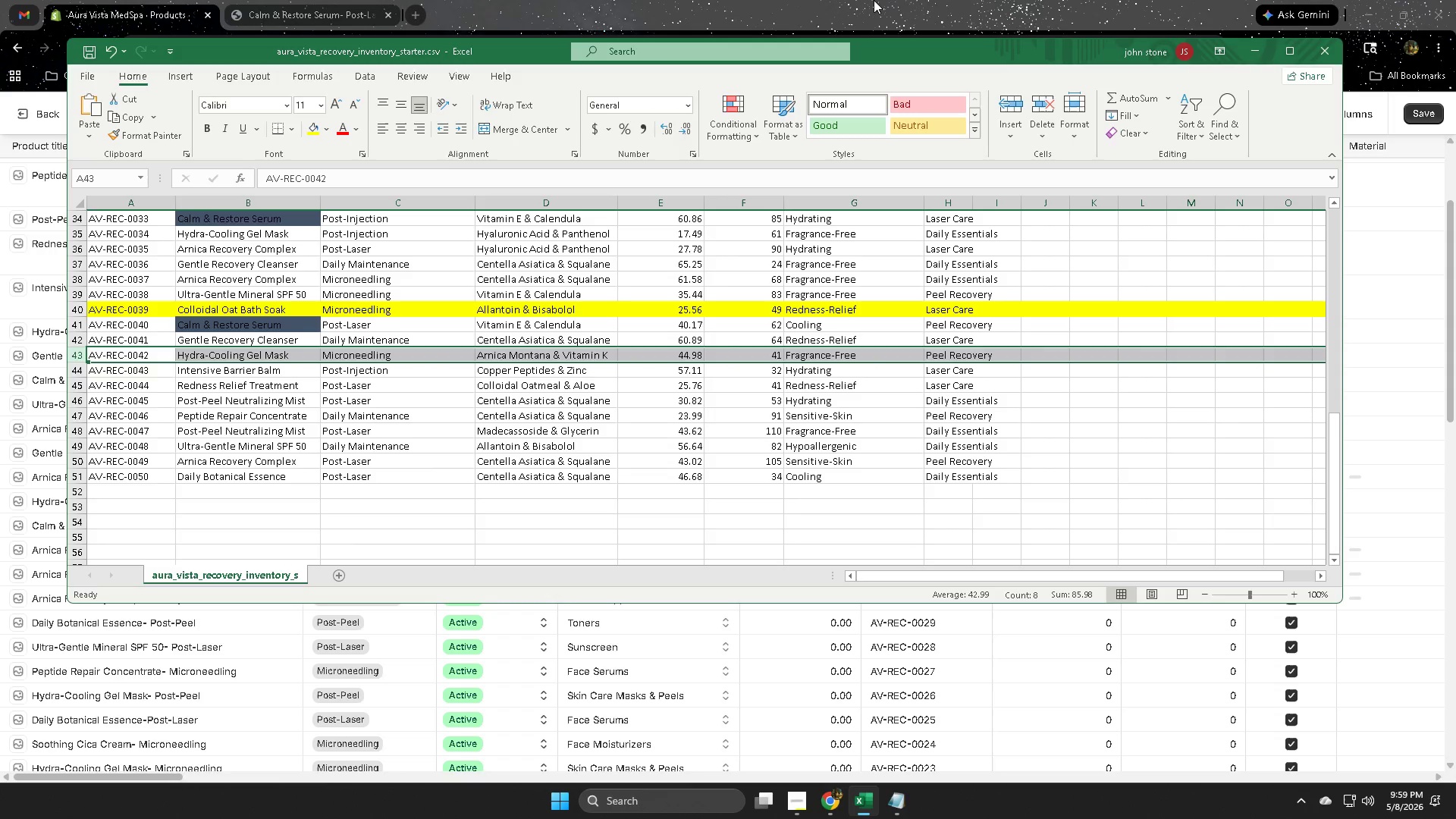 
left_click([899, 0])
 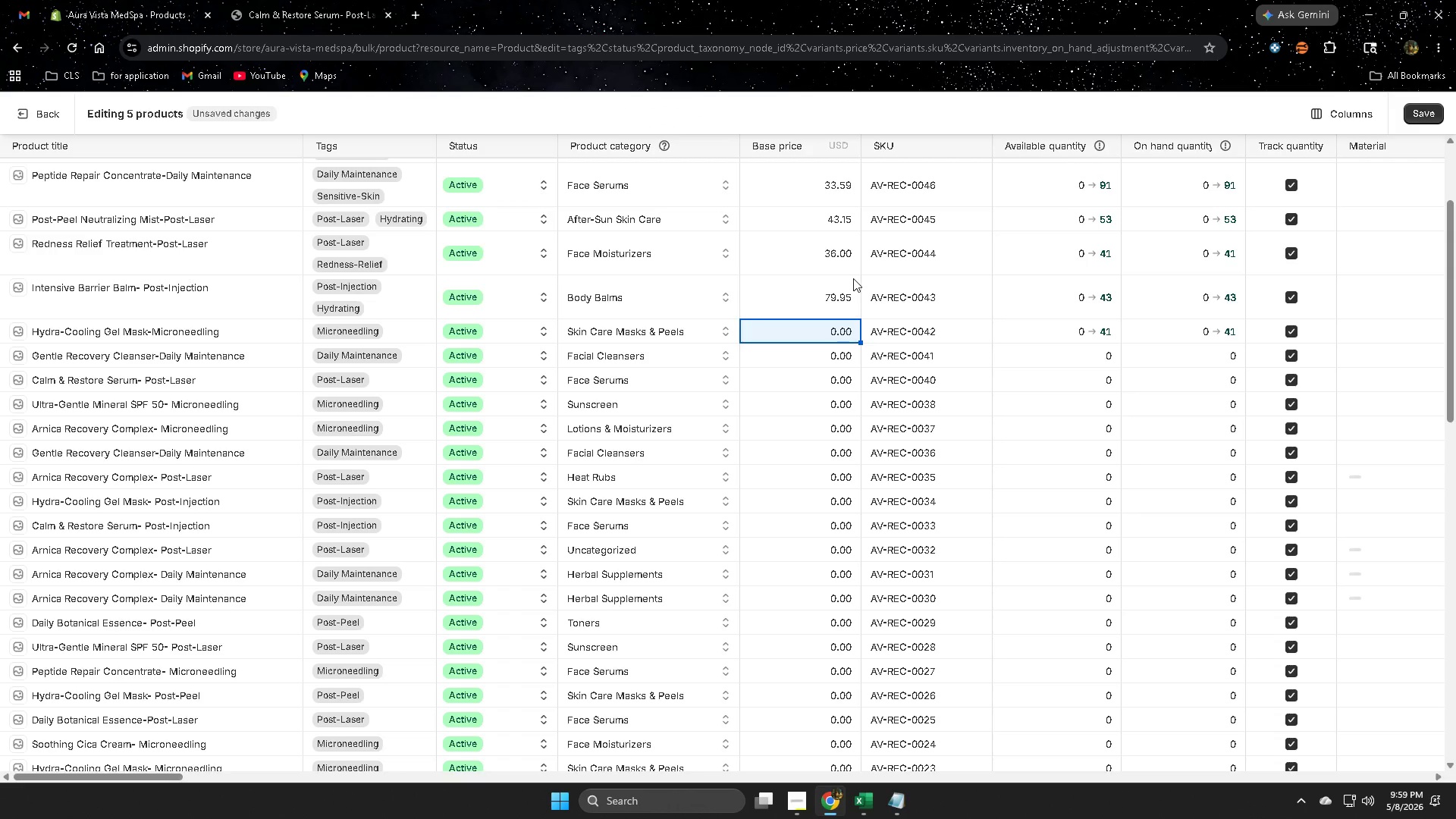 
key(Numpad6)
 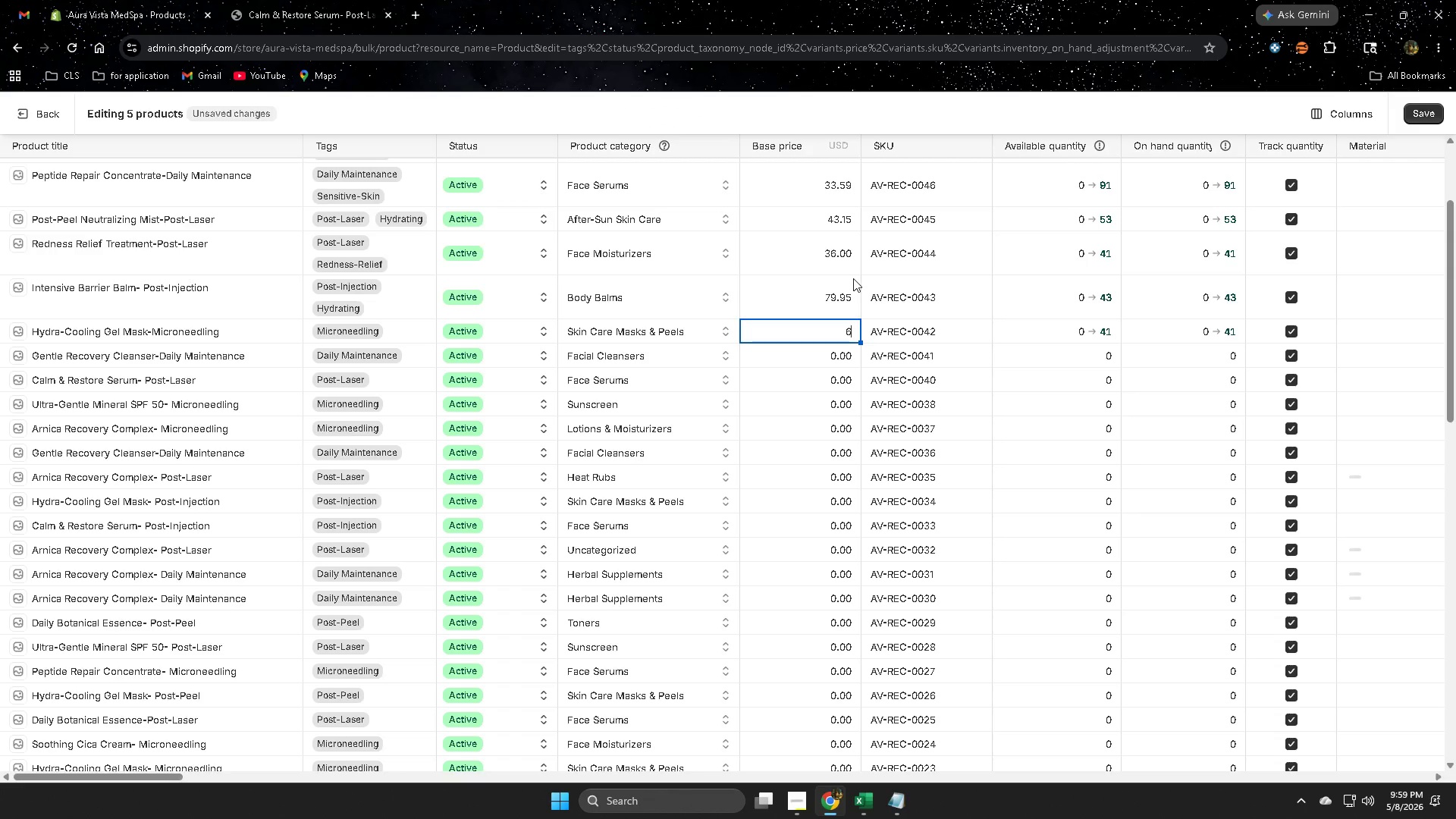 
key(Numpad2)
 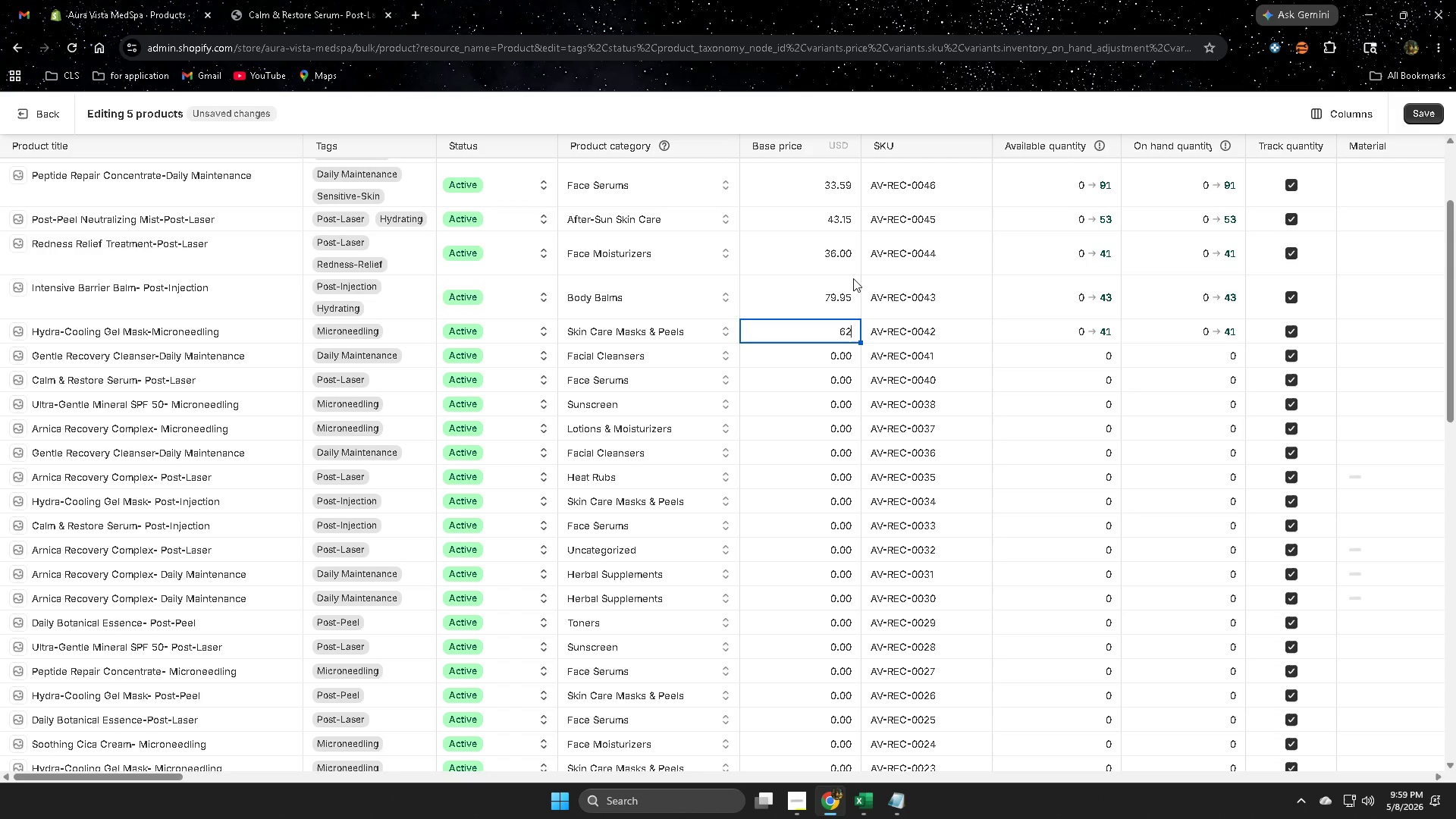 
key(NumpadDecimal)
 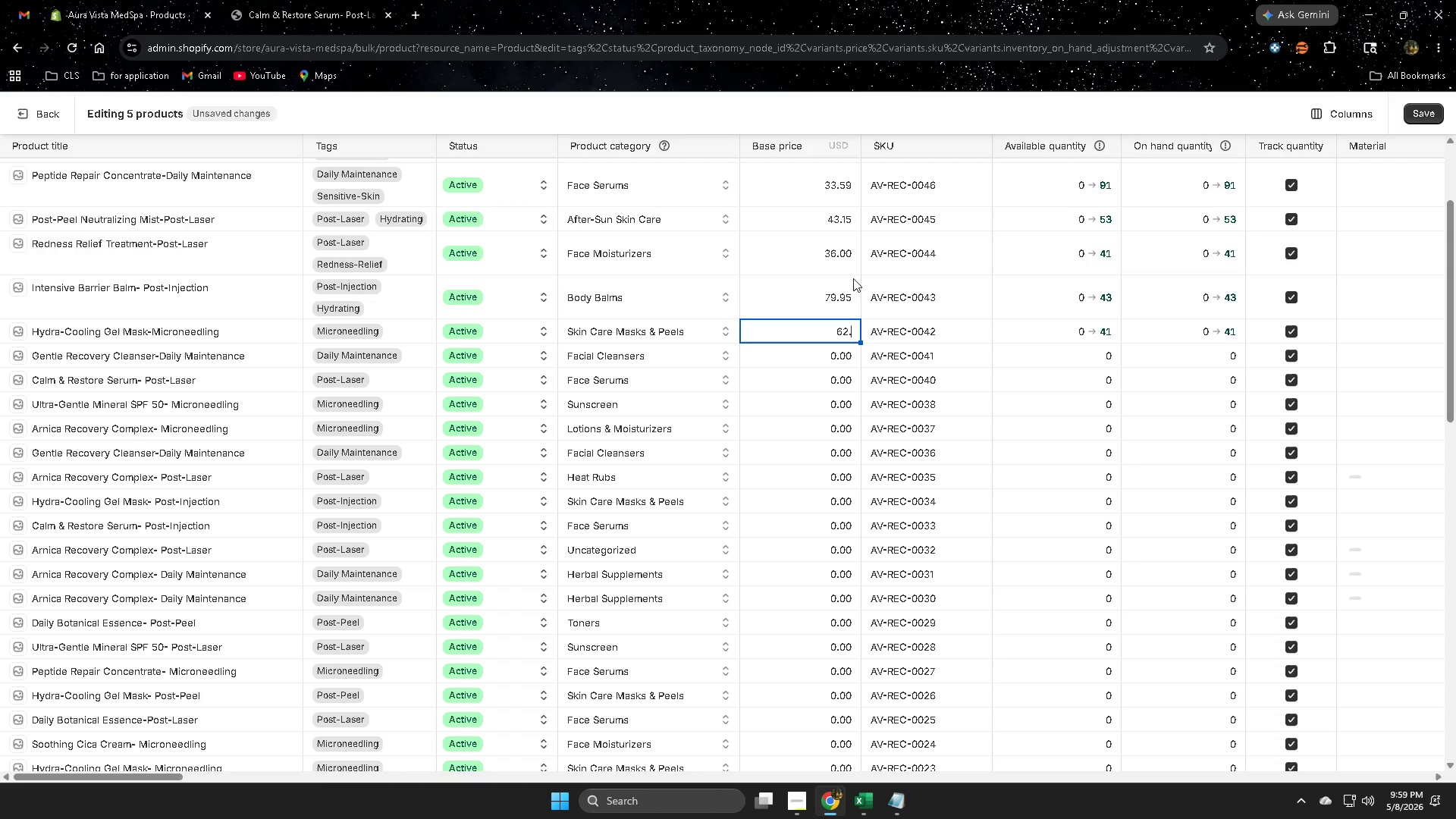 
key(Numpad9)
 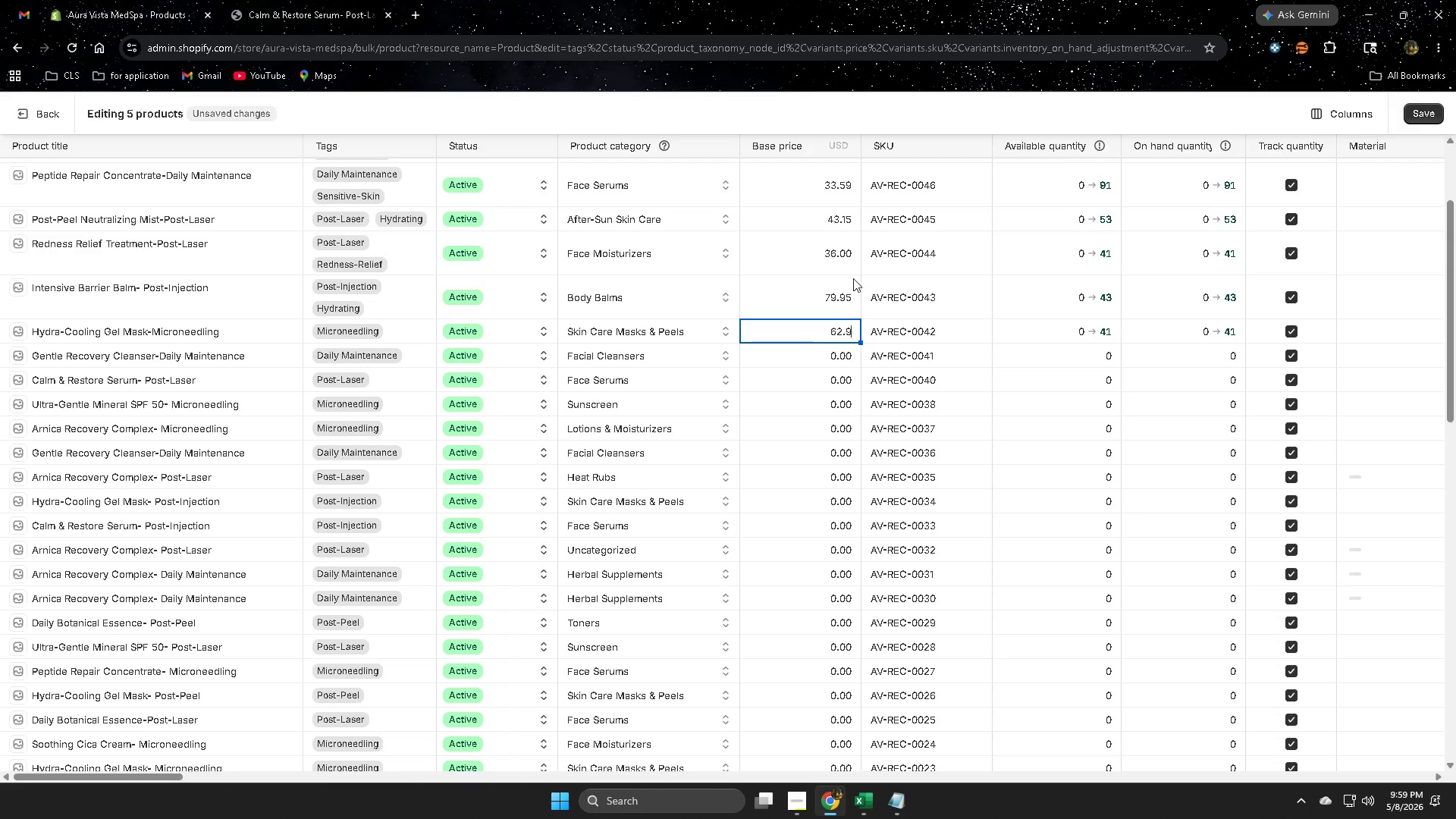 
key(Numpad7)
 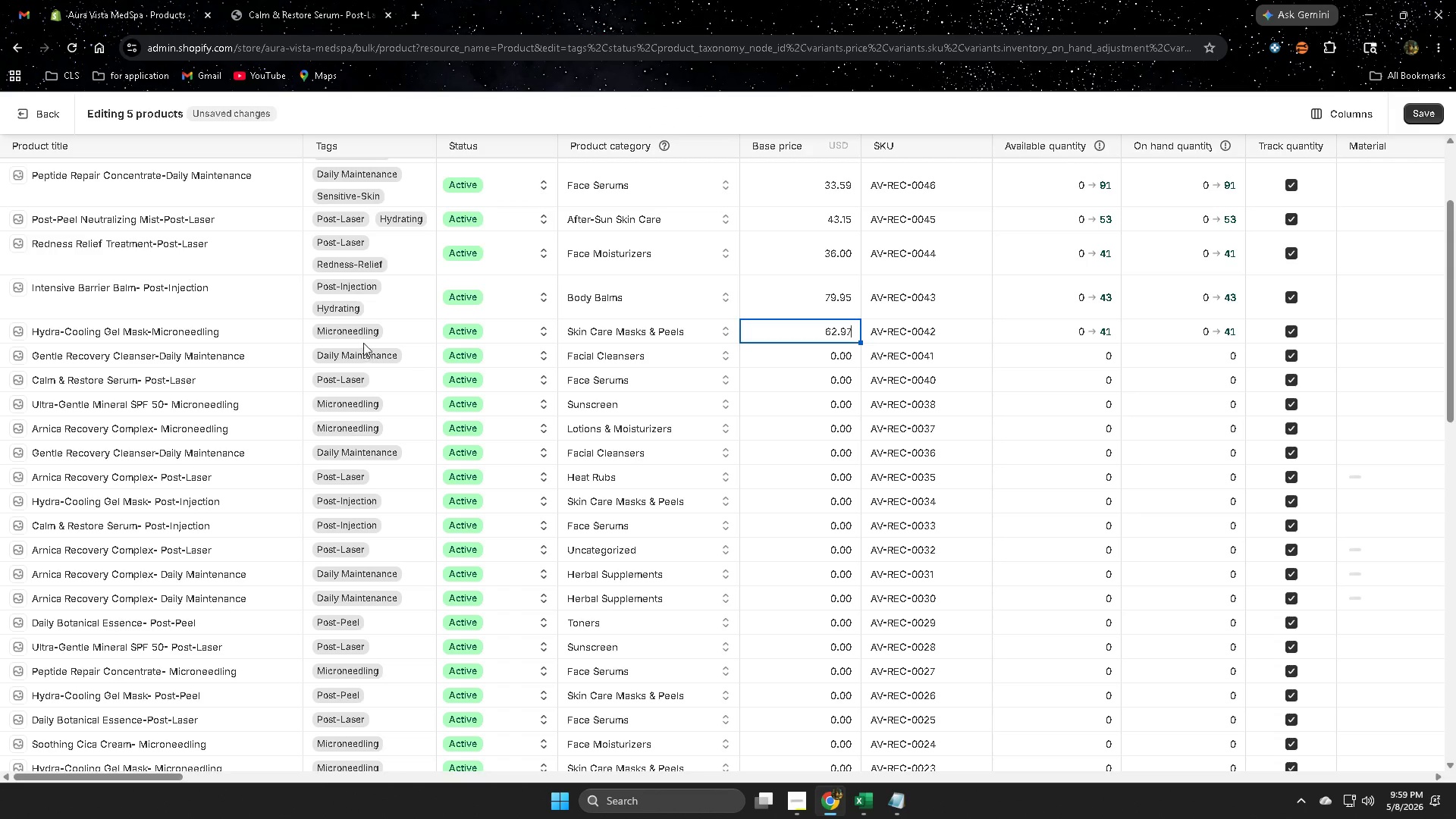 
left_click([410, 334])
 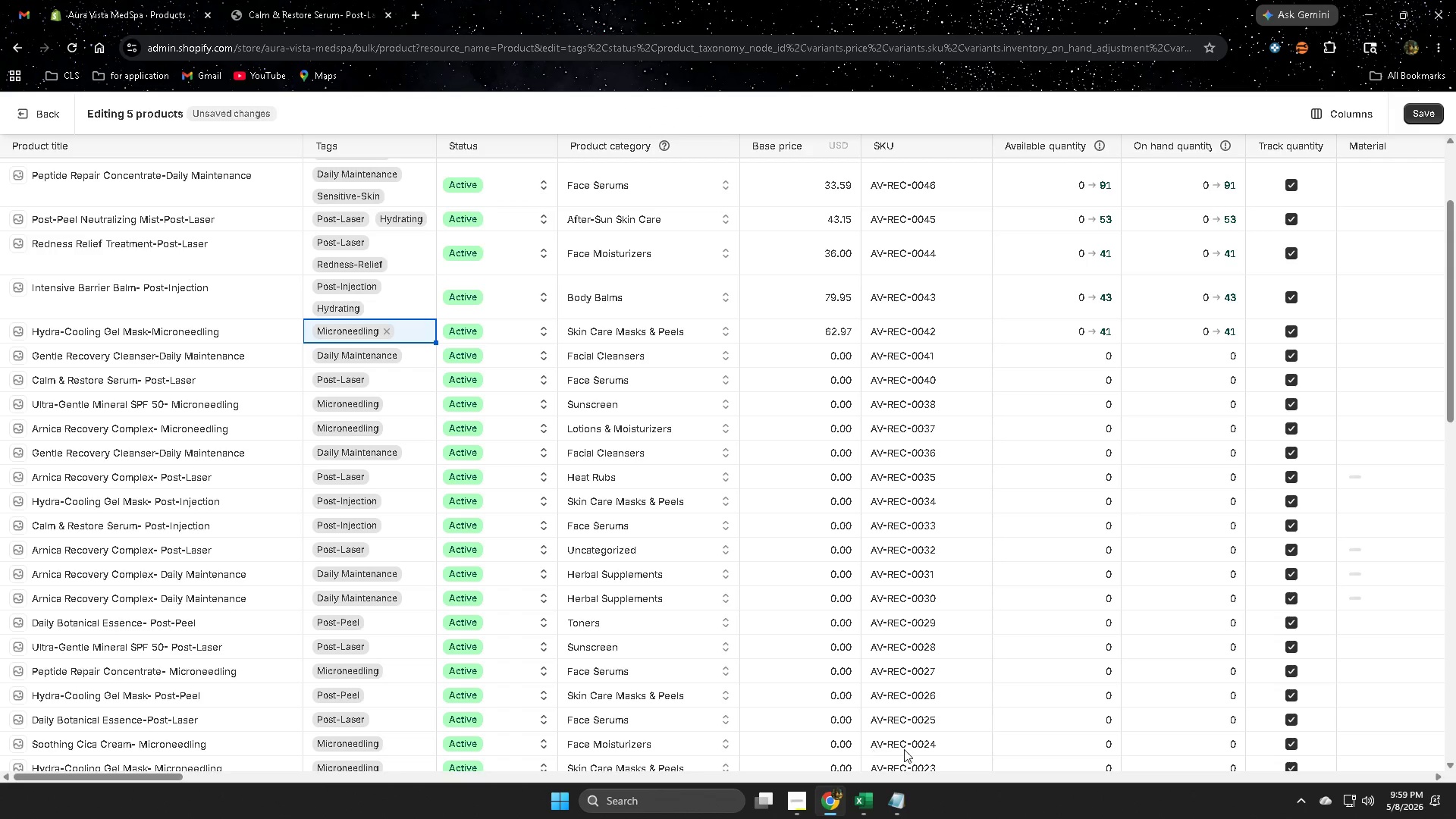 
left_click([869, 807])
 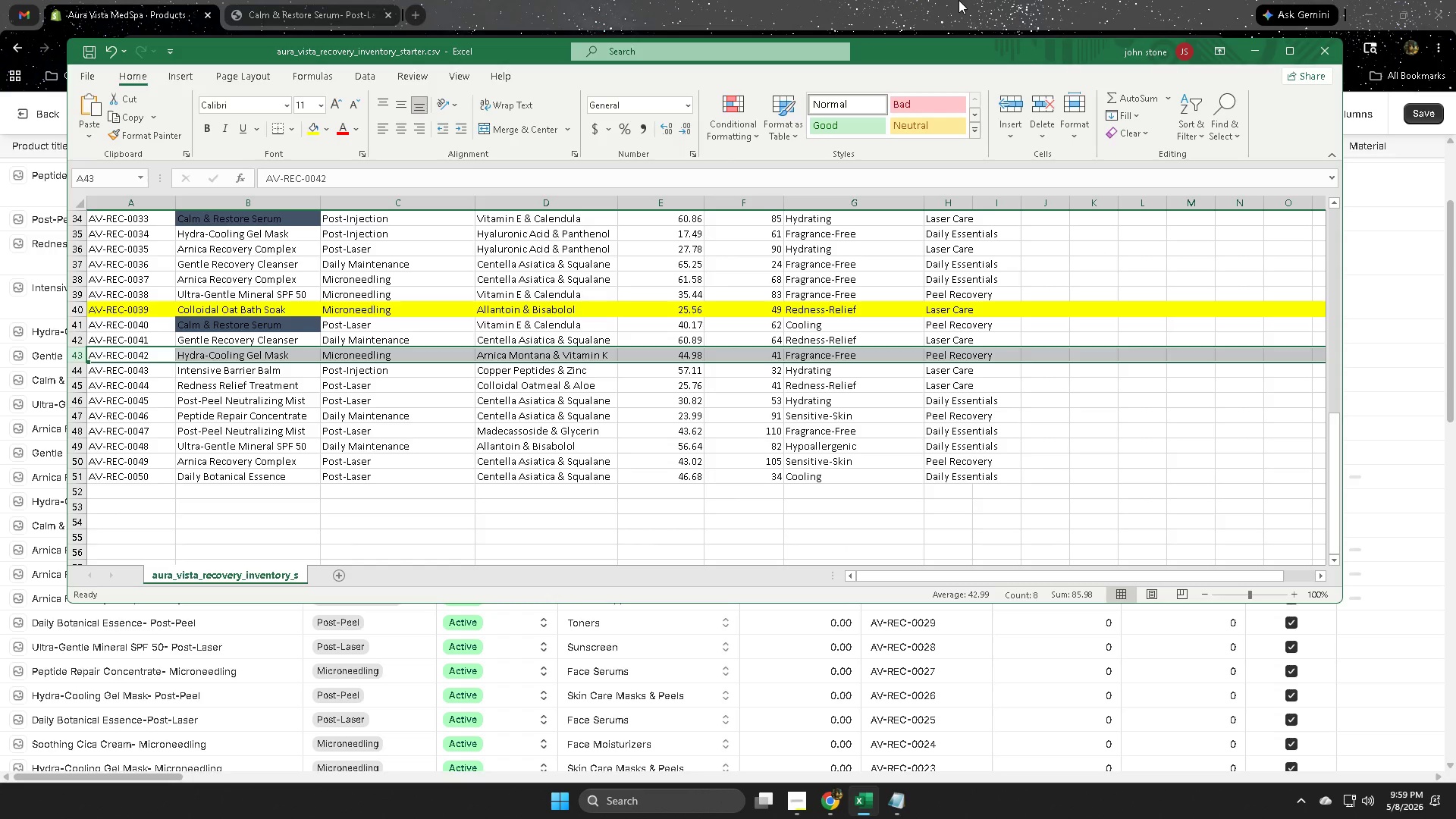 
left_click([959, 0])
 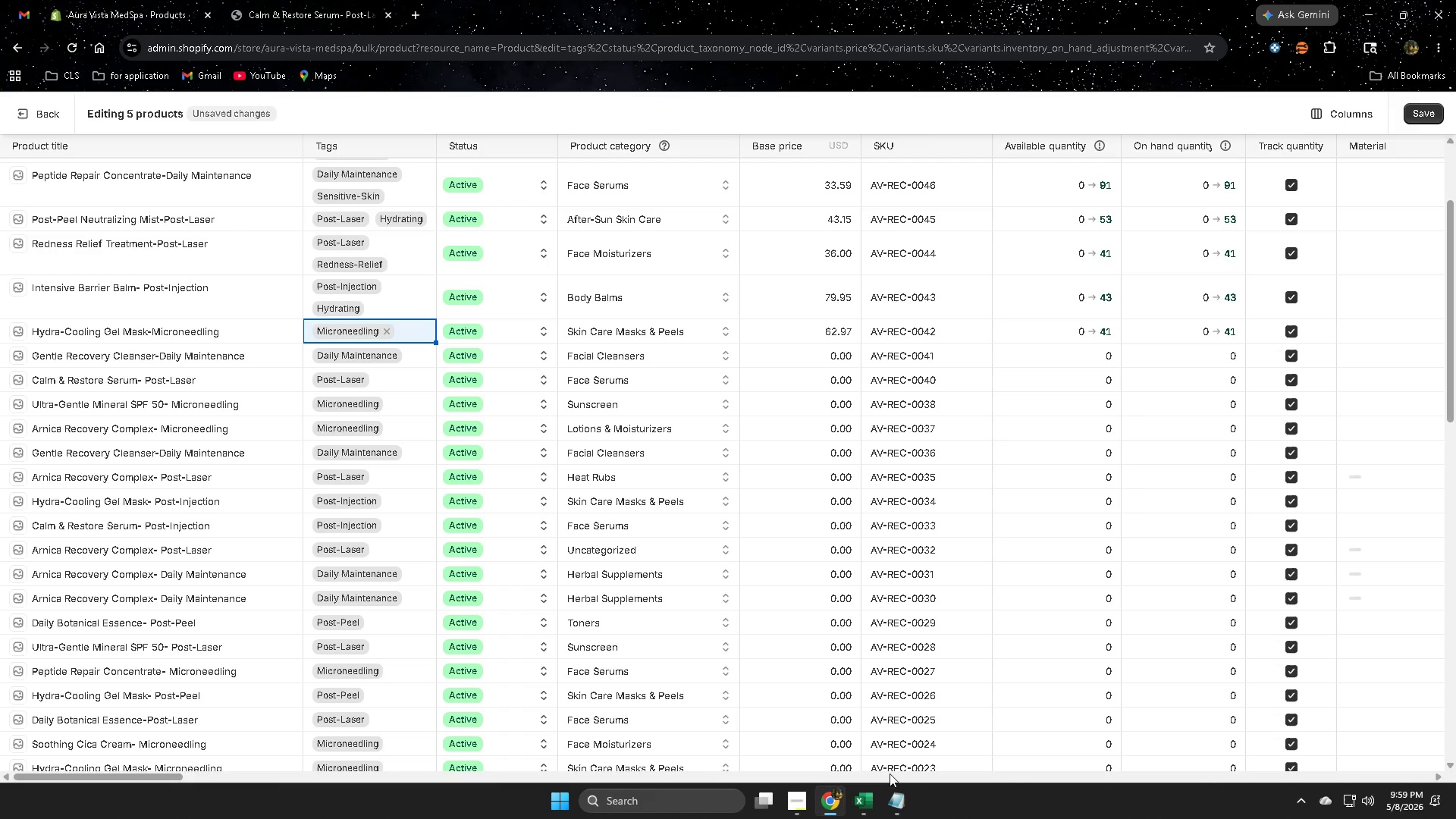 
left_click([858, 800])
 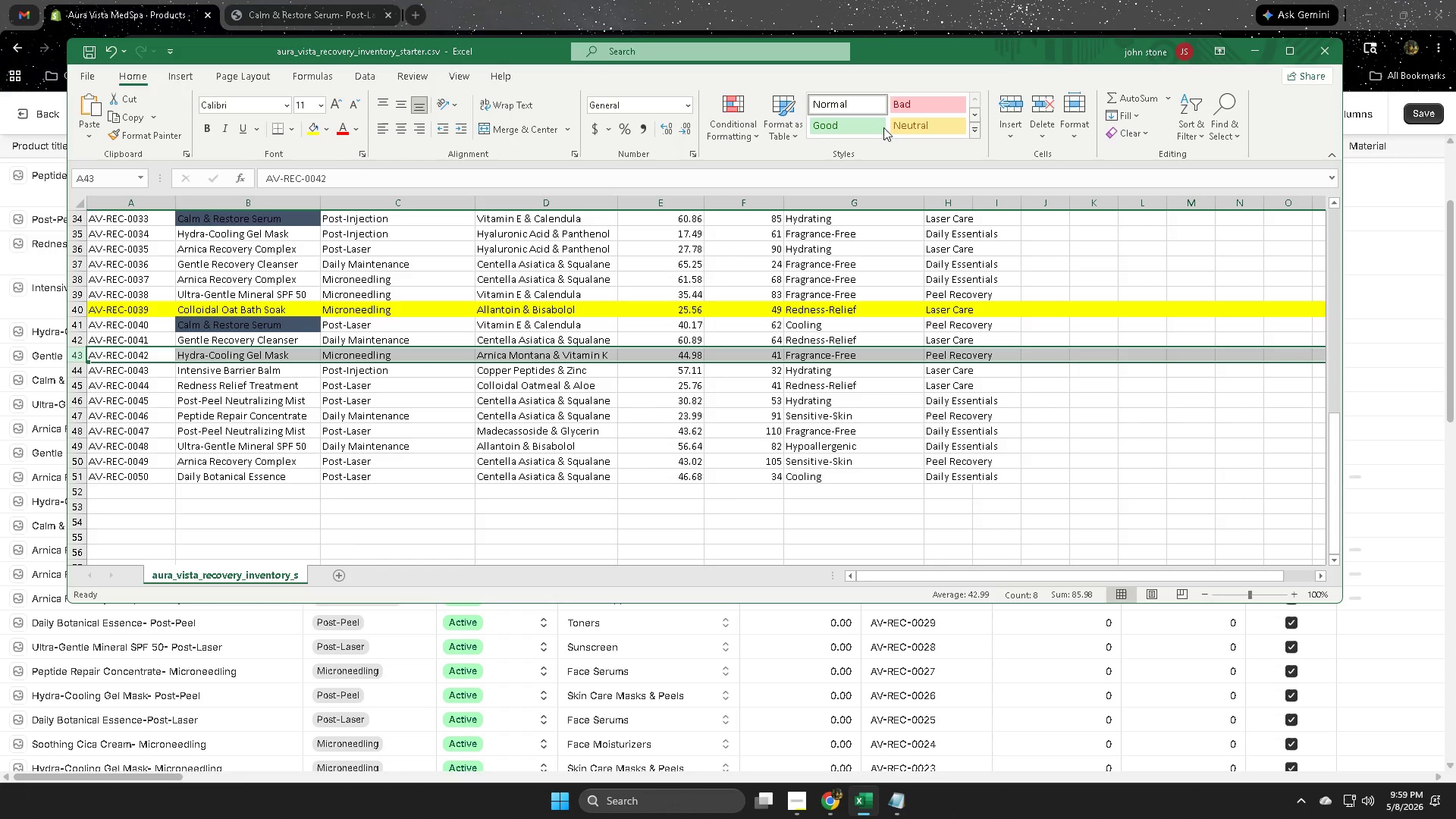 
left_click([899, 0])
 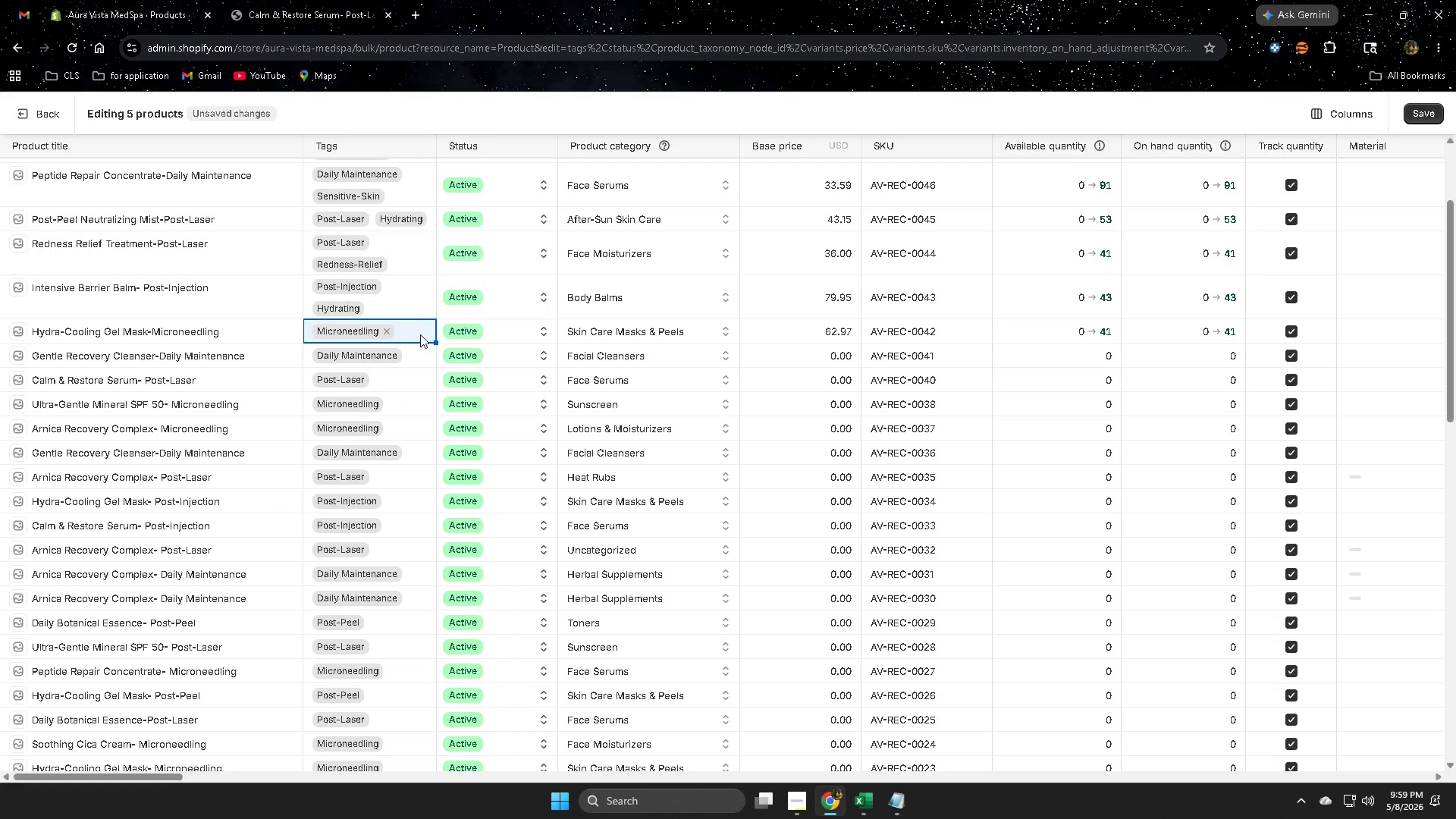 
left_click([413, 334])
 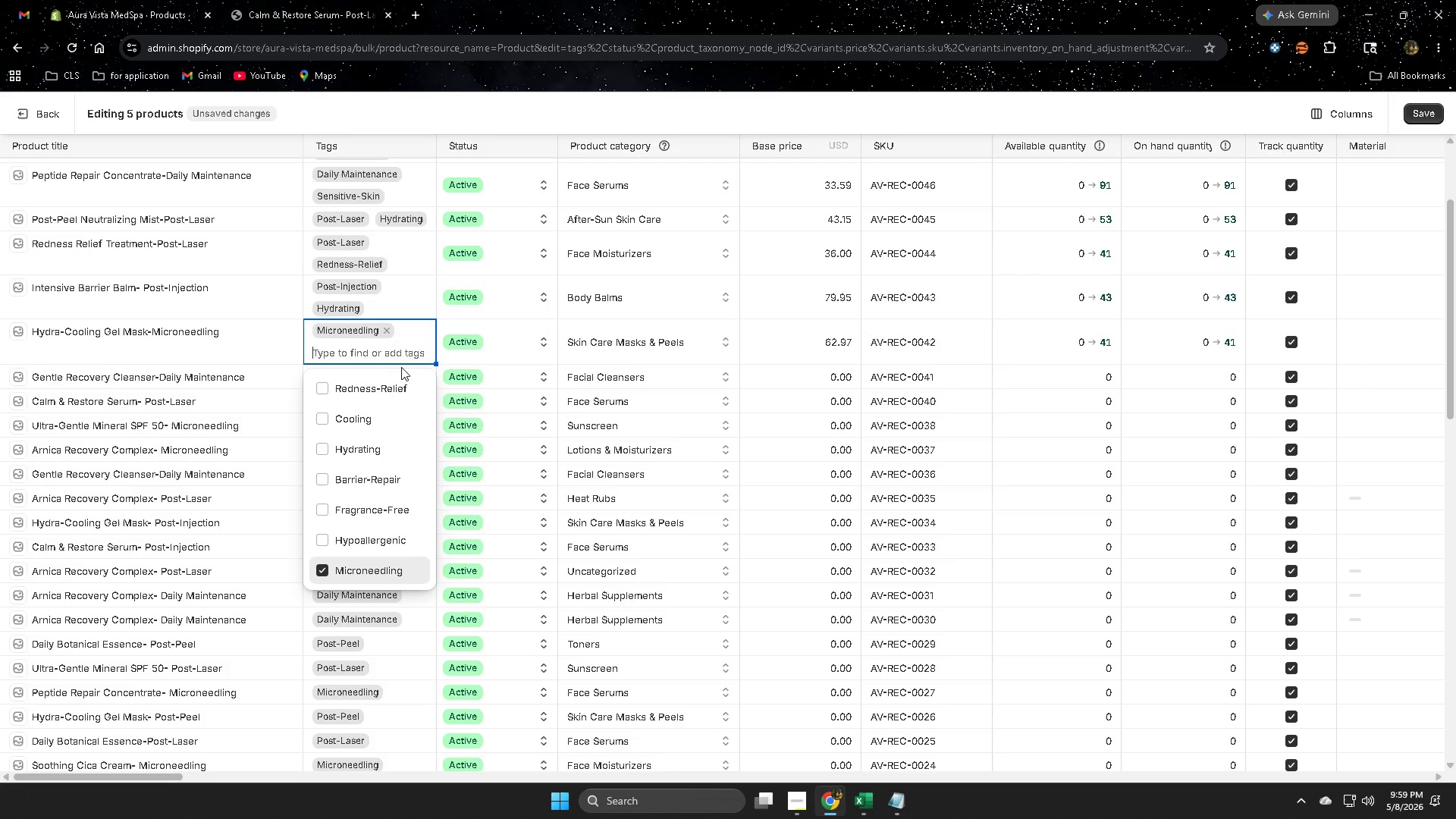 
key(F)
 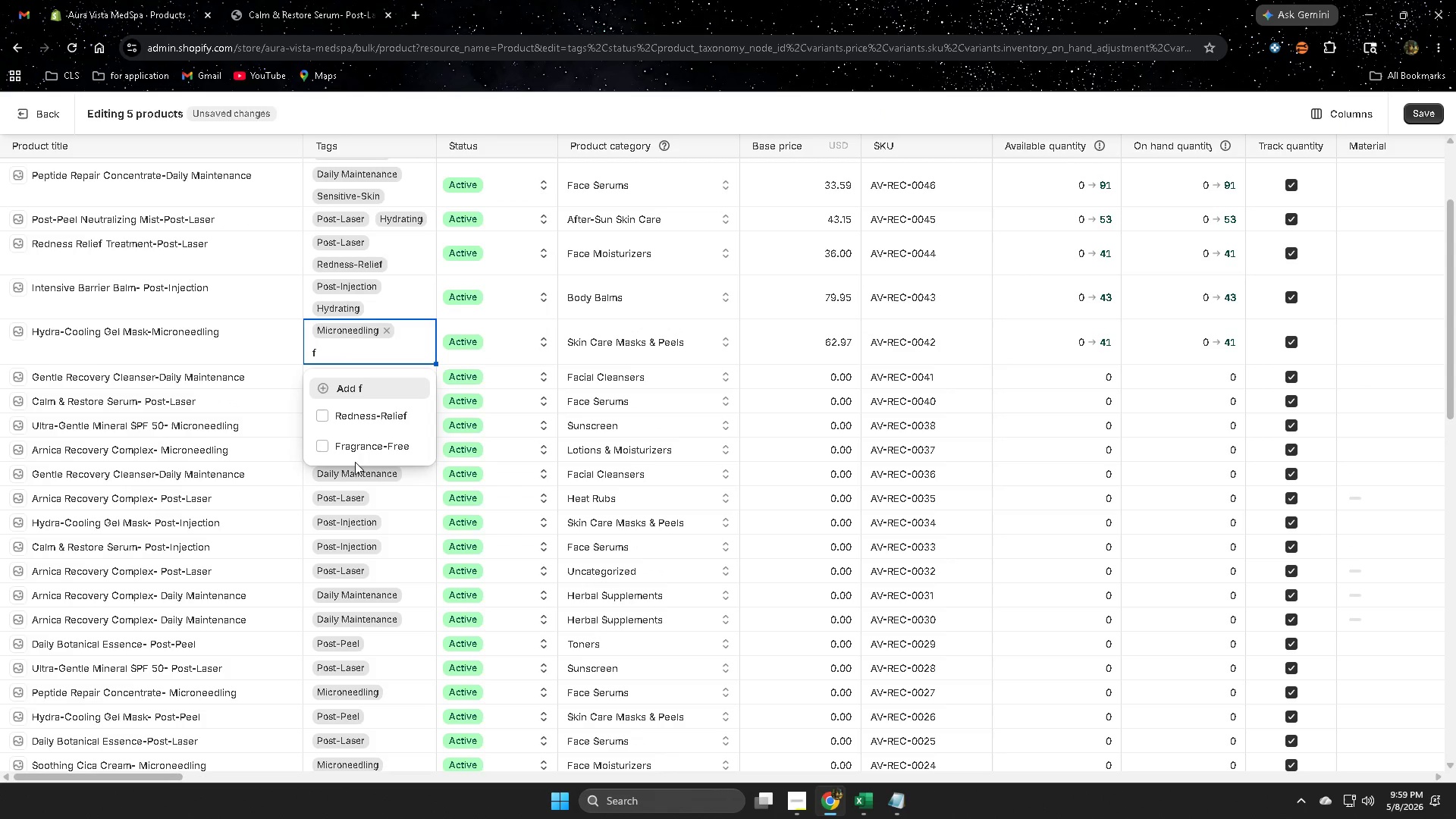 
left_click([358, 449])
 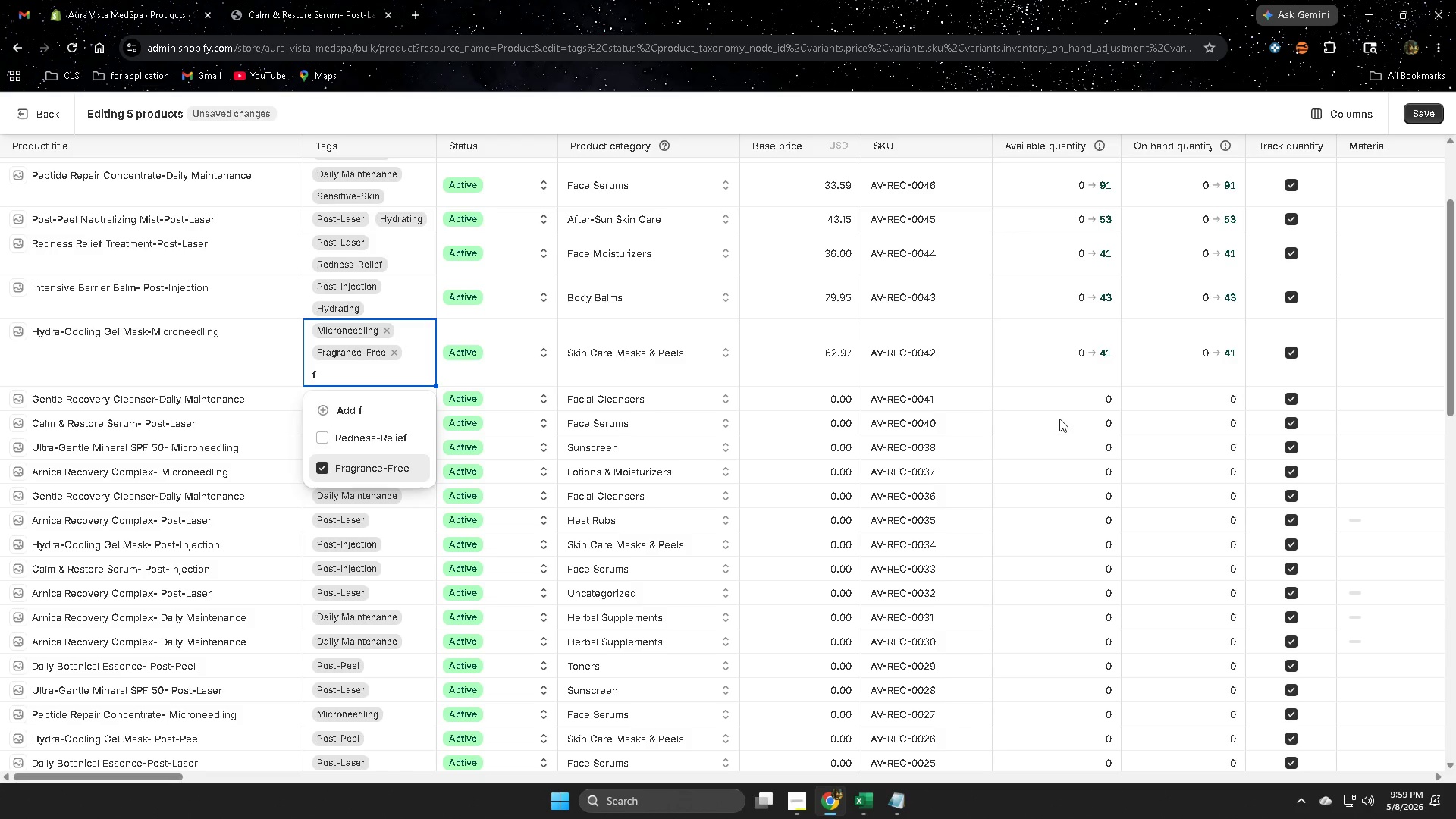 
left_click([1059, 401])
 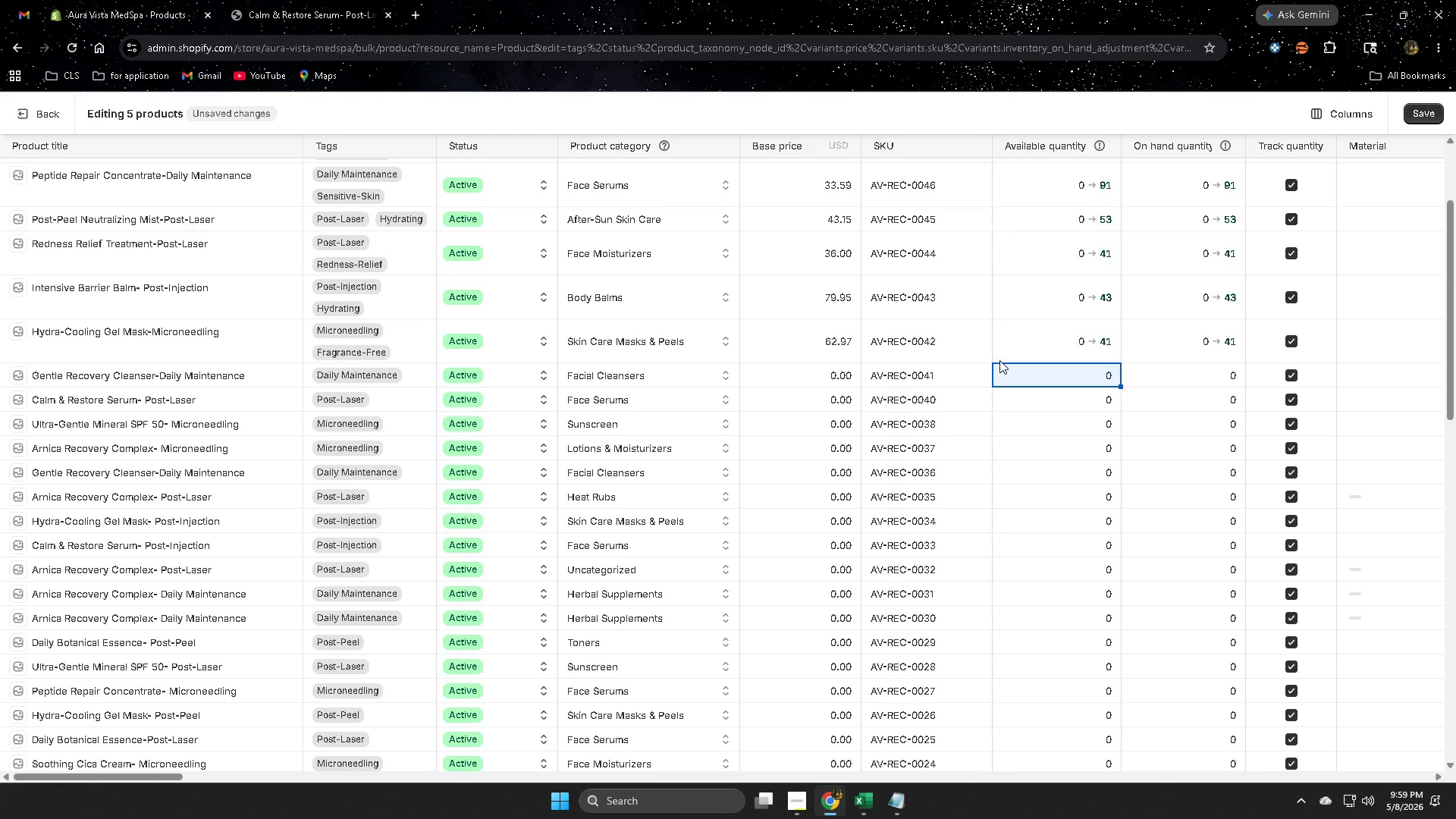 
left_click([860, 805])
 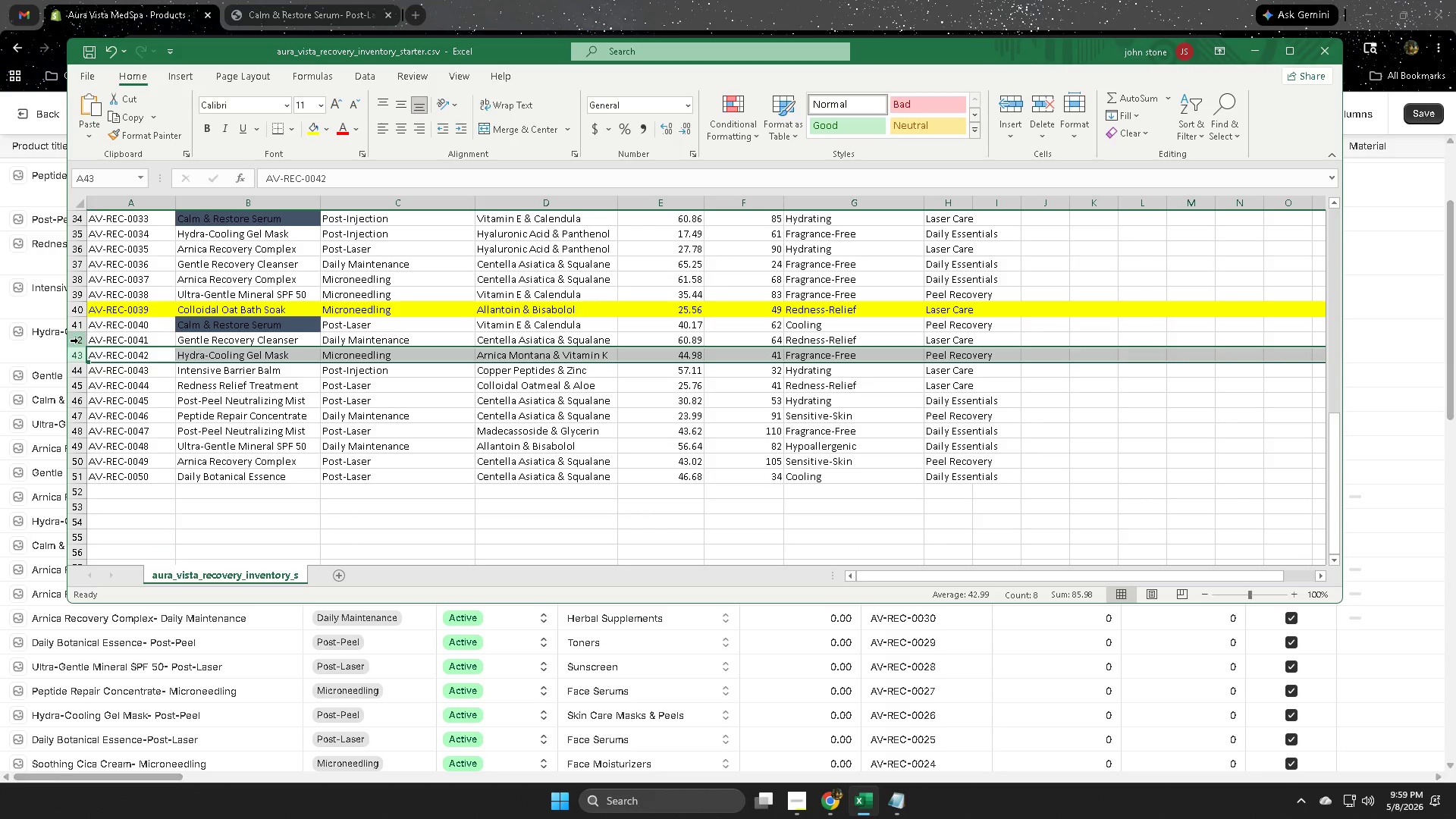 
left_click([78, 340])
 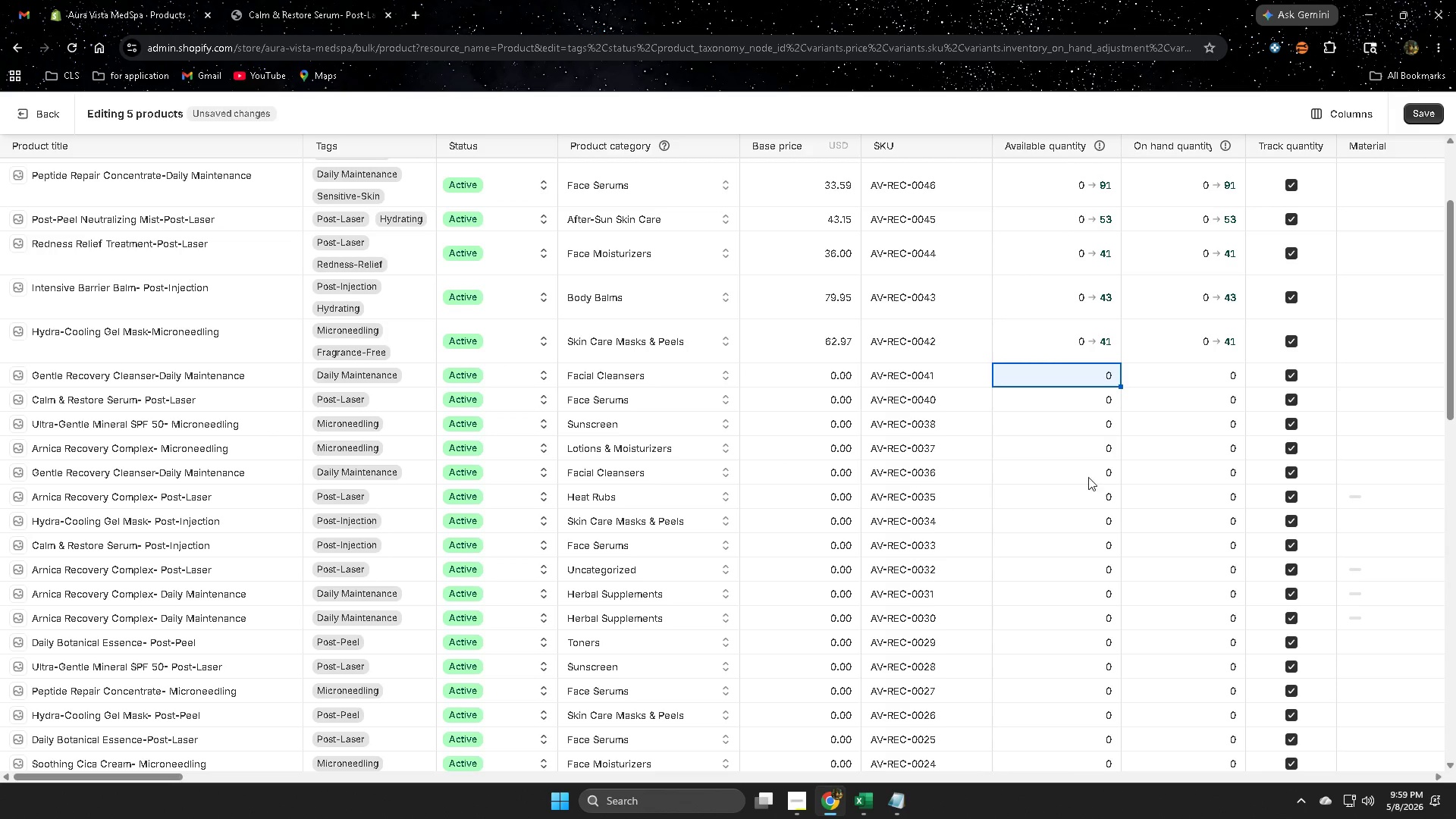 
left_click([864, 806])
 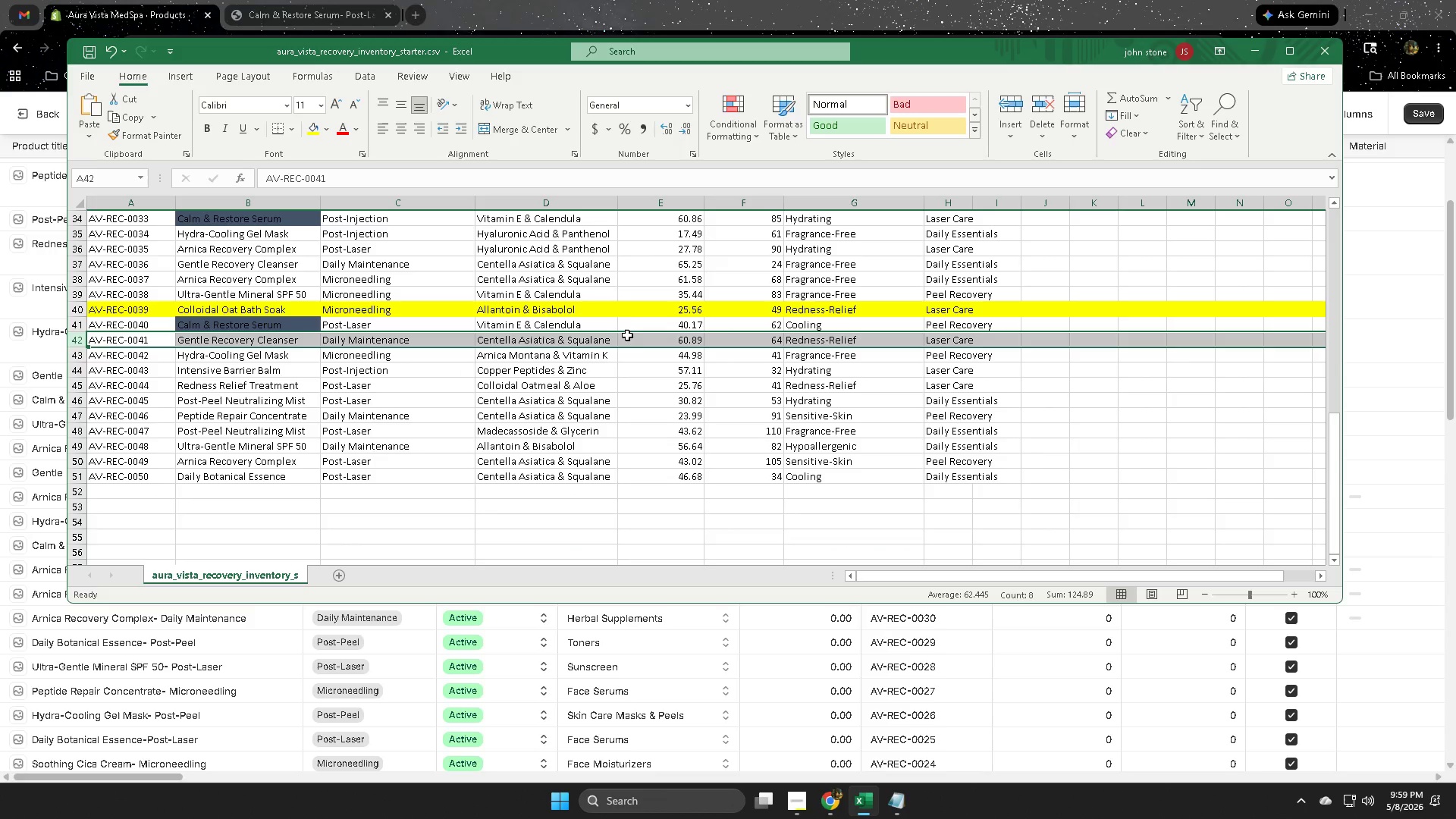 
left_click([956, 0])
 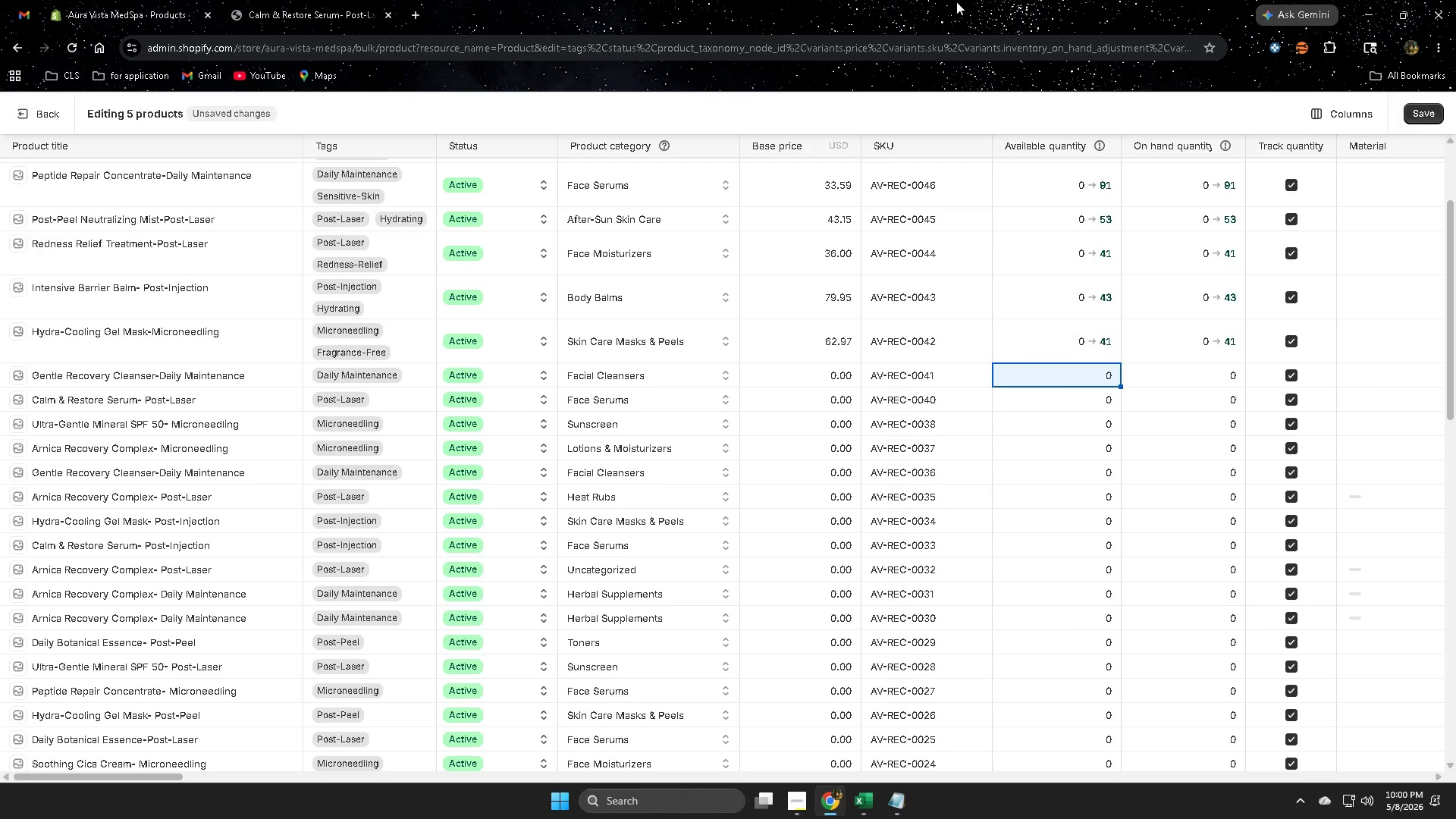 
key(Numpad6)
 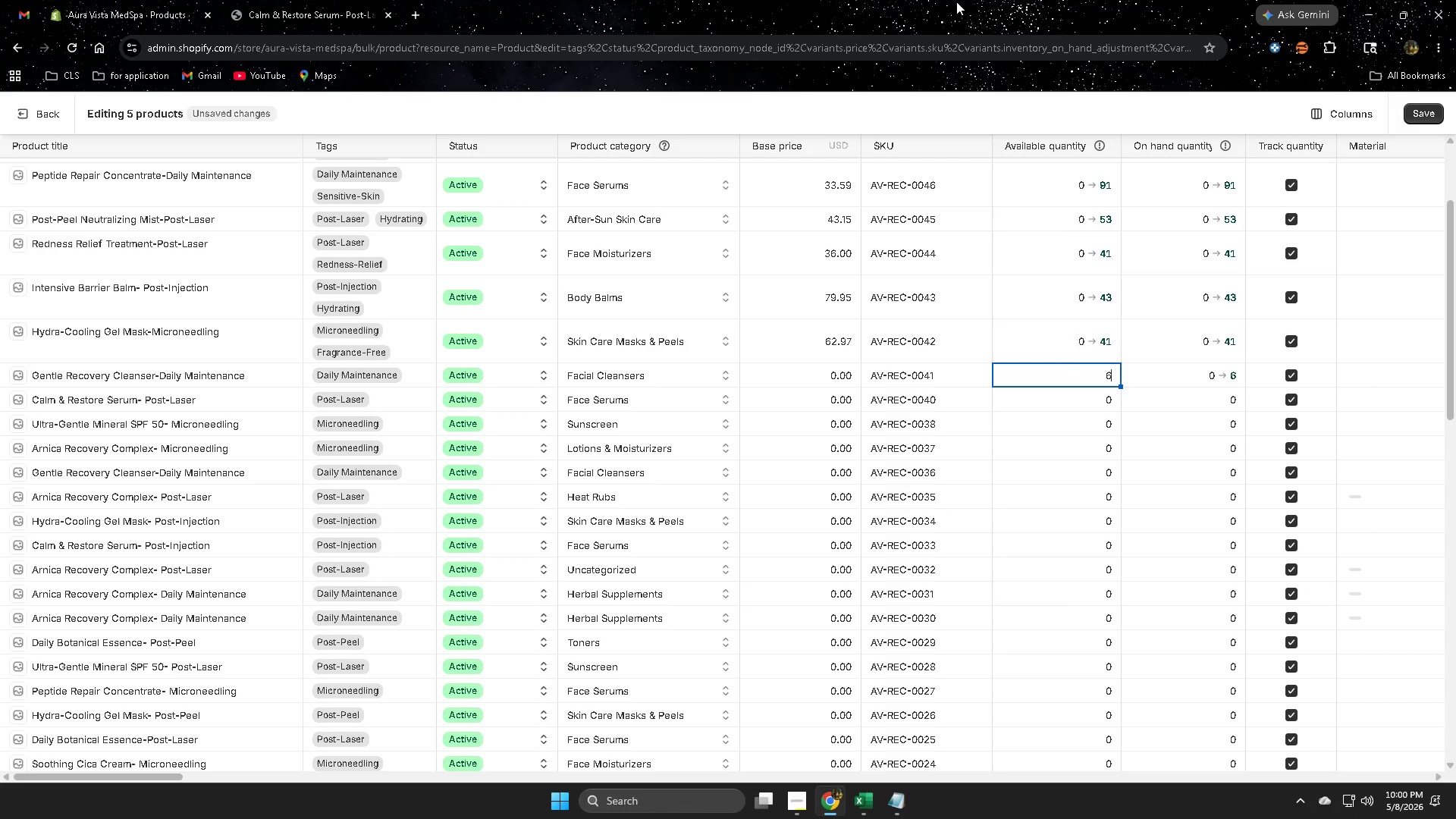 
key(Numpad4)
 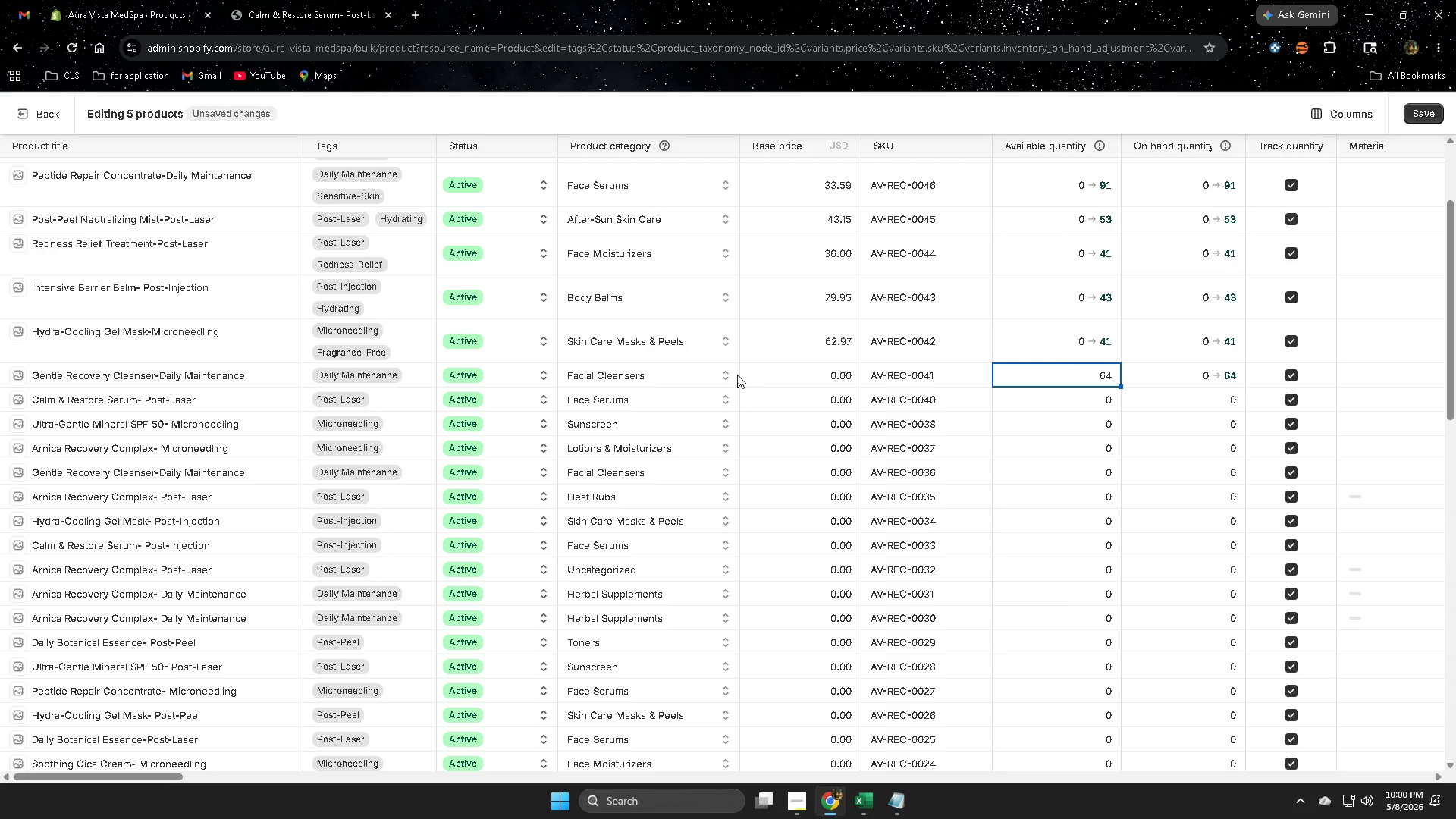 
left_click([817, 376])
 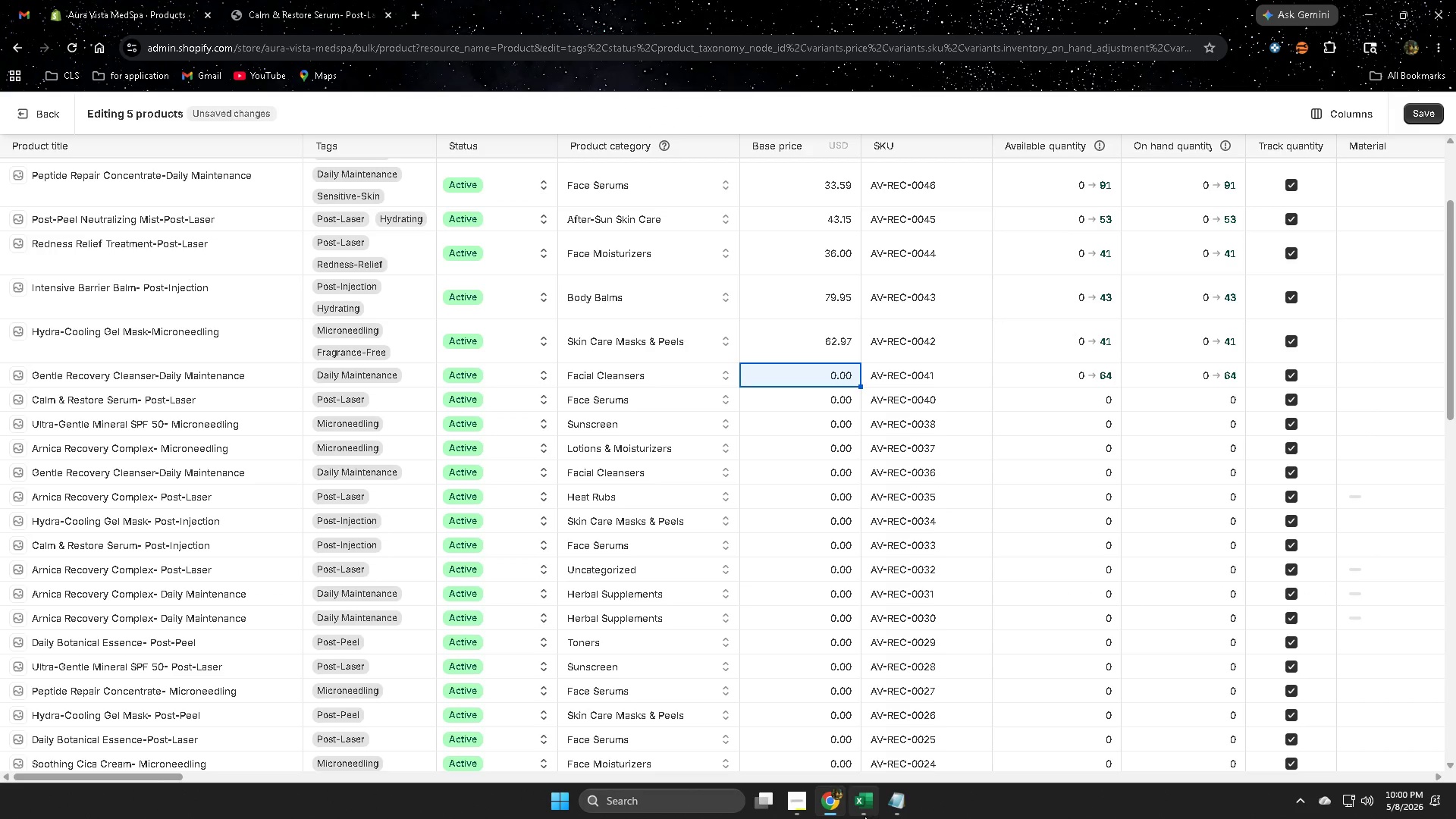 
left_click([863, 807])
 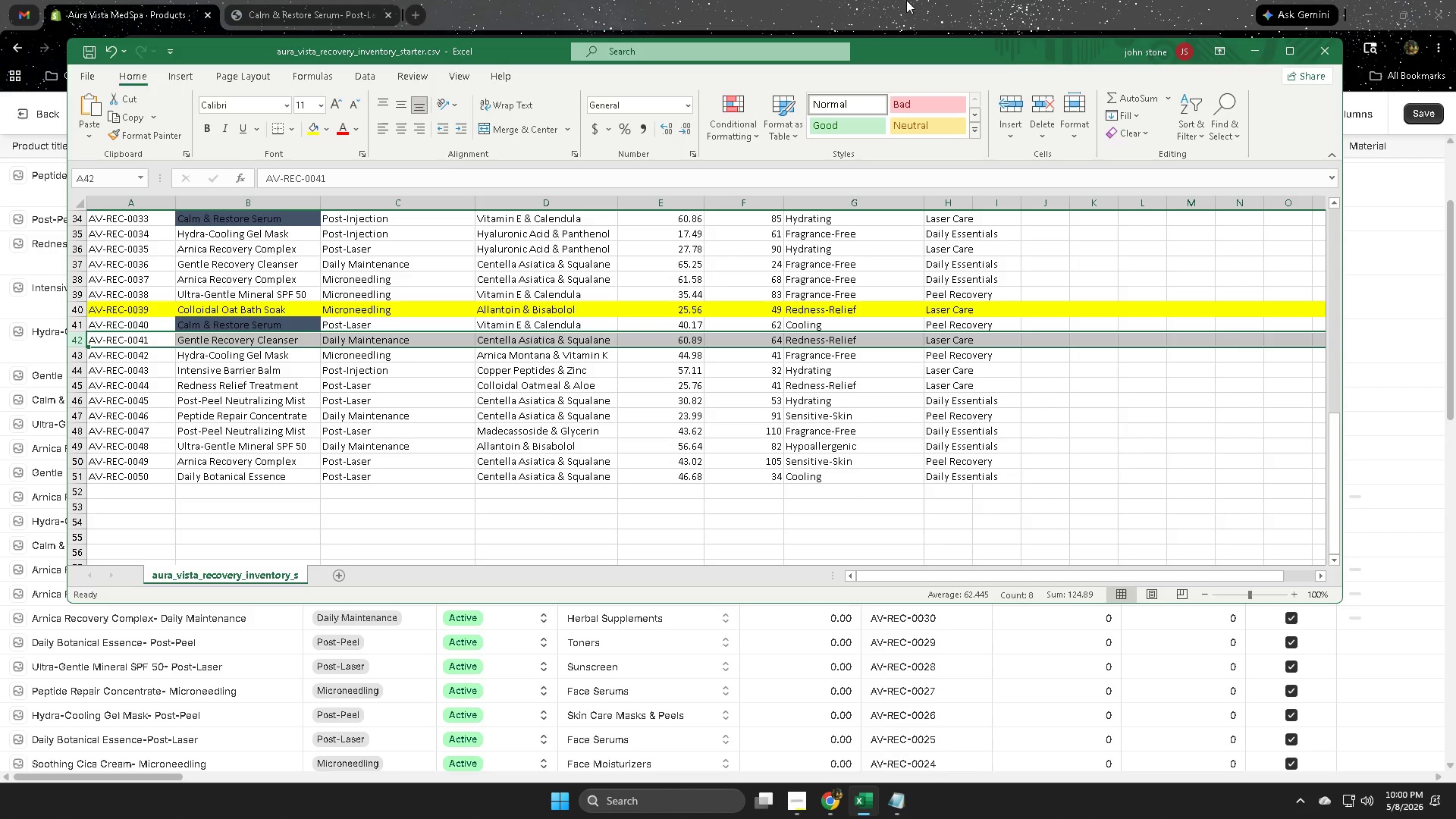 
wait(5.8)
 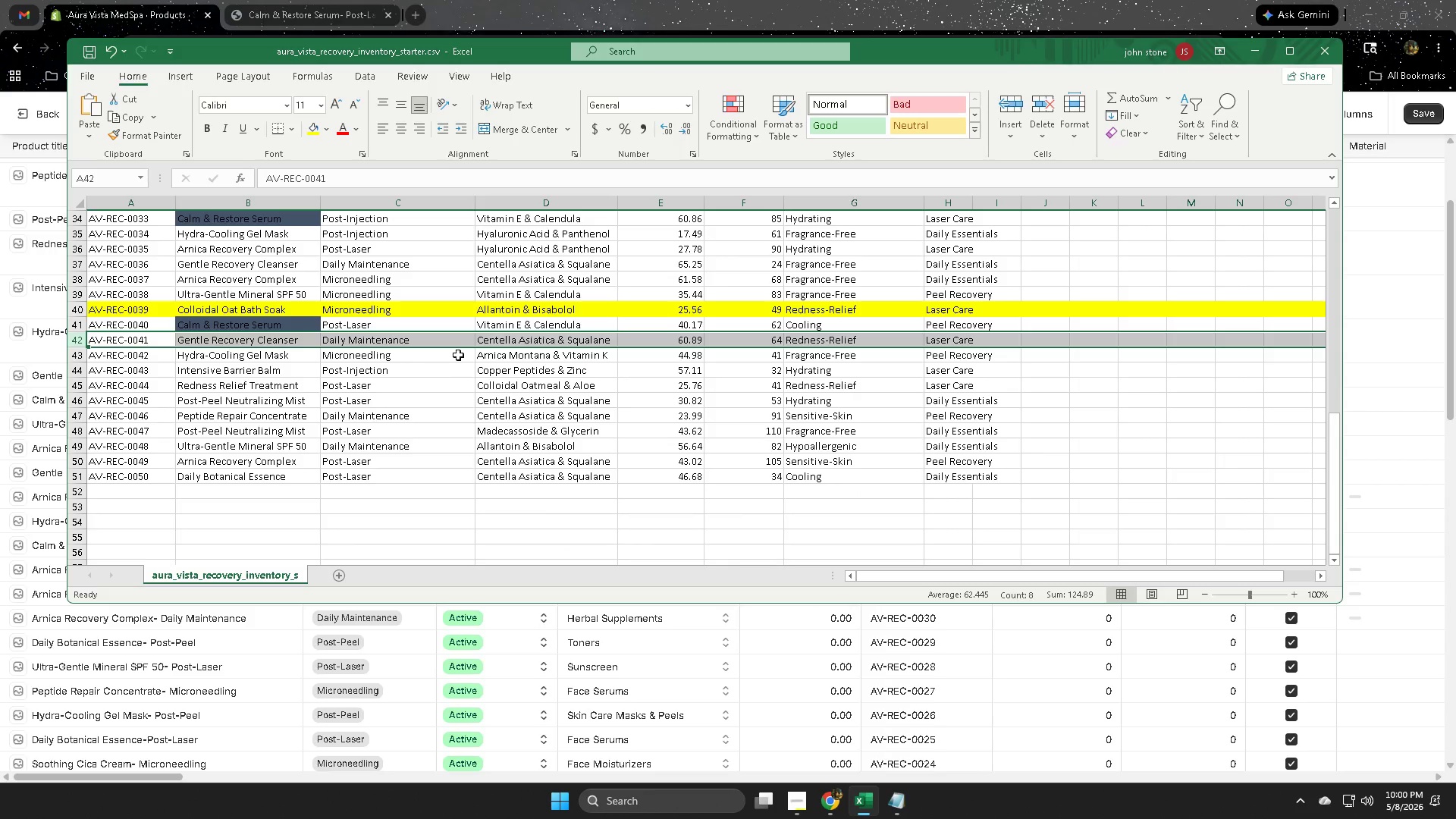 
left_click([908, 0])
 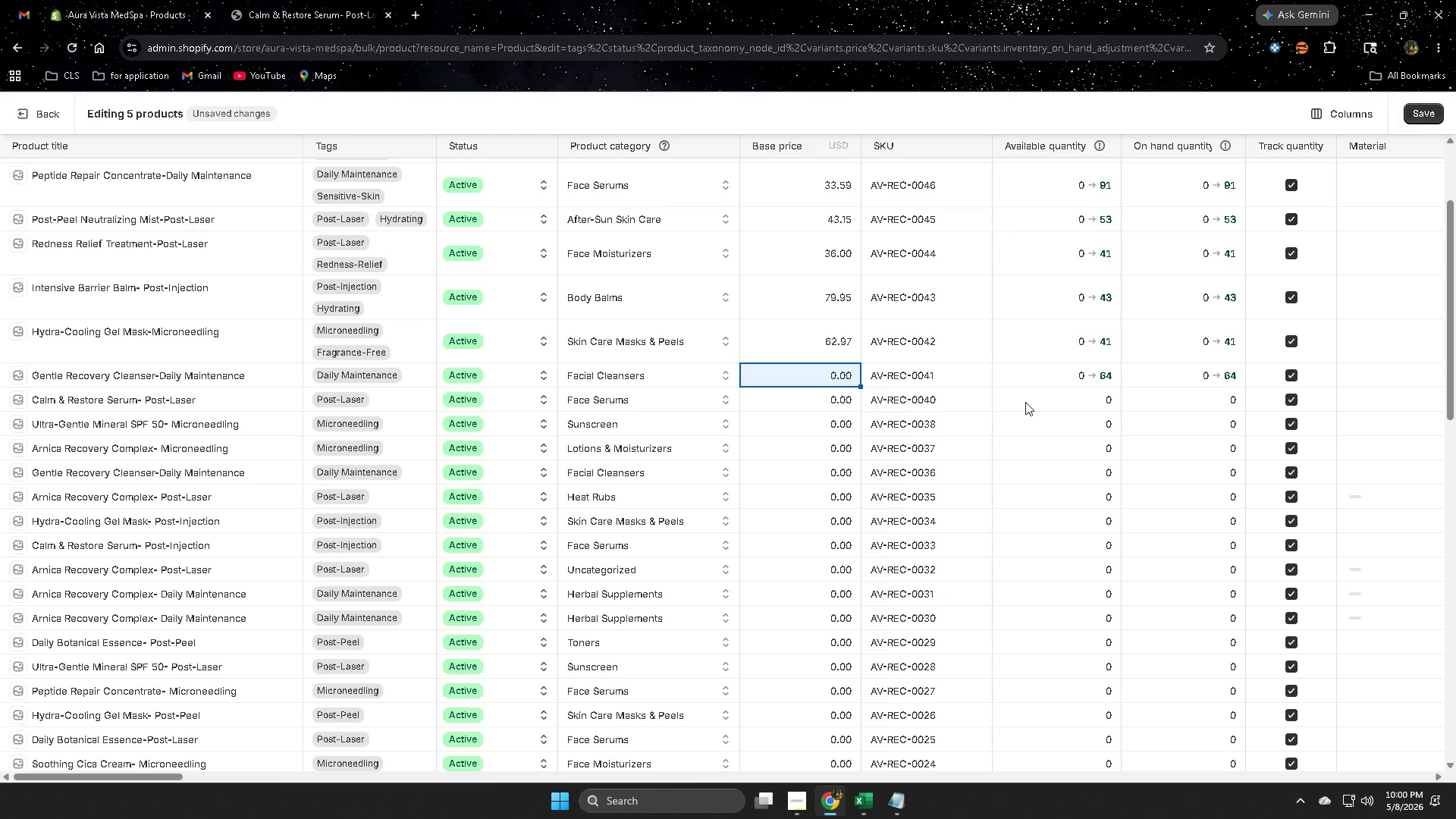 
wait(38.36)
 